 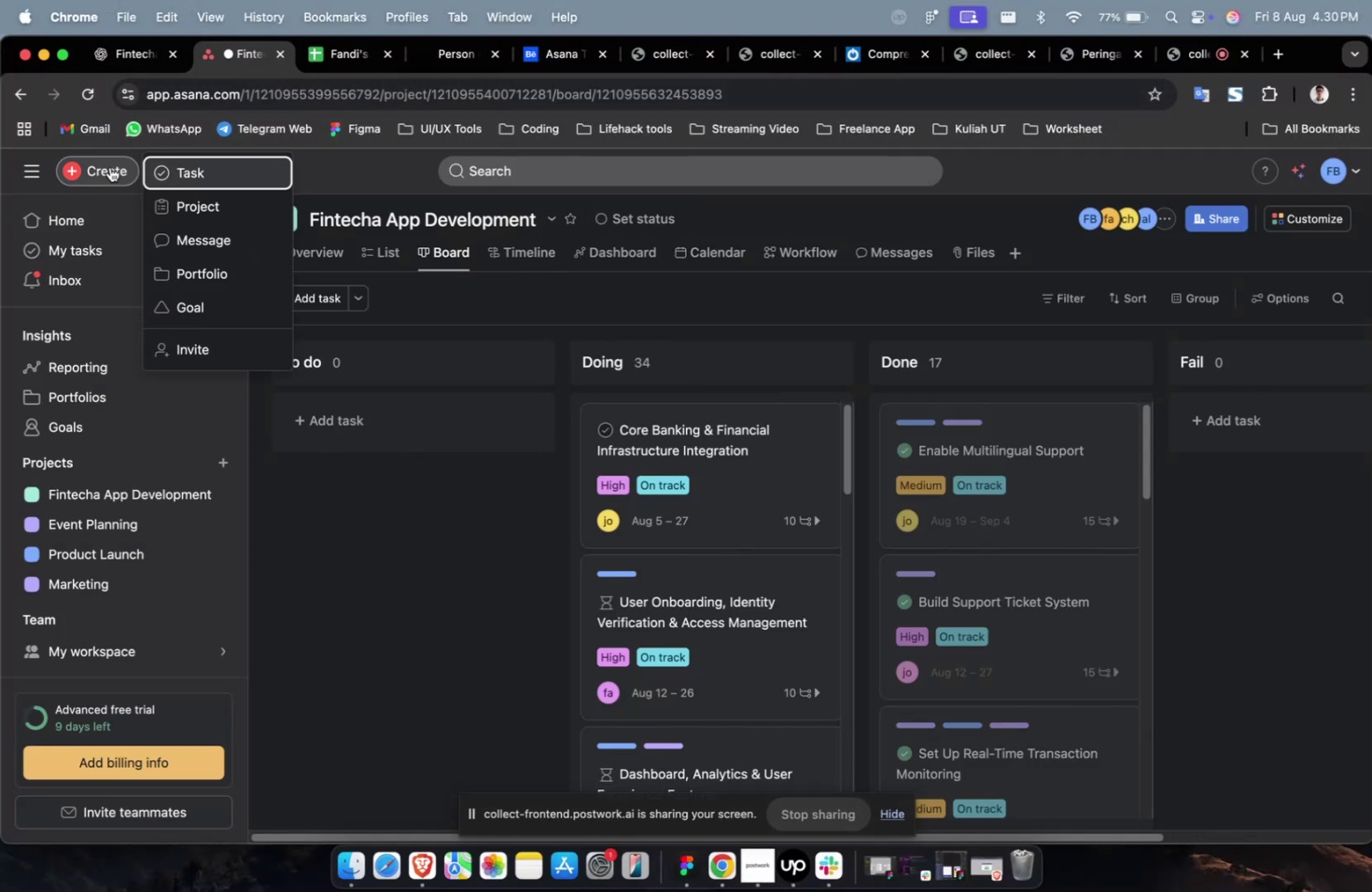 
left_click([189, 212])
 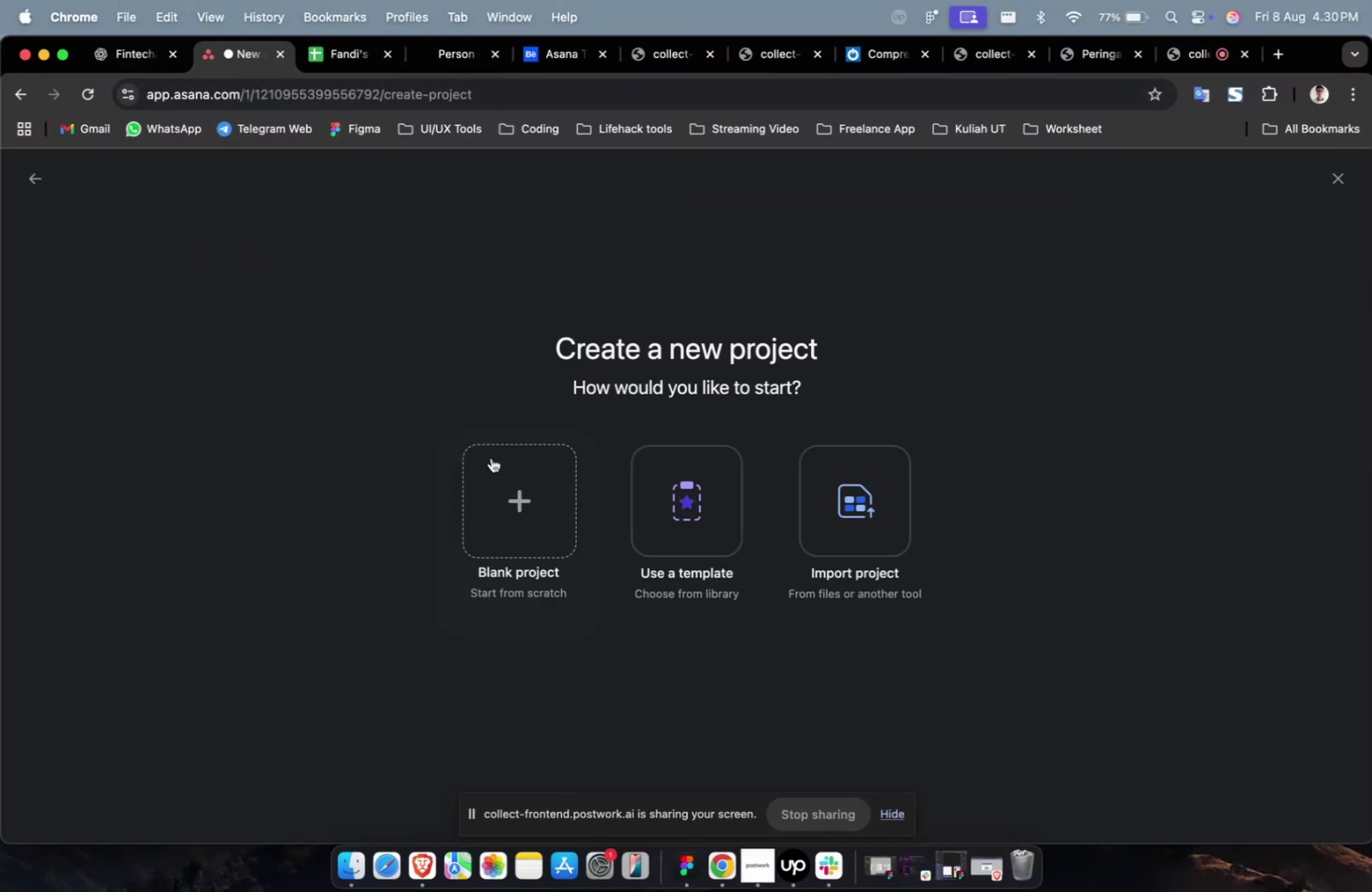 
left_click([493, 480])
 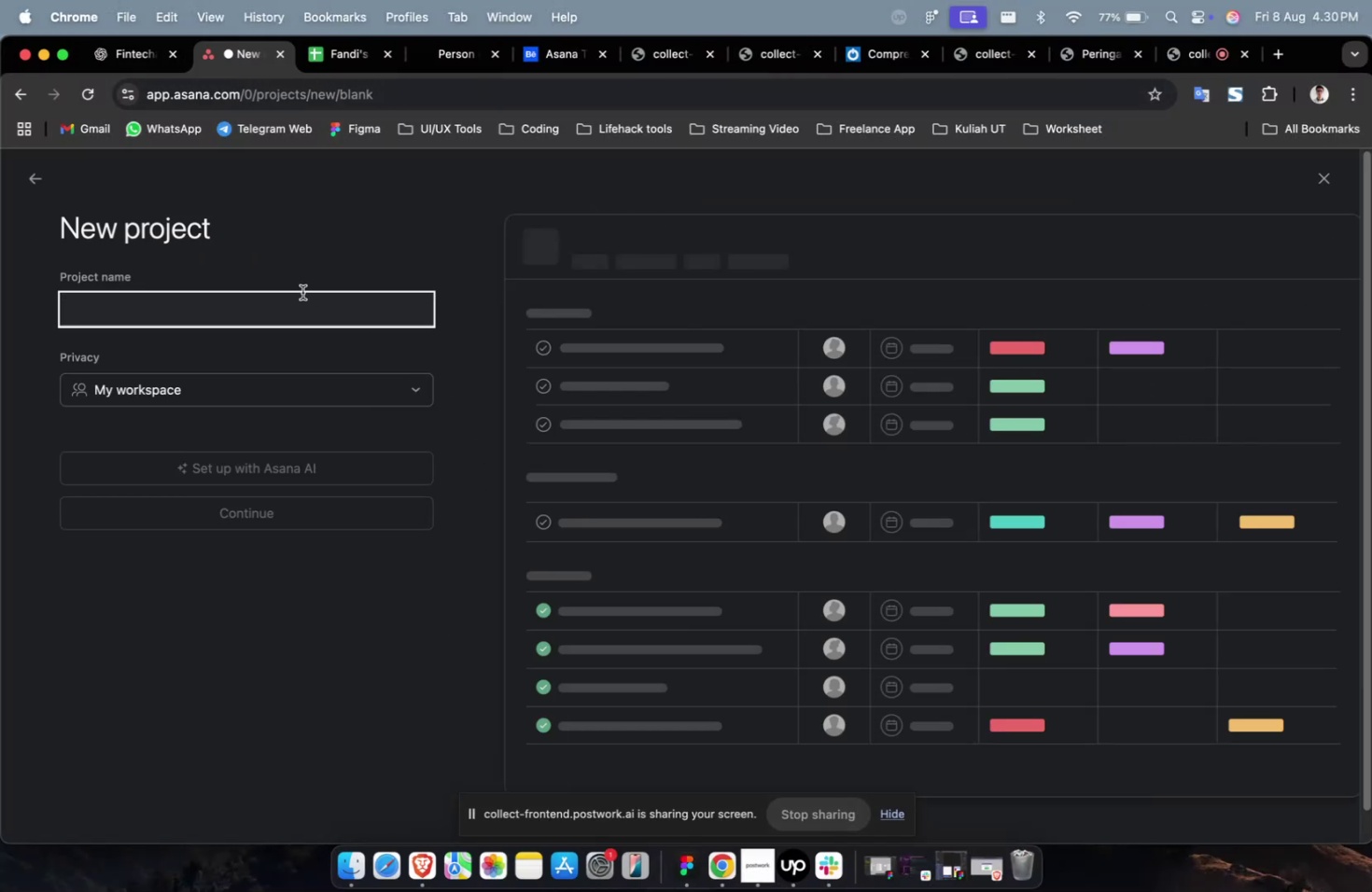 
type(Ojek Campoes)
 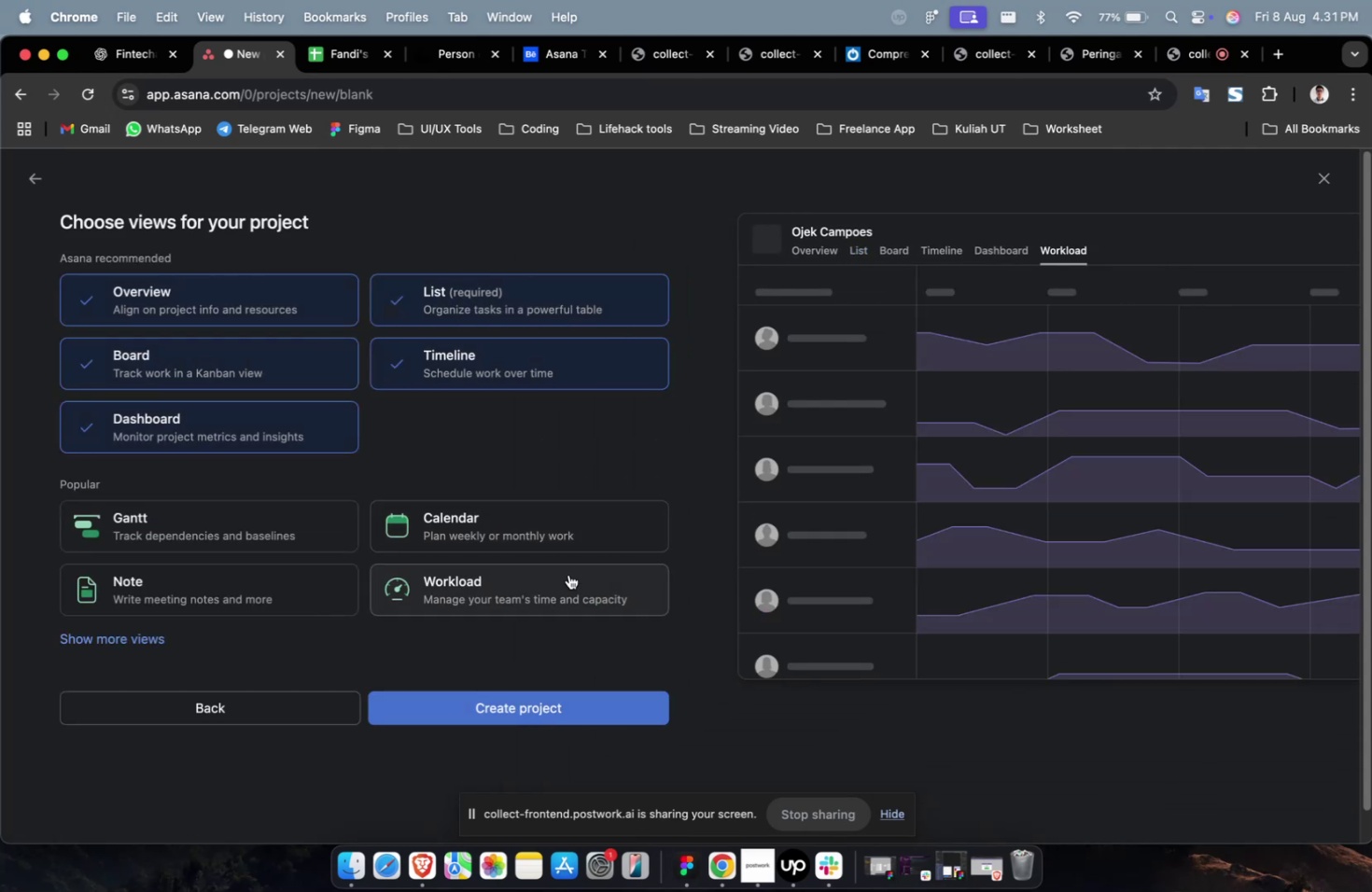 
double_click([559, 698])
 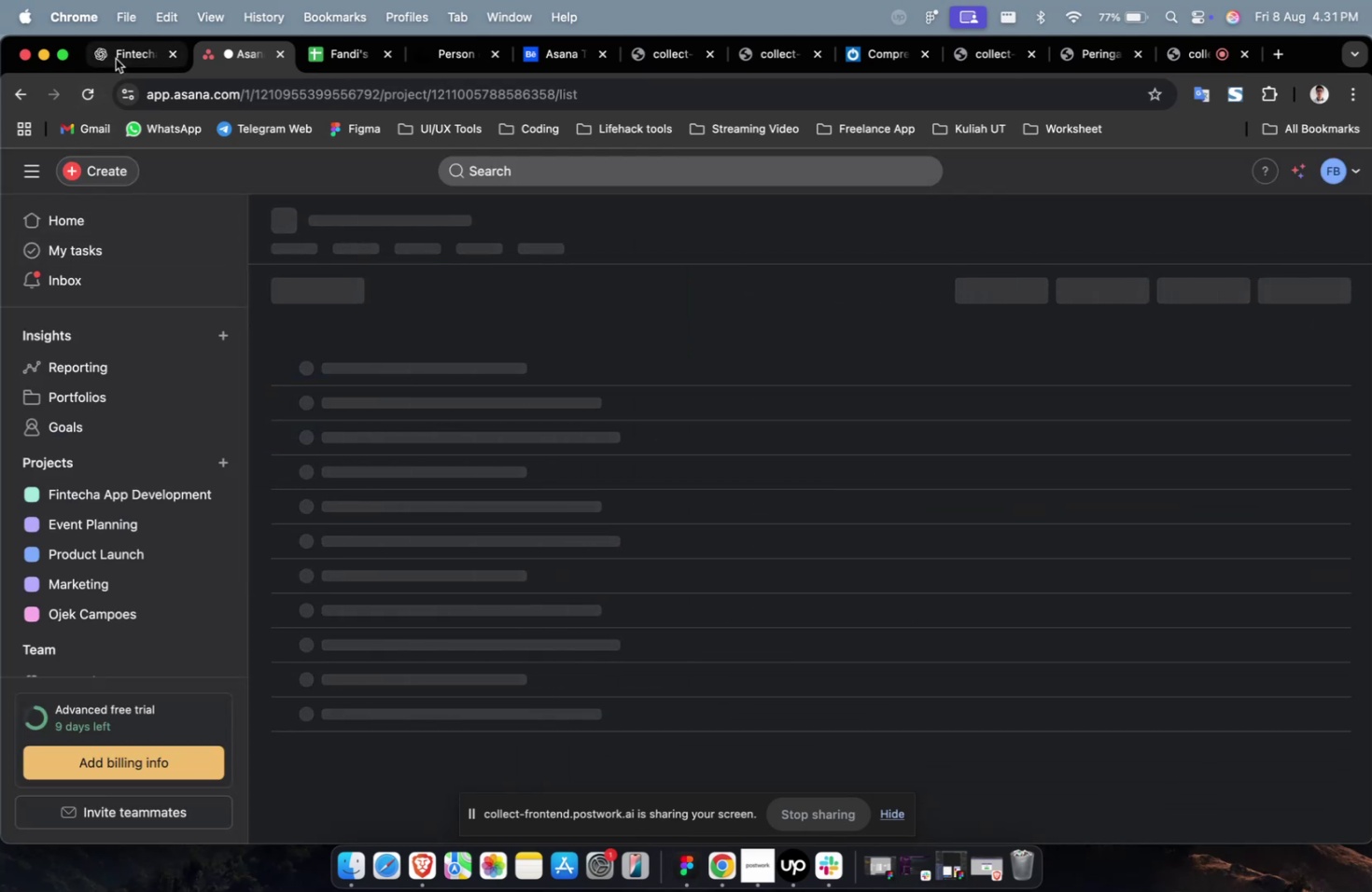 
left_click([124, 55])
 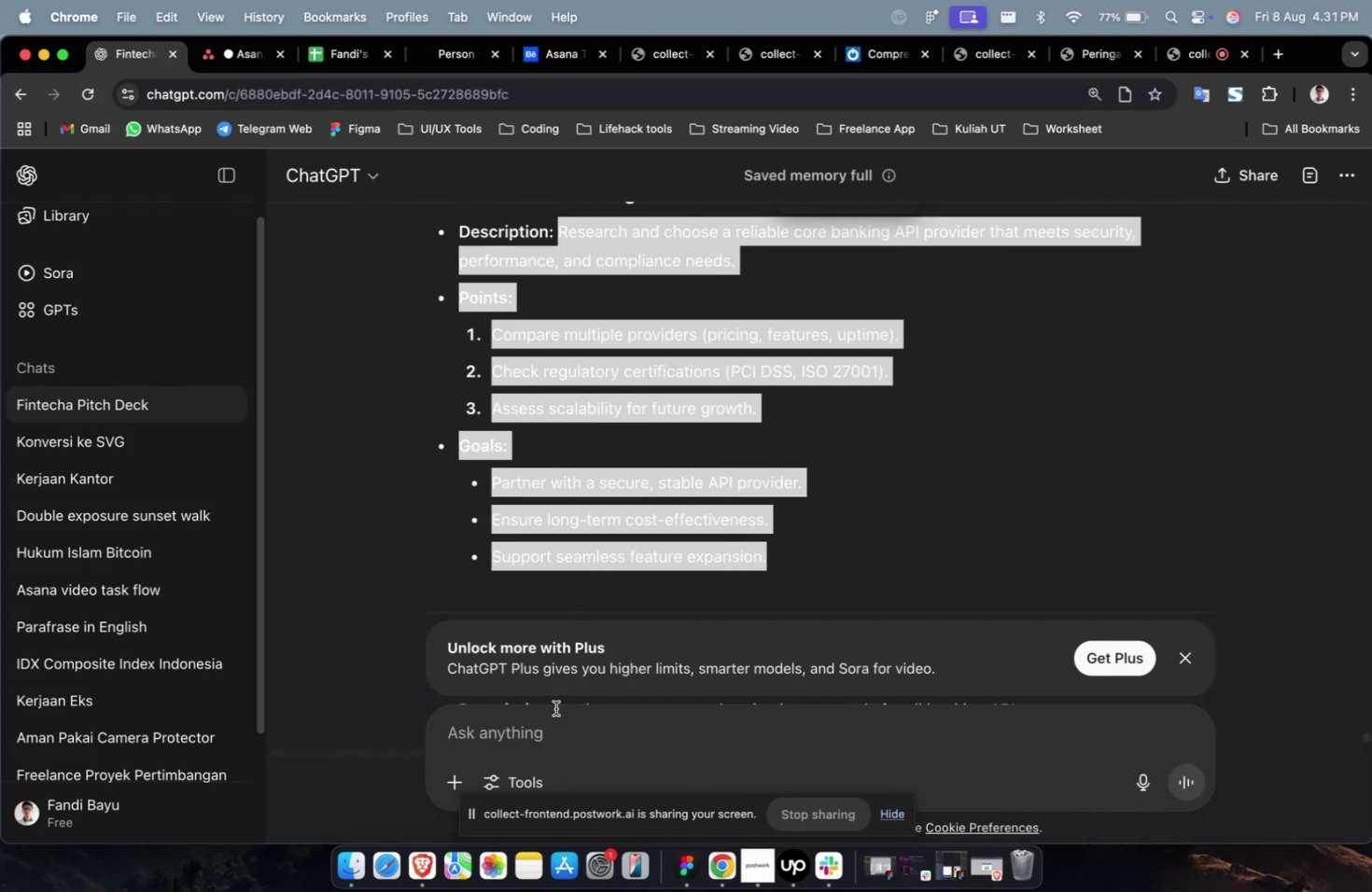 
left_click([553, 728])
 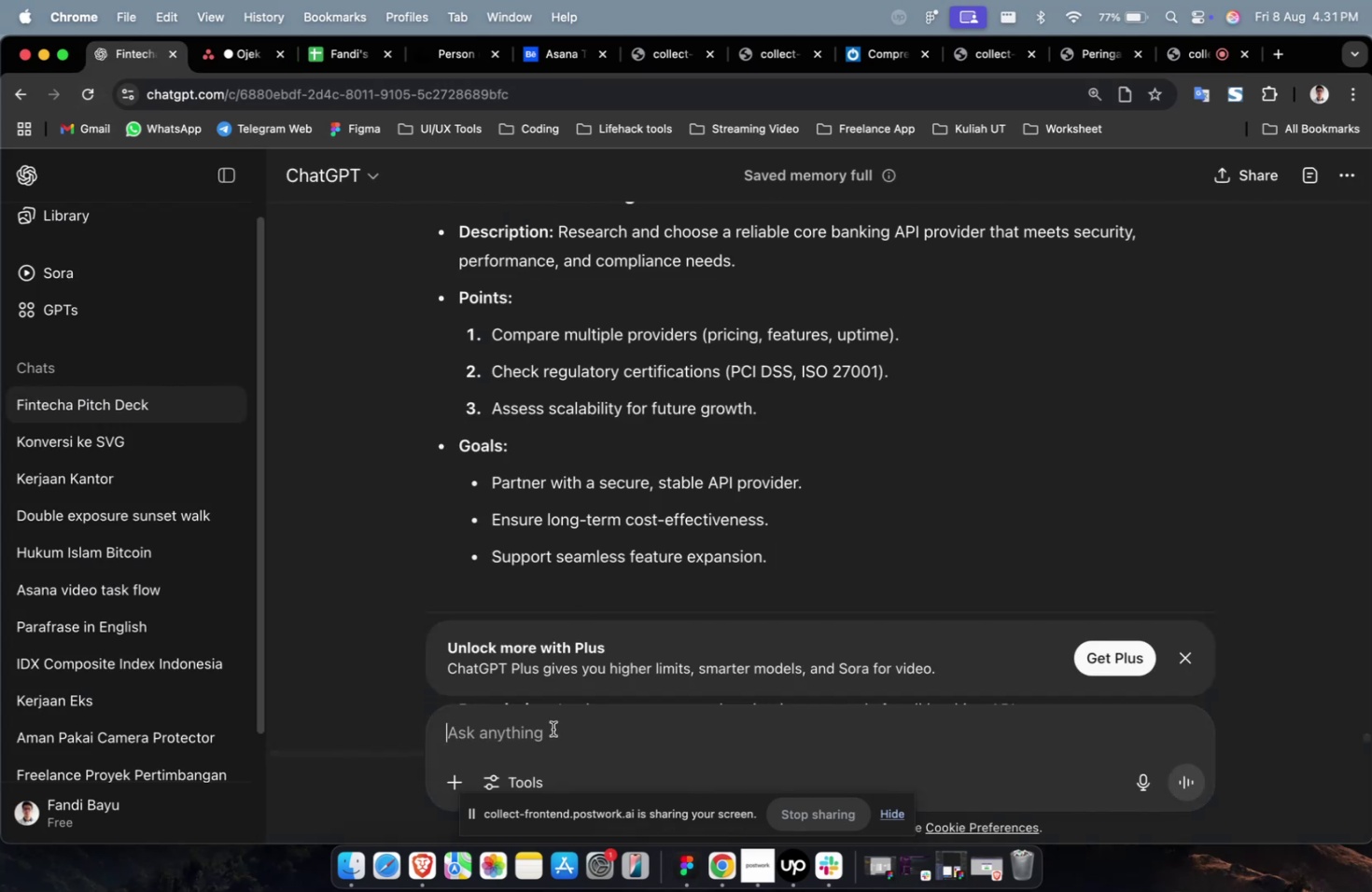 
type(oke sekarnag buatkan untuk developem)
key(Backspace)
key(Backspace)
type(ment Ojek Campoes, yang pertama buatkan saya 0)
key(Backspace)
type(10 dummy name beserta j)
key(Backspace)
type(jabatan mereka yang nanti kita akan berikan masing masingtu)
key(Backspace)
key(Backspace)
type( tugas)
 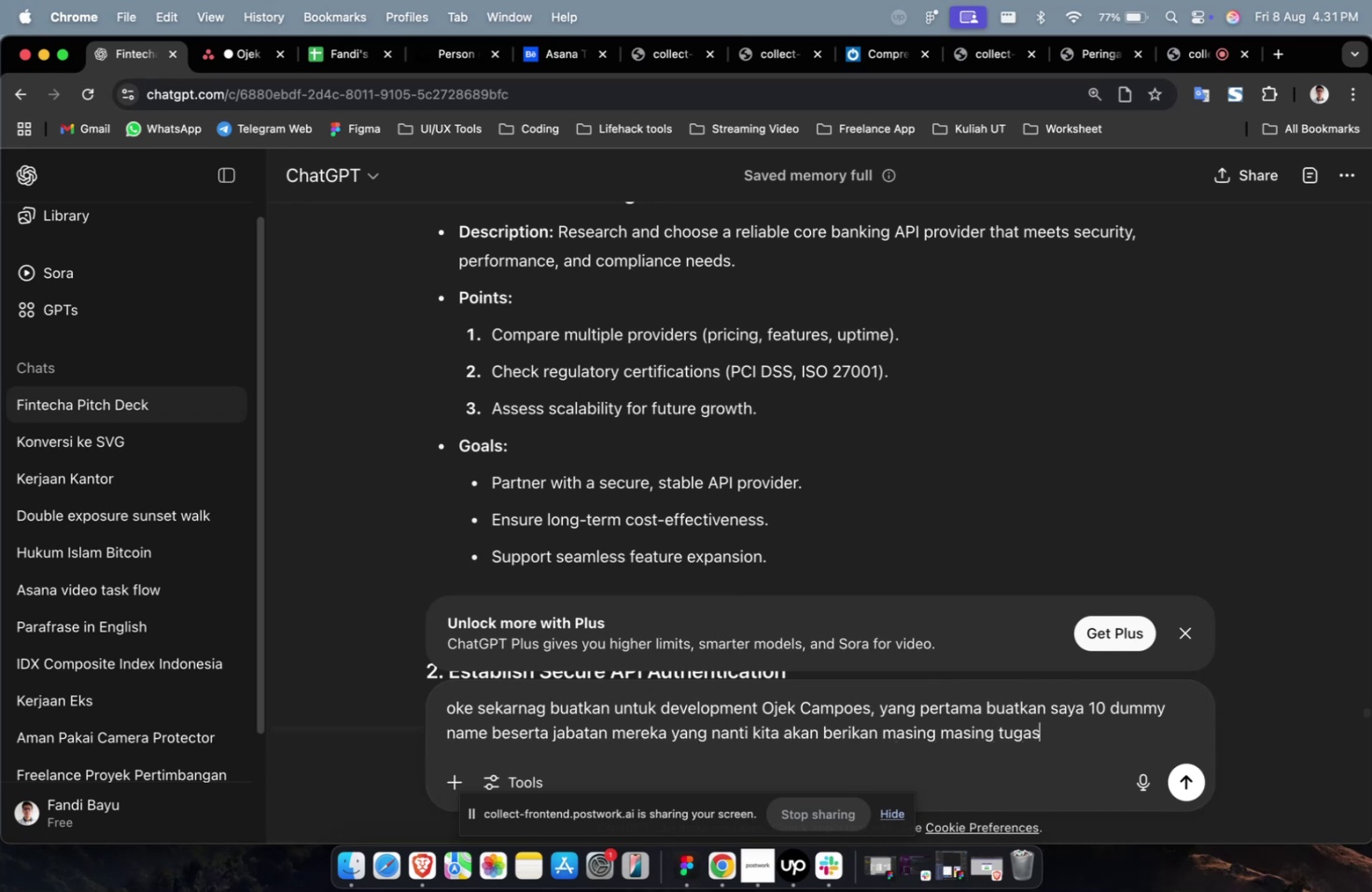 
key(Enter)
 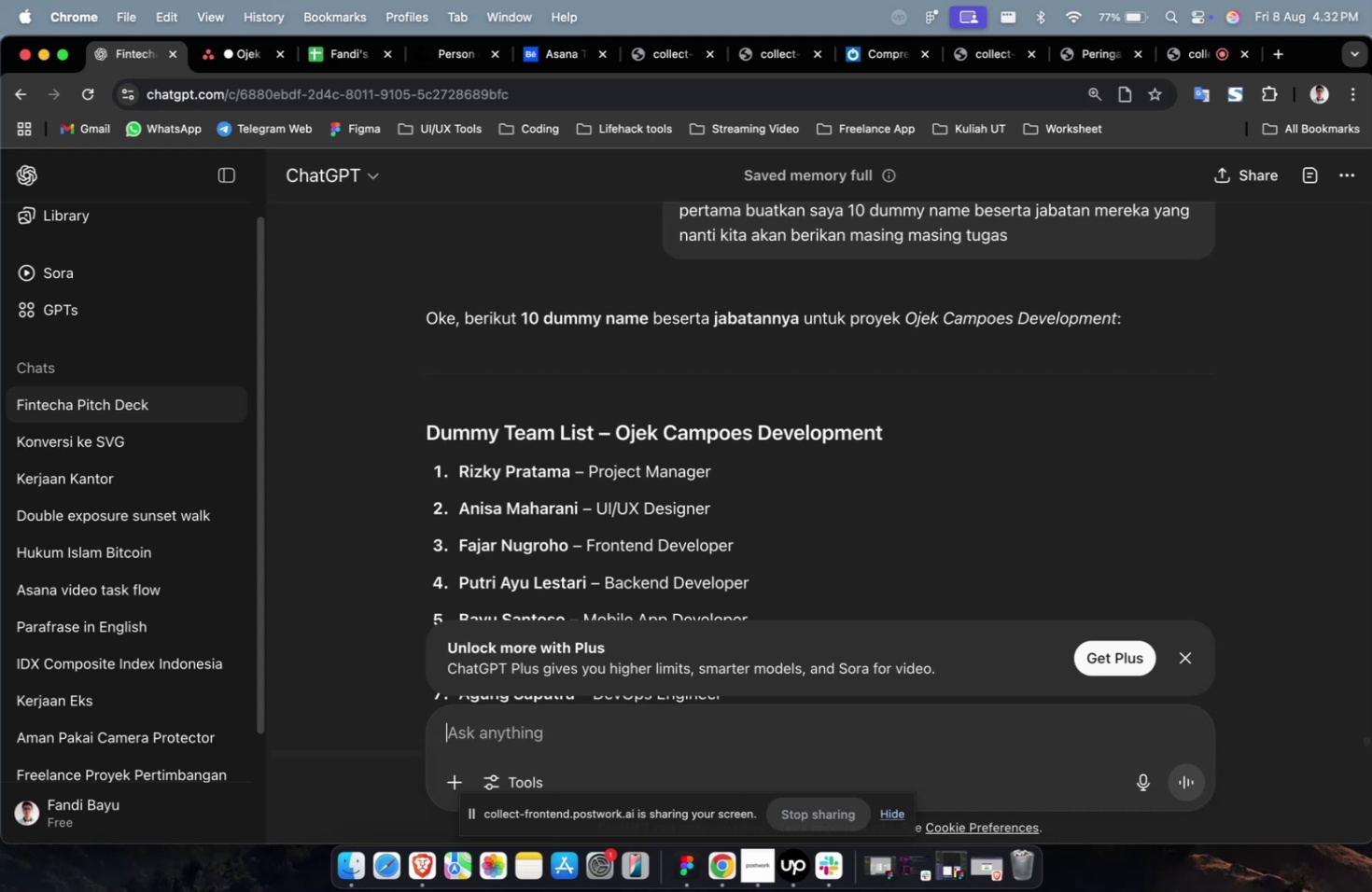 
wait(52.65)
 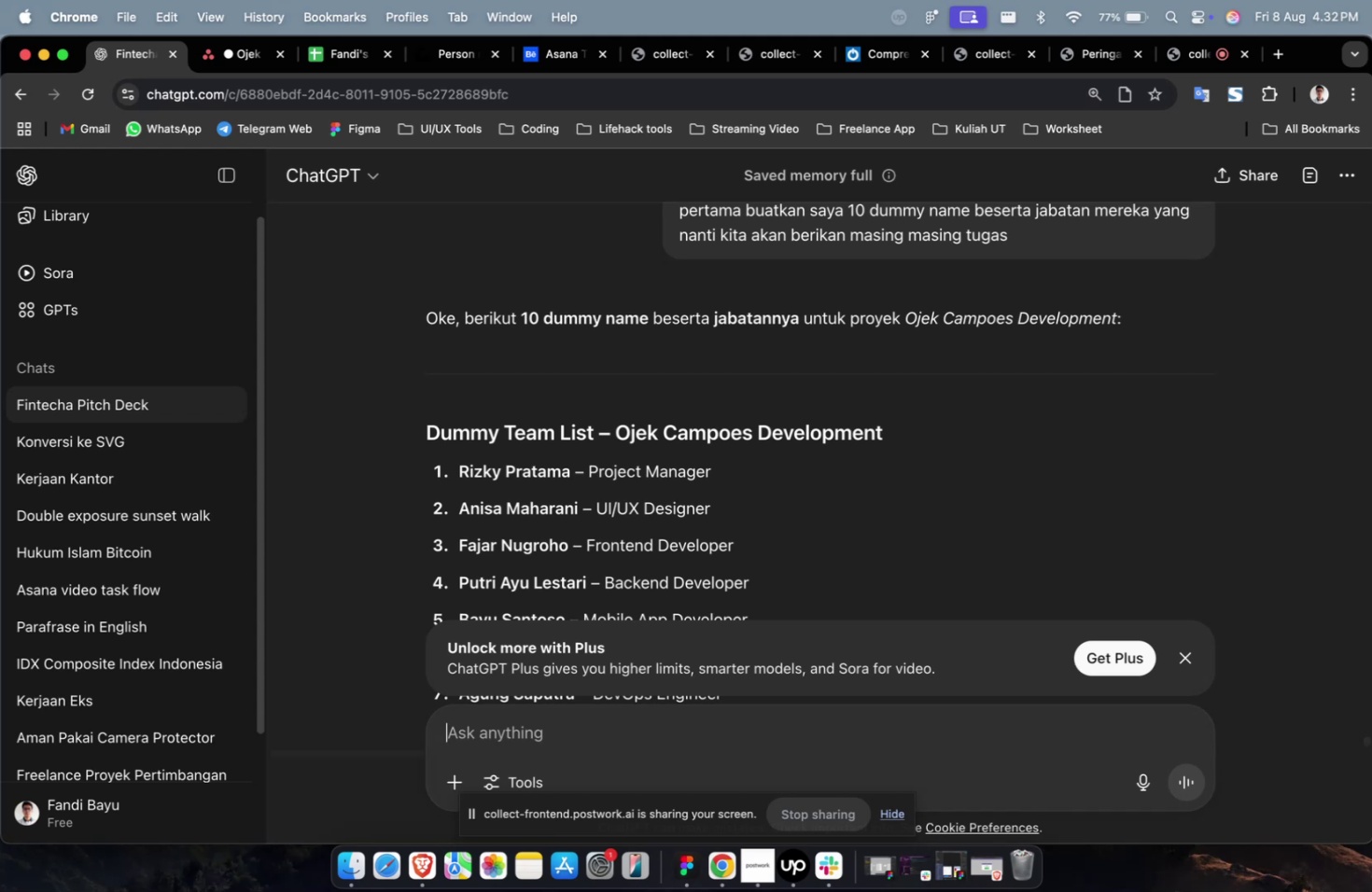 
scroll: coordinate [578, 425], scroll_direction: down, amount: 8.0
 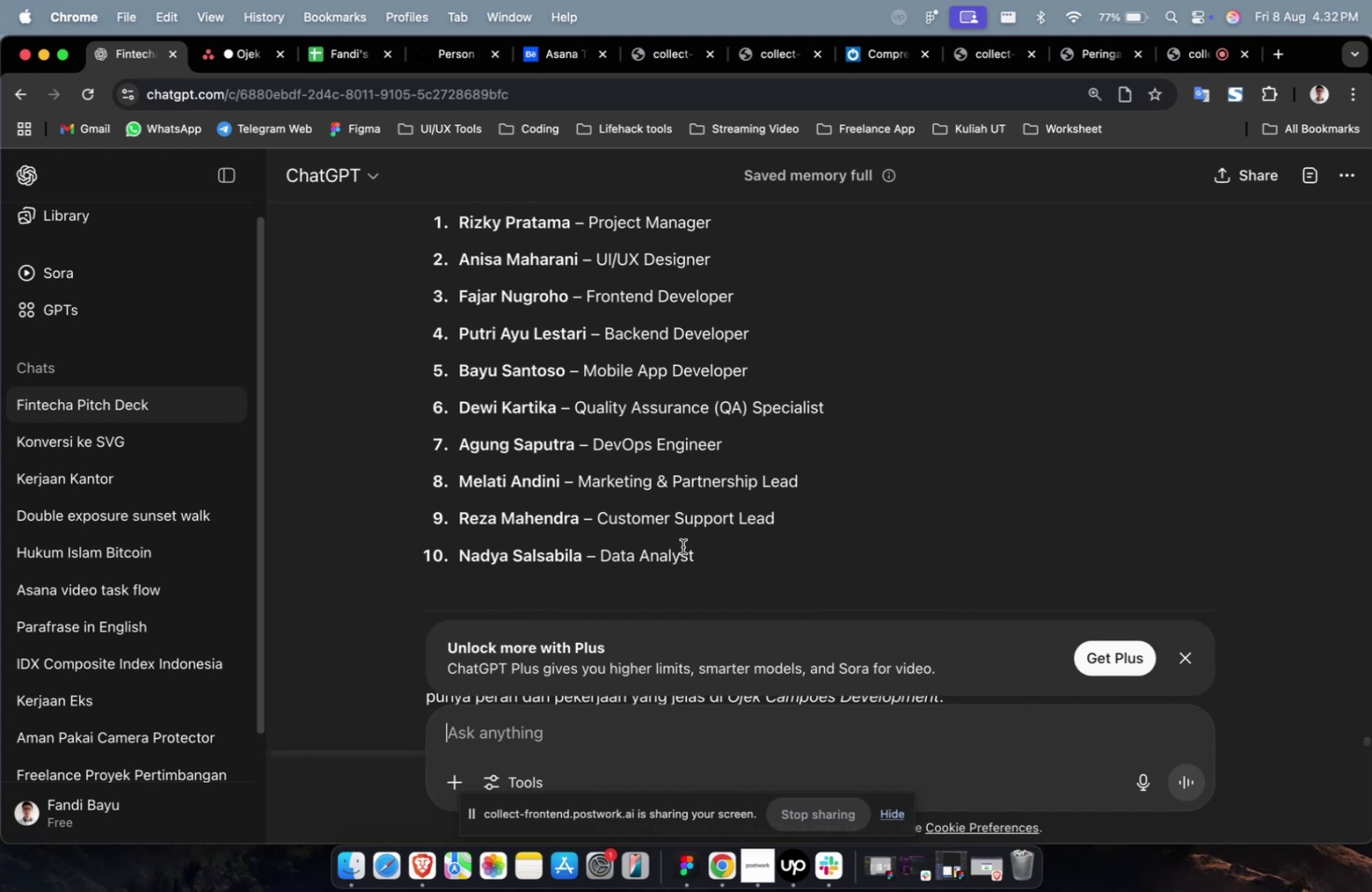 
wait(12.37)
 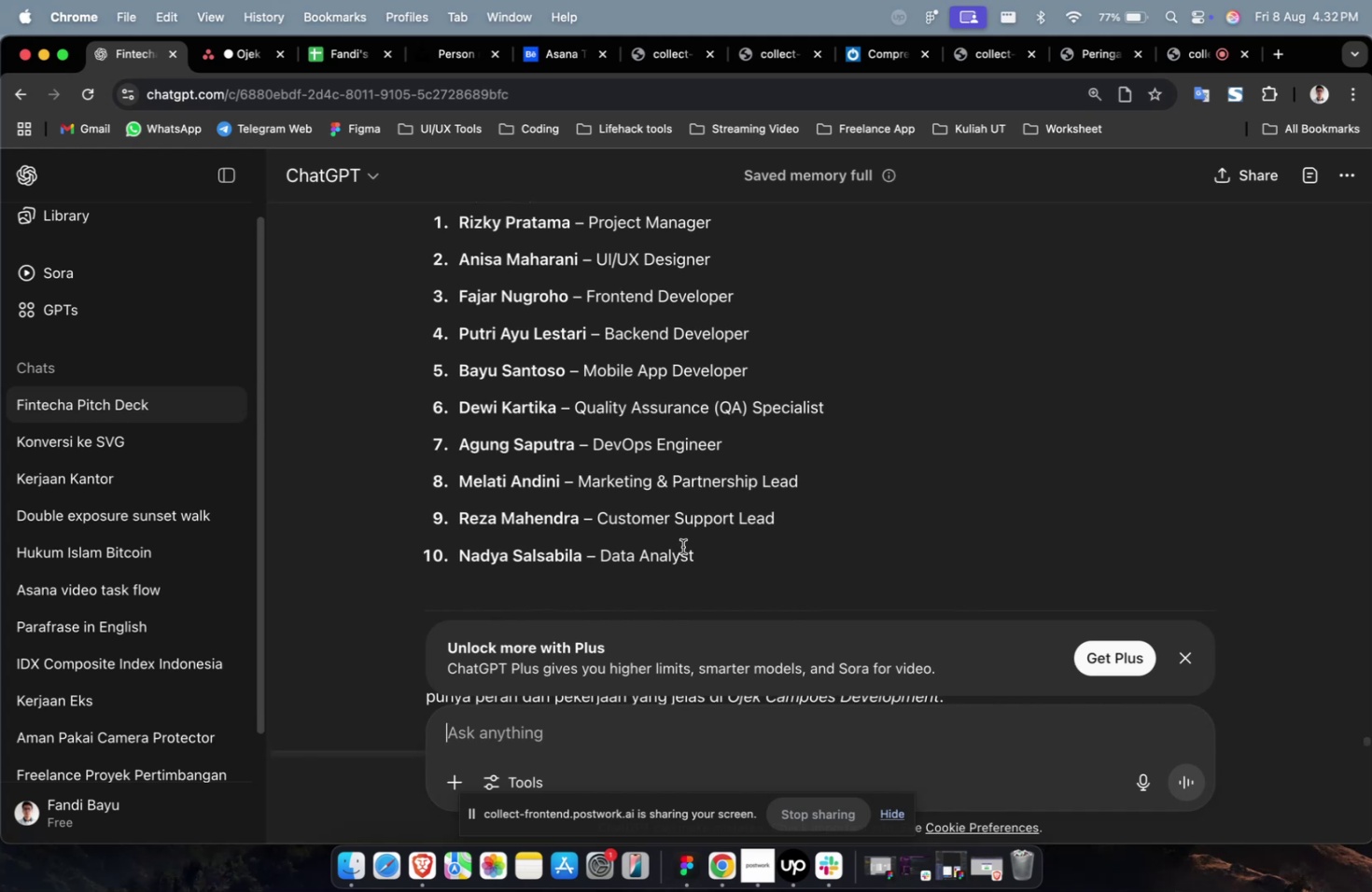 
scroll: coordinate [668, 512], scroll_direction: down, amount: 7.0
 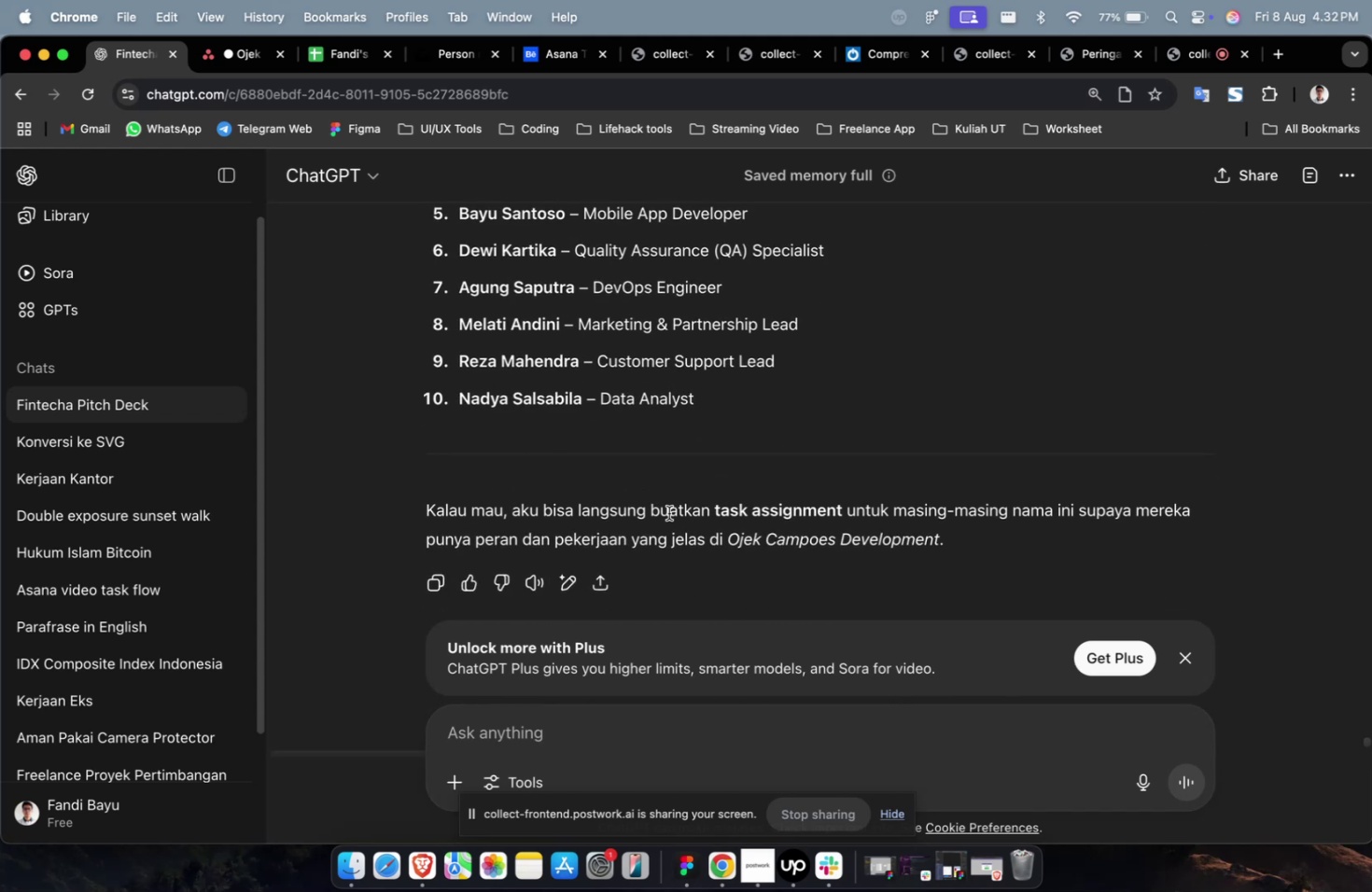 
scroll: coordinate [668, 512], scroll_direction: up, amount: 7.0
 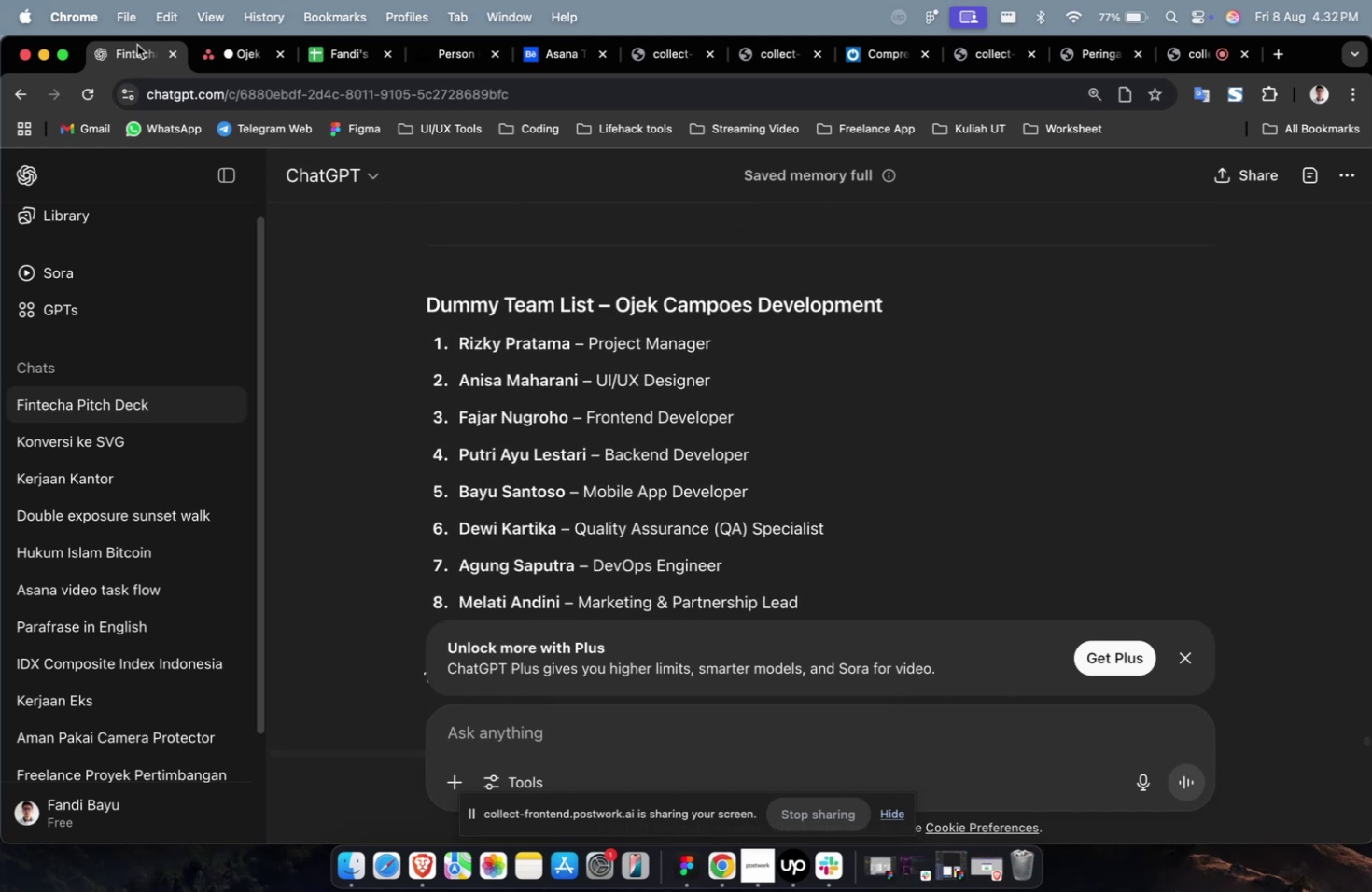 
left_click([229, 57])
 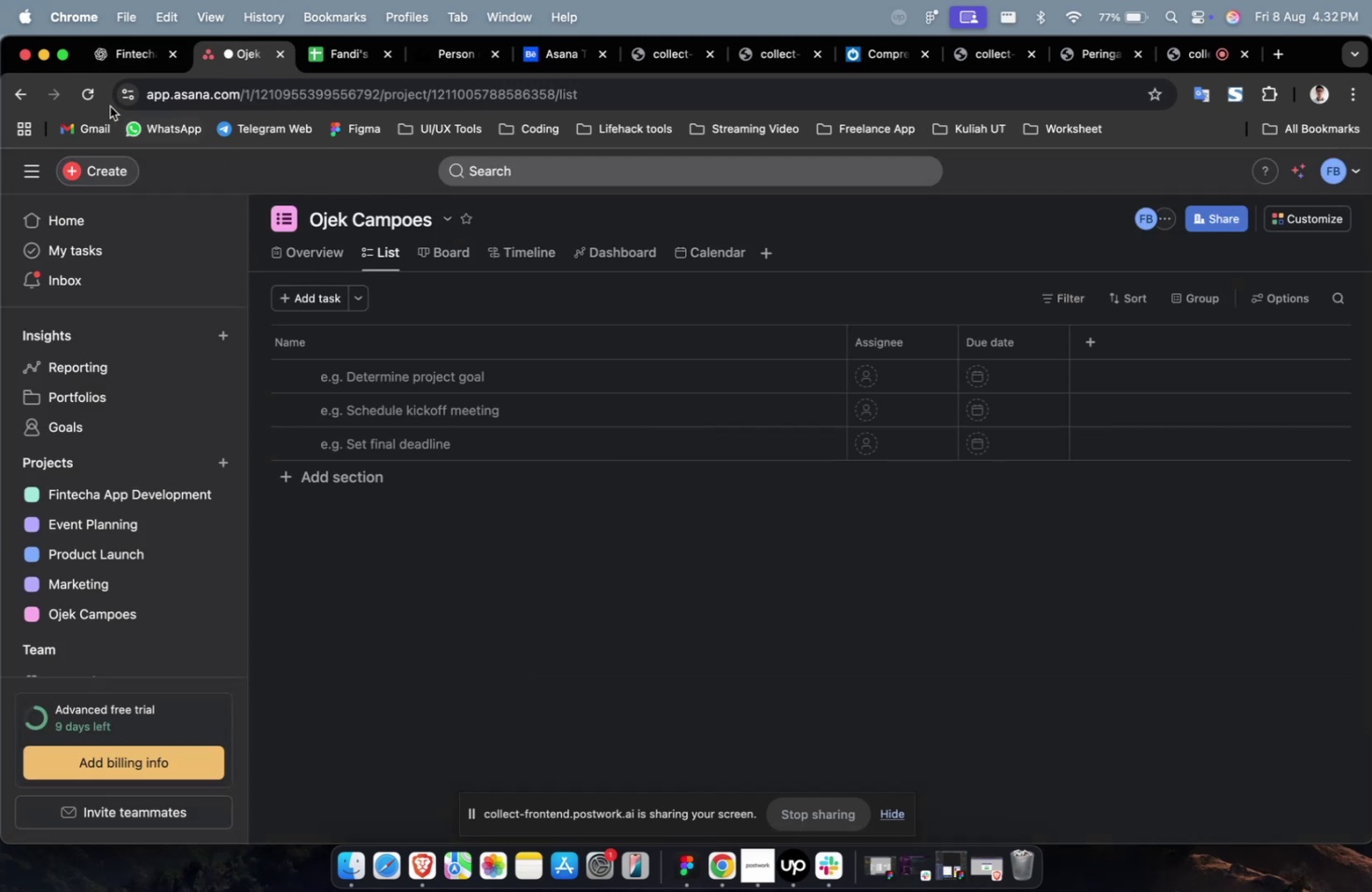 
left_click([121, 70])
 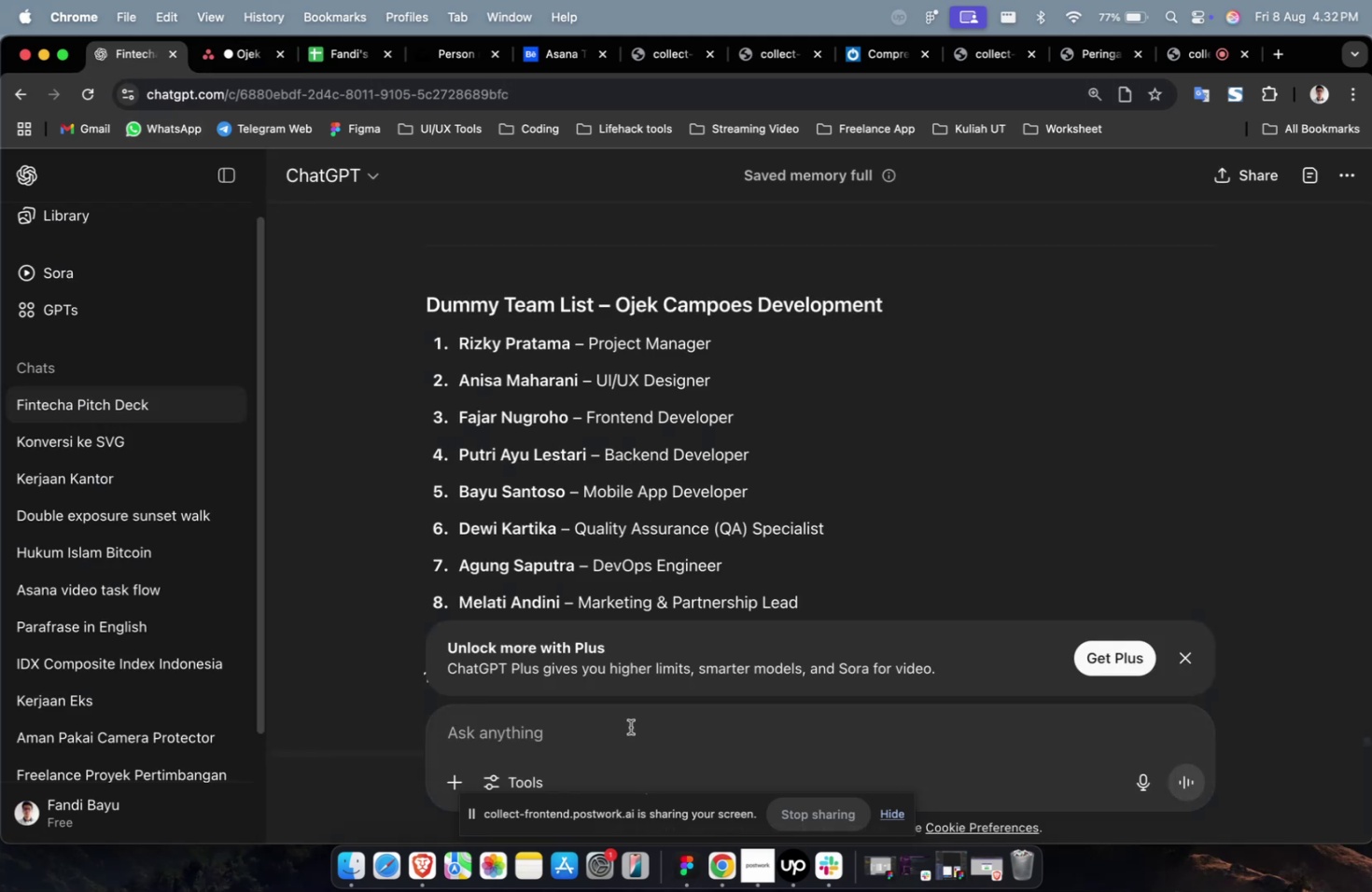 
left_click([630, 721])
 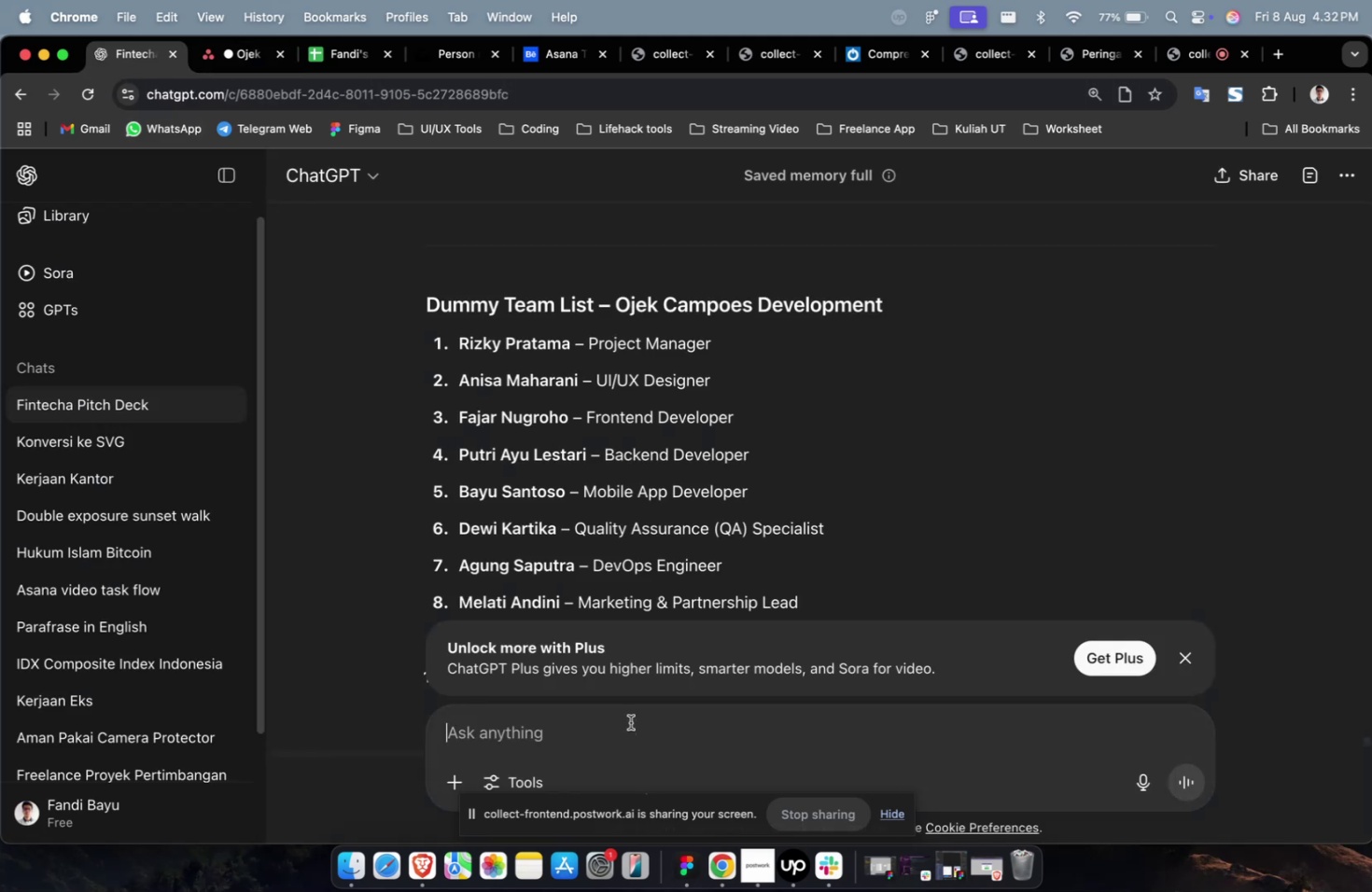 
type(buatkan description kerjaannya )
key(Backspace)
key(Backspace)
key(Backspace)
key(Backspace)
key(Backspace)
type(mengenai ojek campoes development, point dan goalsnya yang bagus)
 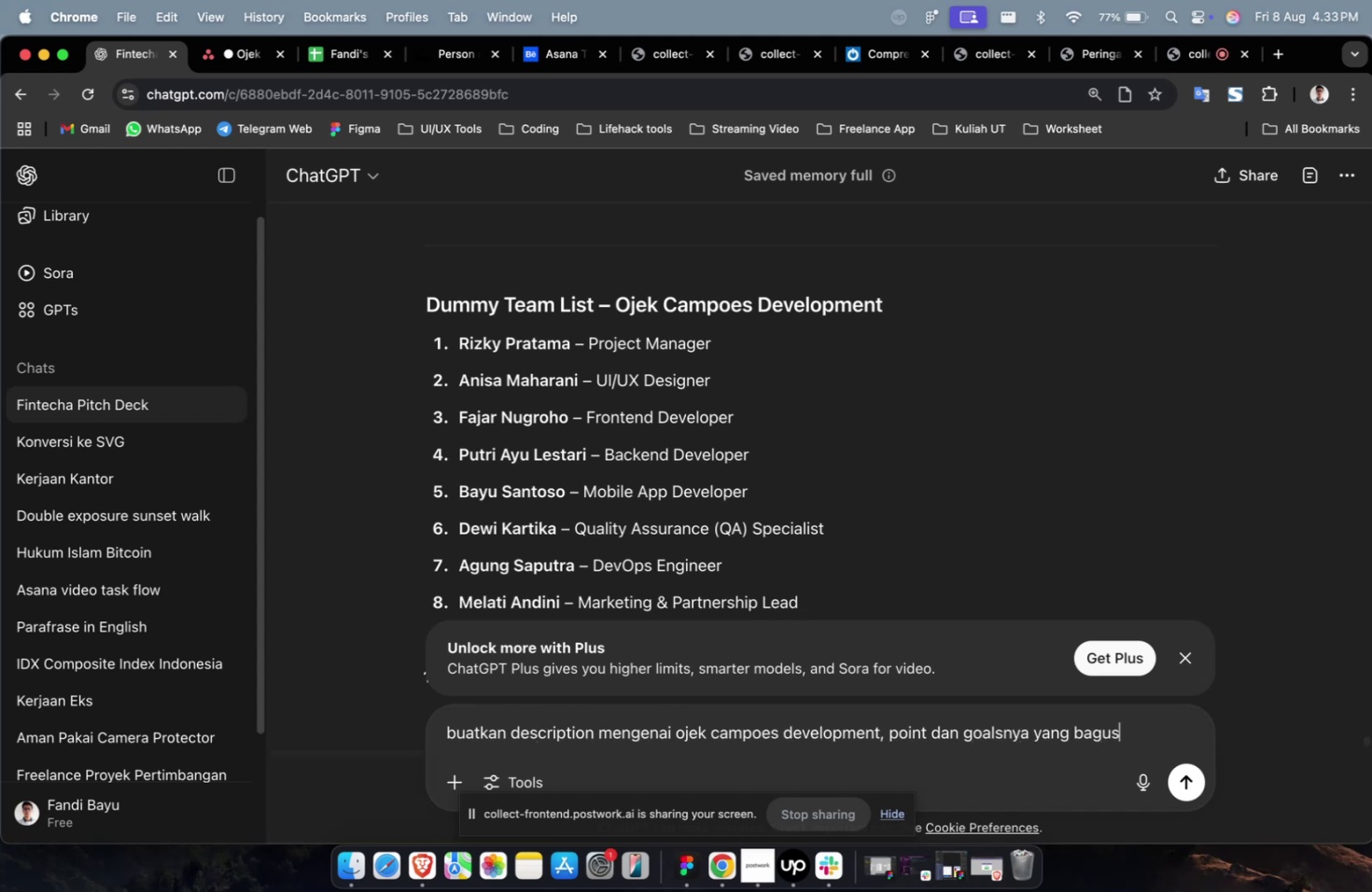 
key(Enter)
 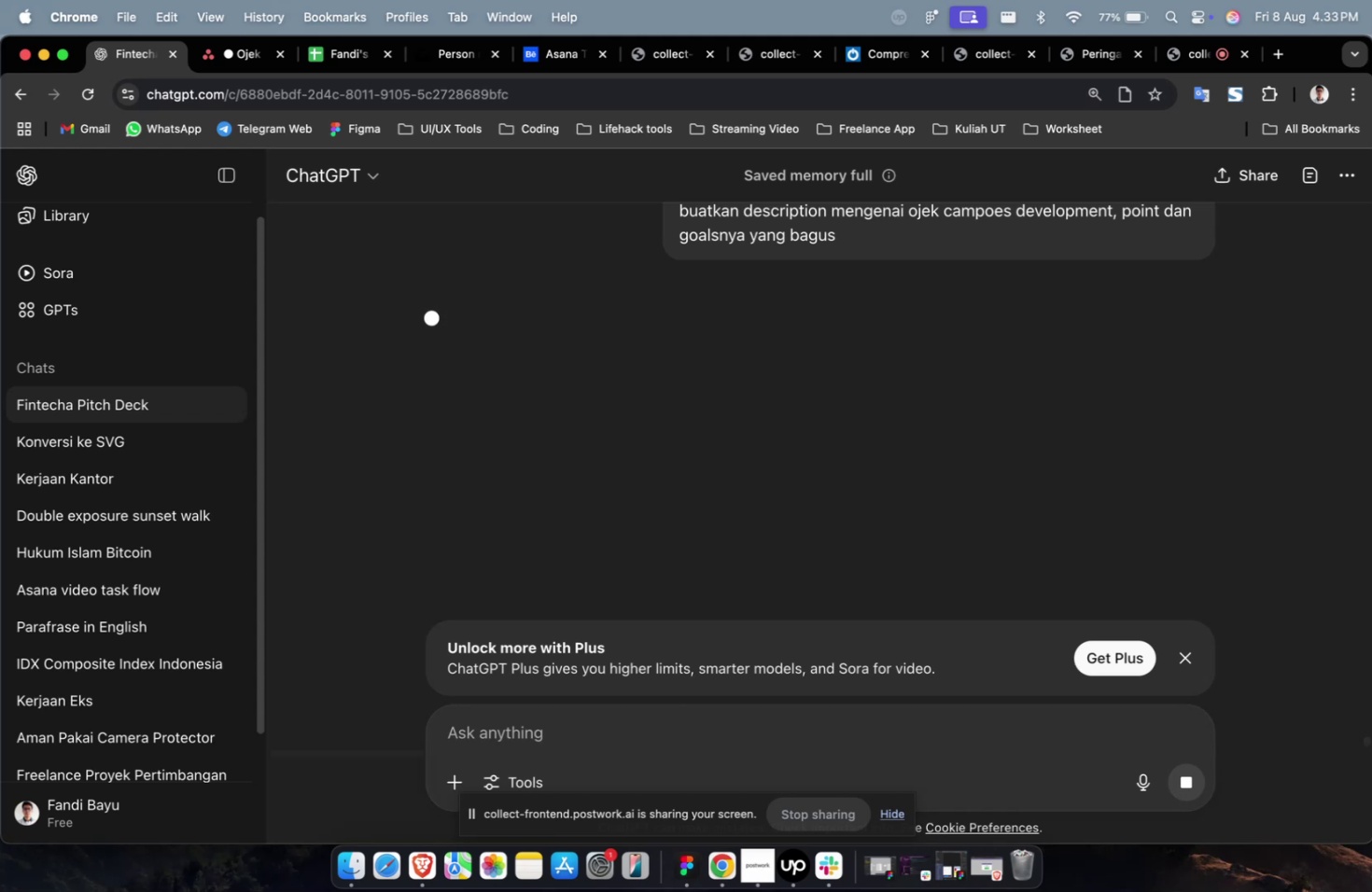 
wait(21.56)
 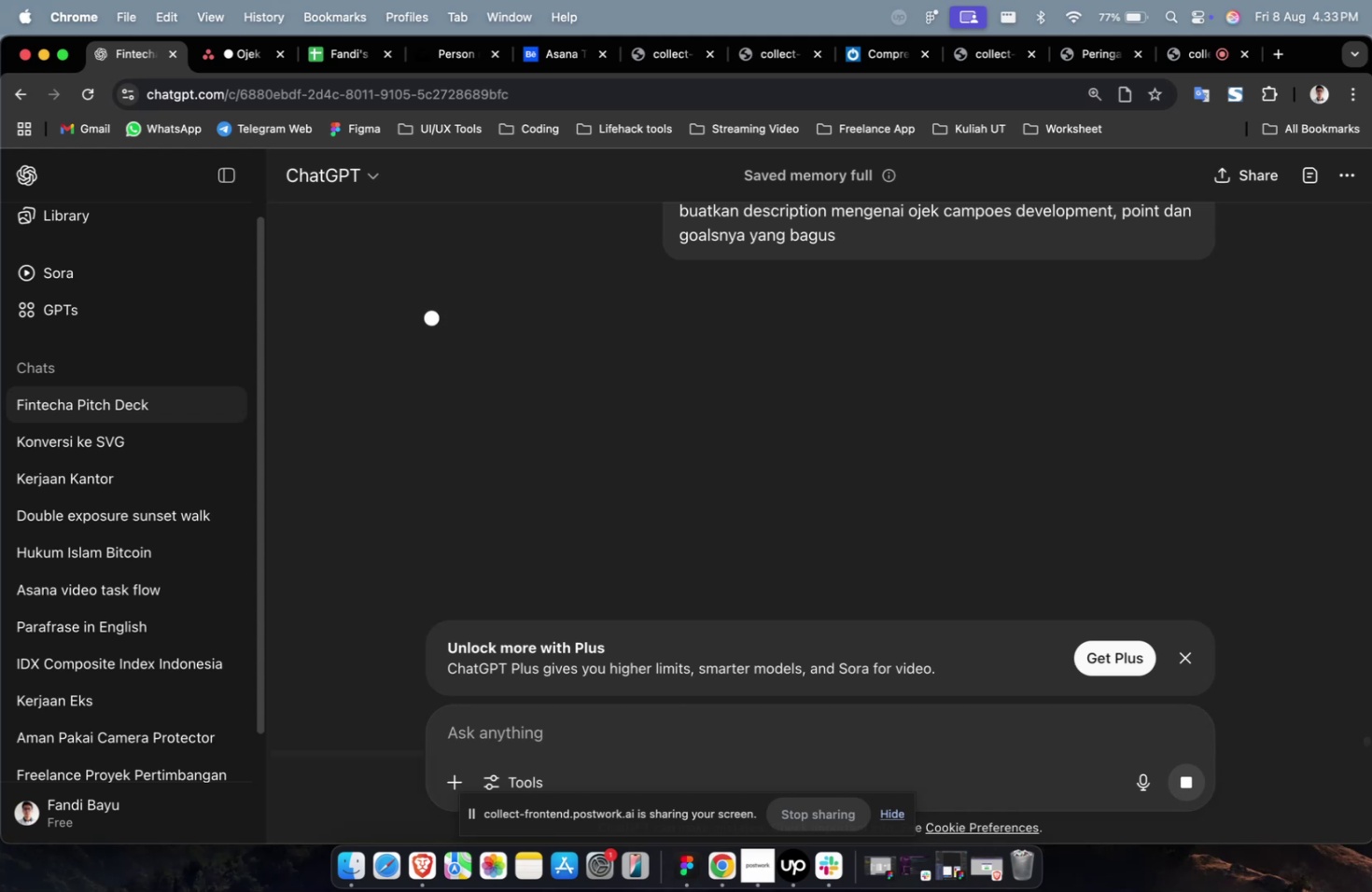 
scroll: coordinate [659, 531], scroll_direction: down, amount: 27.0
 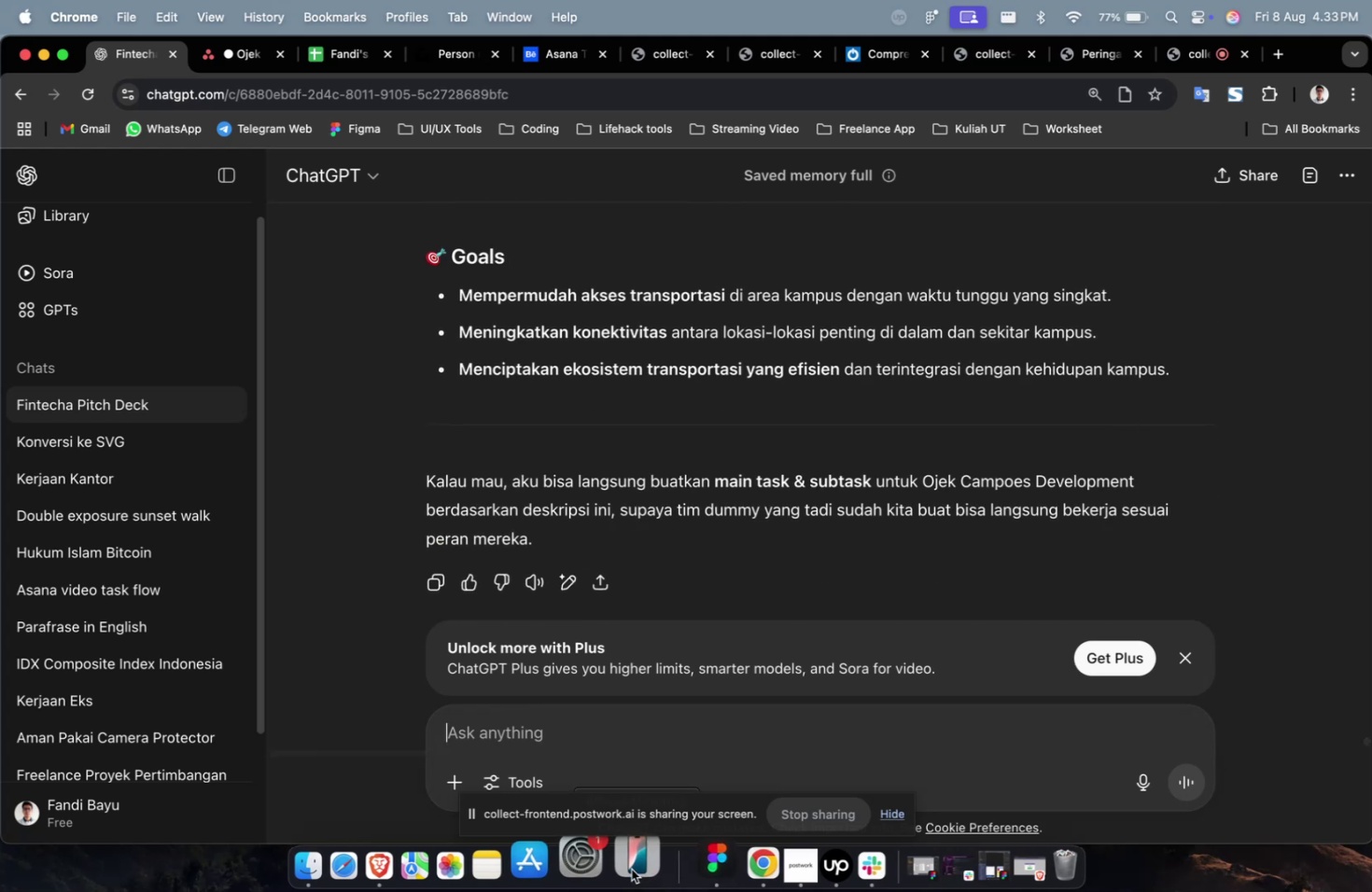 
type(jadikan bas)
key(Backspace)
type(hasa inggris)
 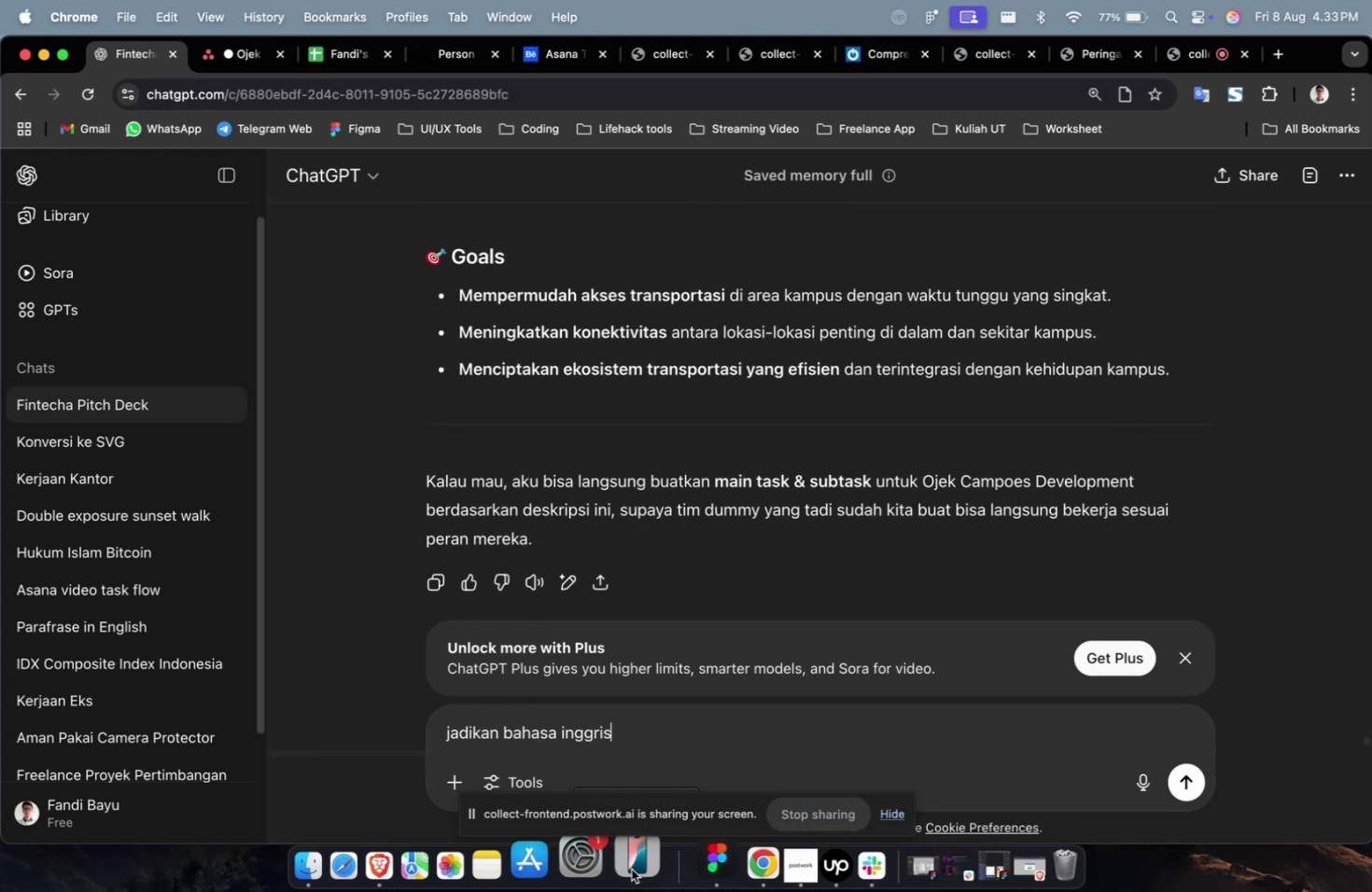 
key(Enter)
 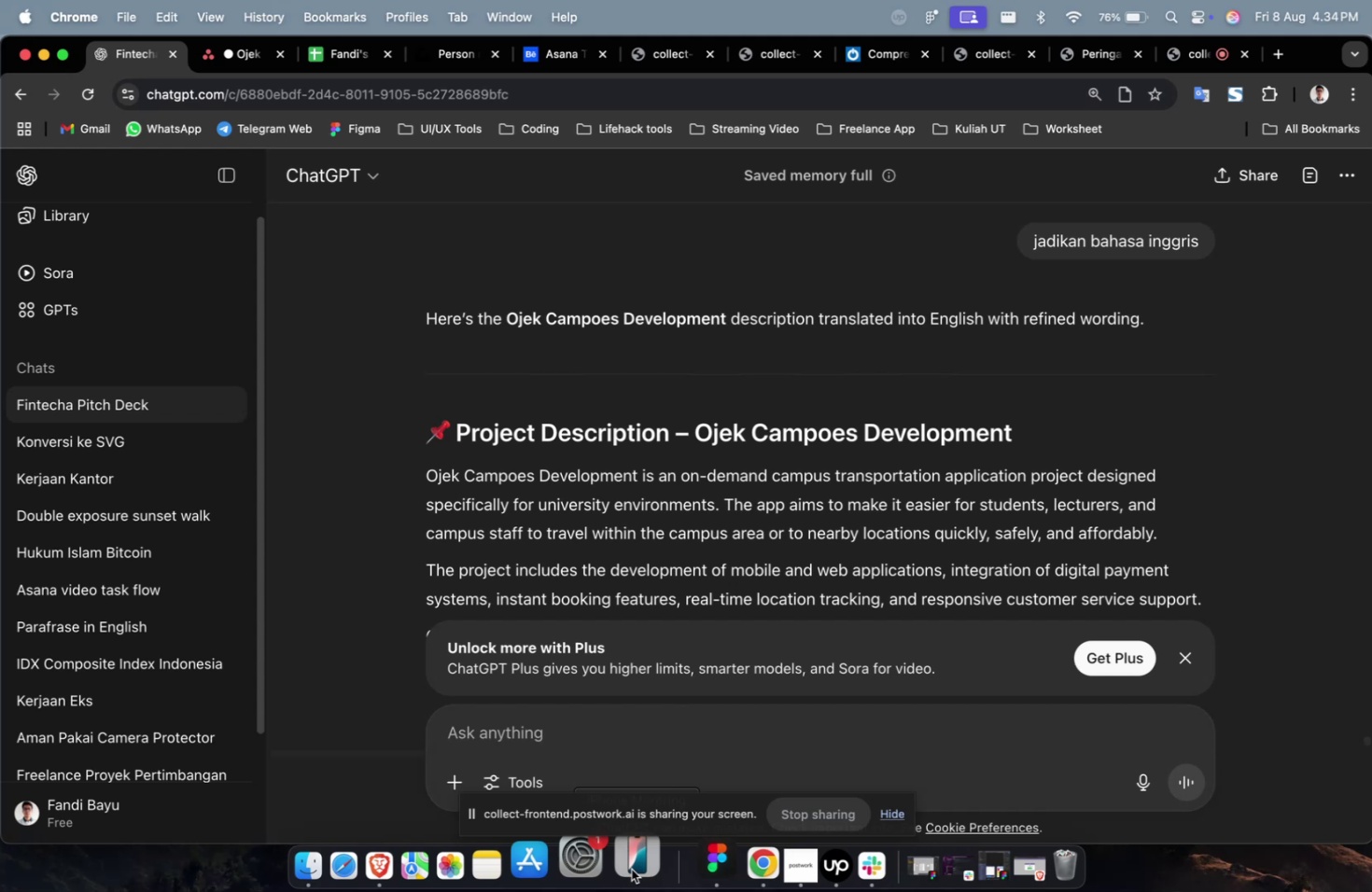 
wait(49.62)
 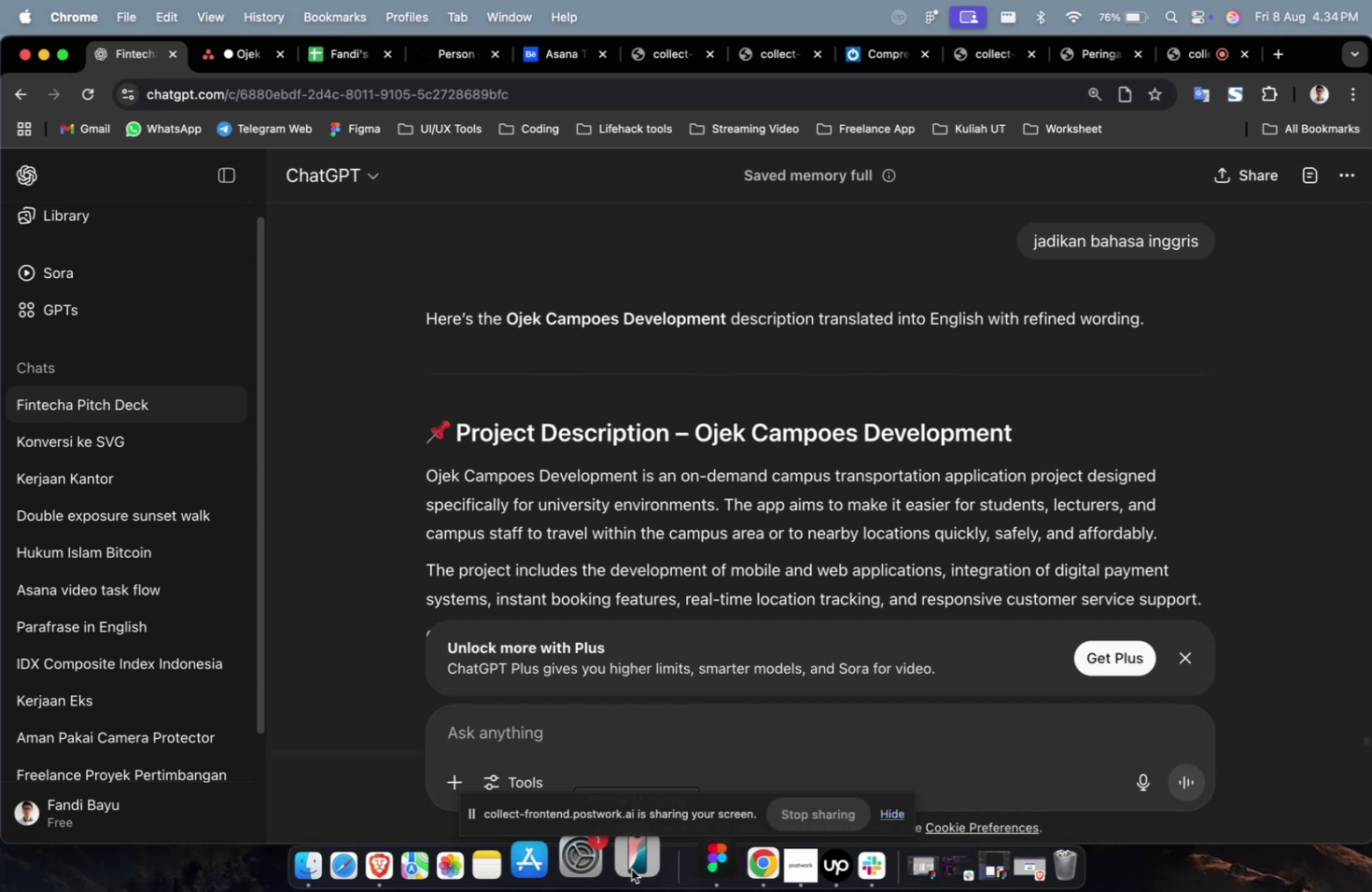 
scroll: coordinate [708, 503], scroll_direction: down, amount: 5.0
 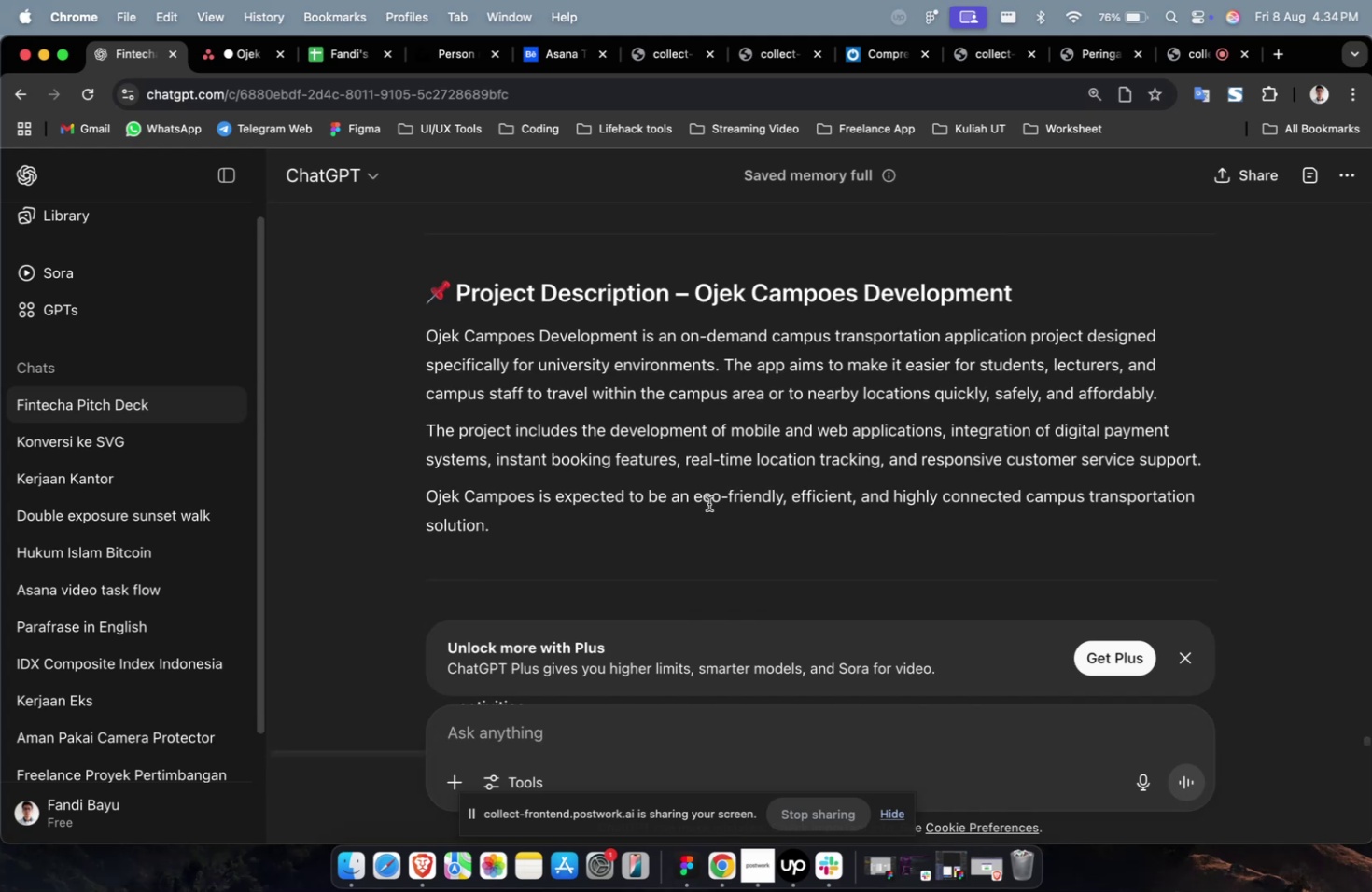 
wait(19.51)
 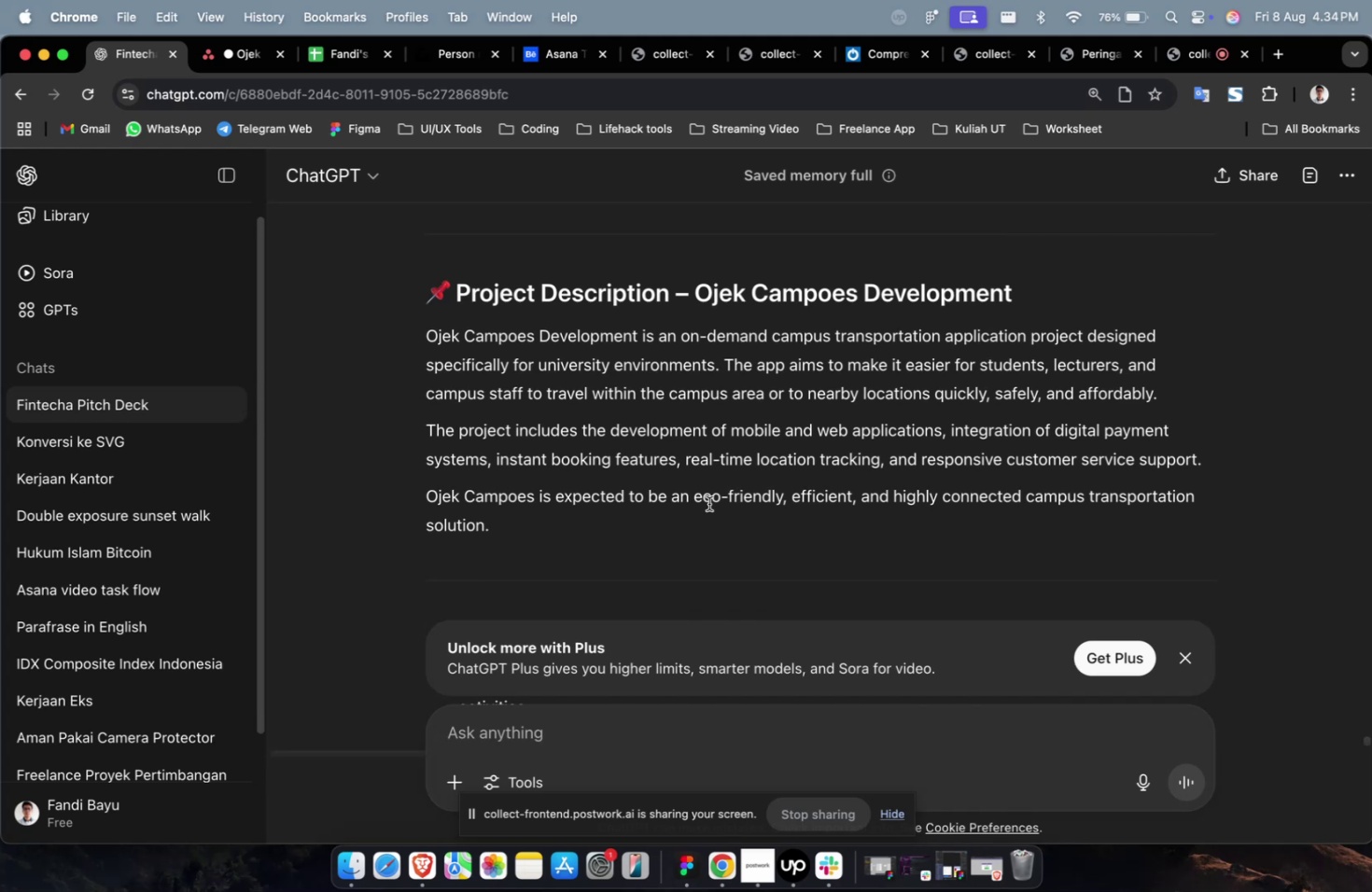 
scroll: coordinate [1032, 475], scroll_direction: down, amount: 15.0
 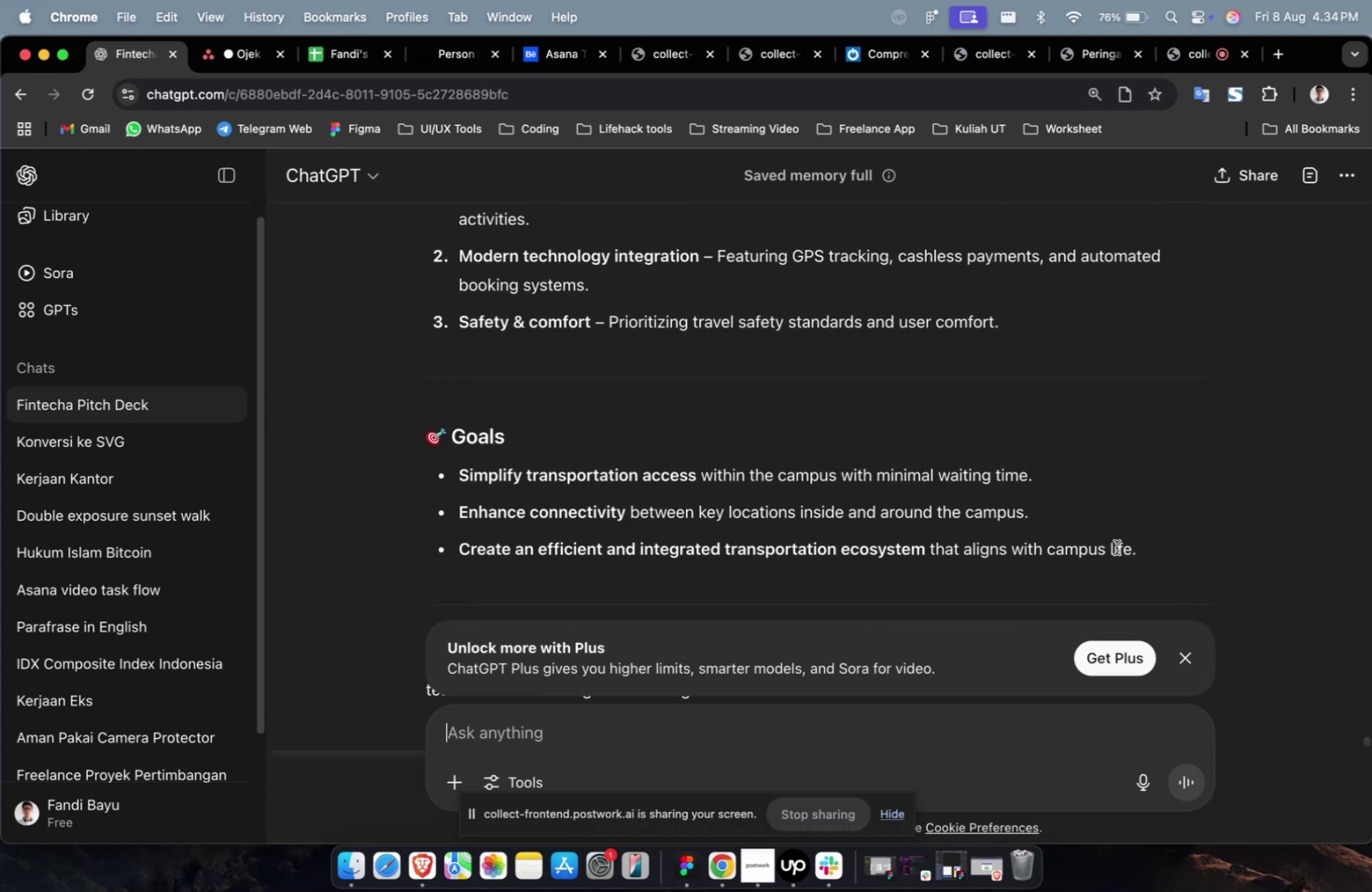 
left_click_drag(start_coordinate=[1142, 548], to_coordinate=[409, 364])
 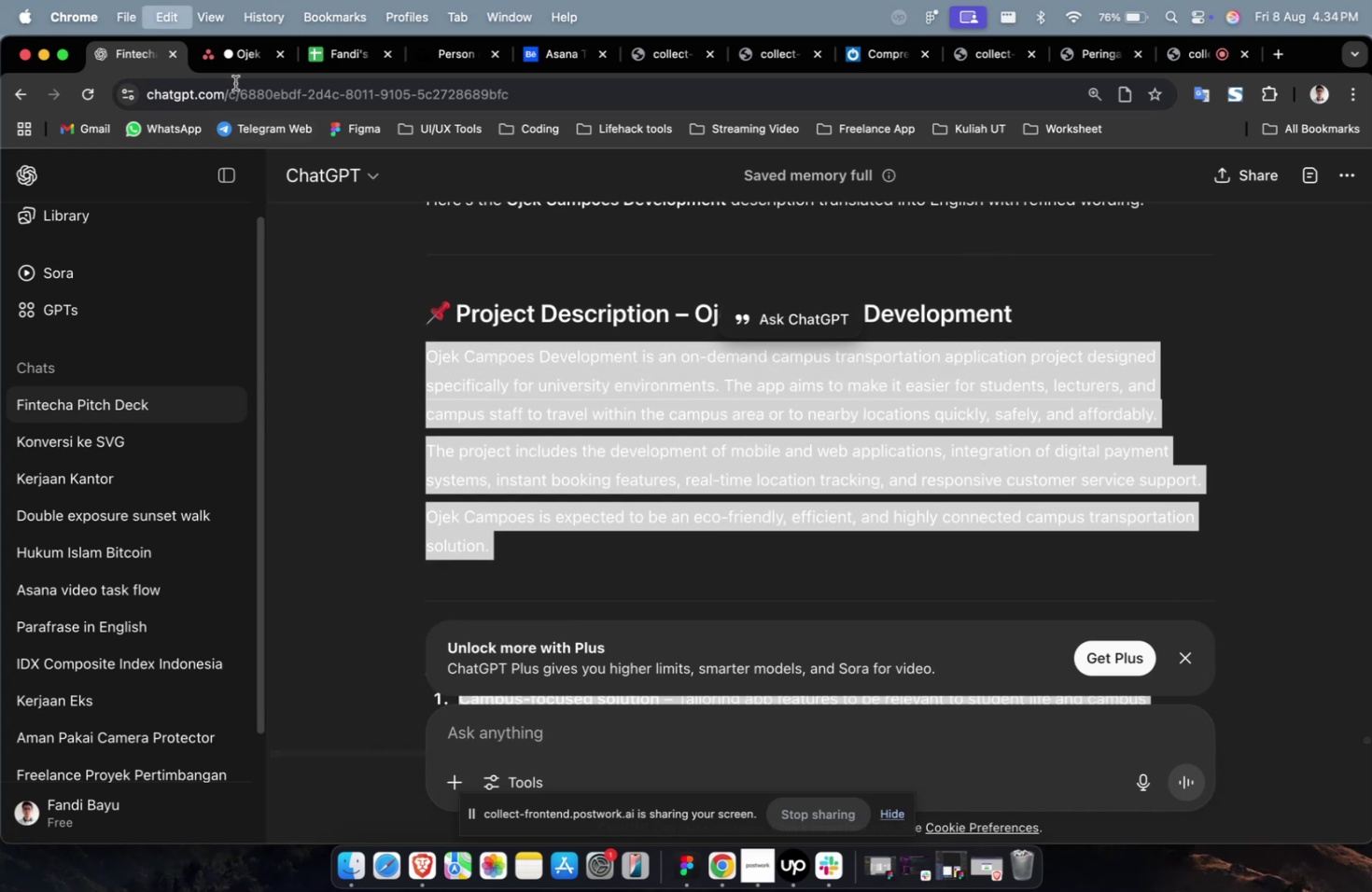 
scroll: coordinate [532, 401], scroll_direction: up, amount: 15.0
 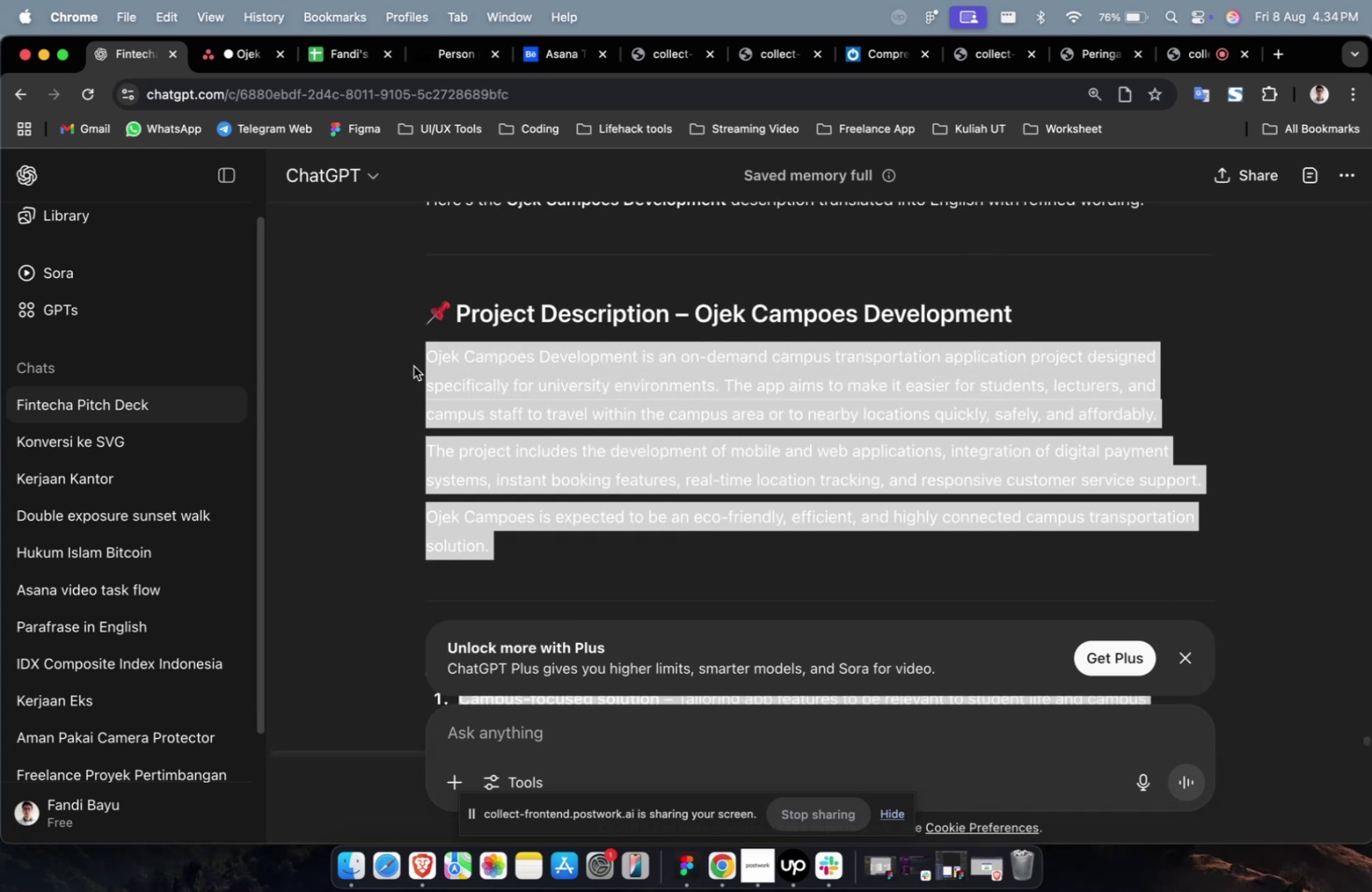 
key(Meta+C)
 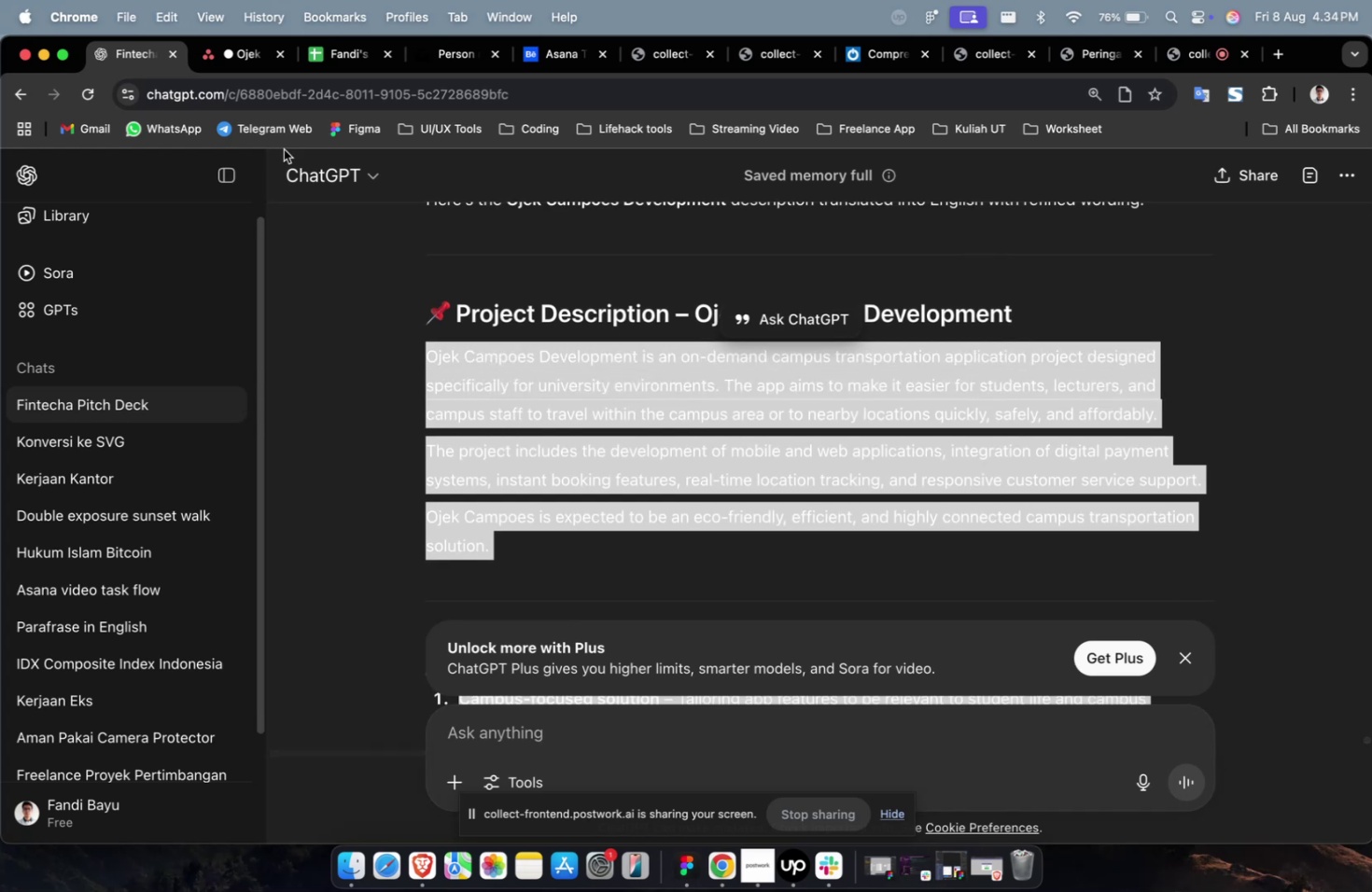 
key(Meta+C)
 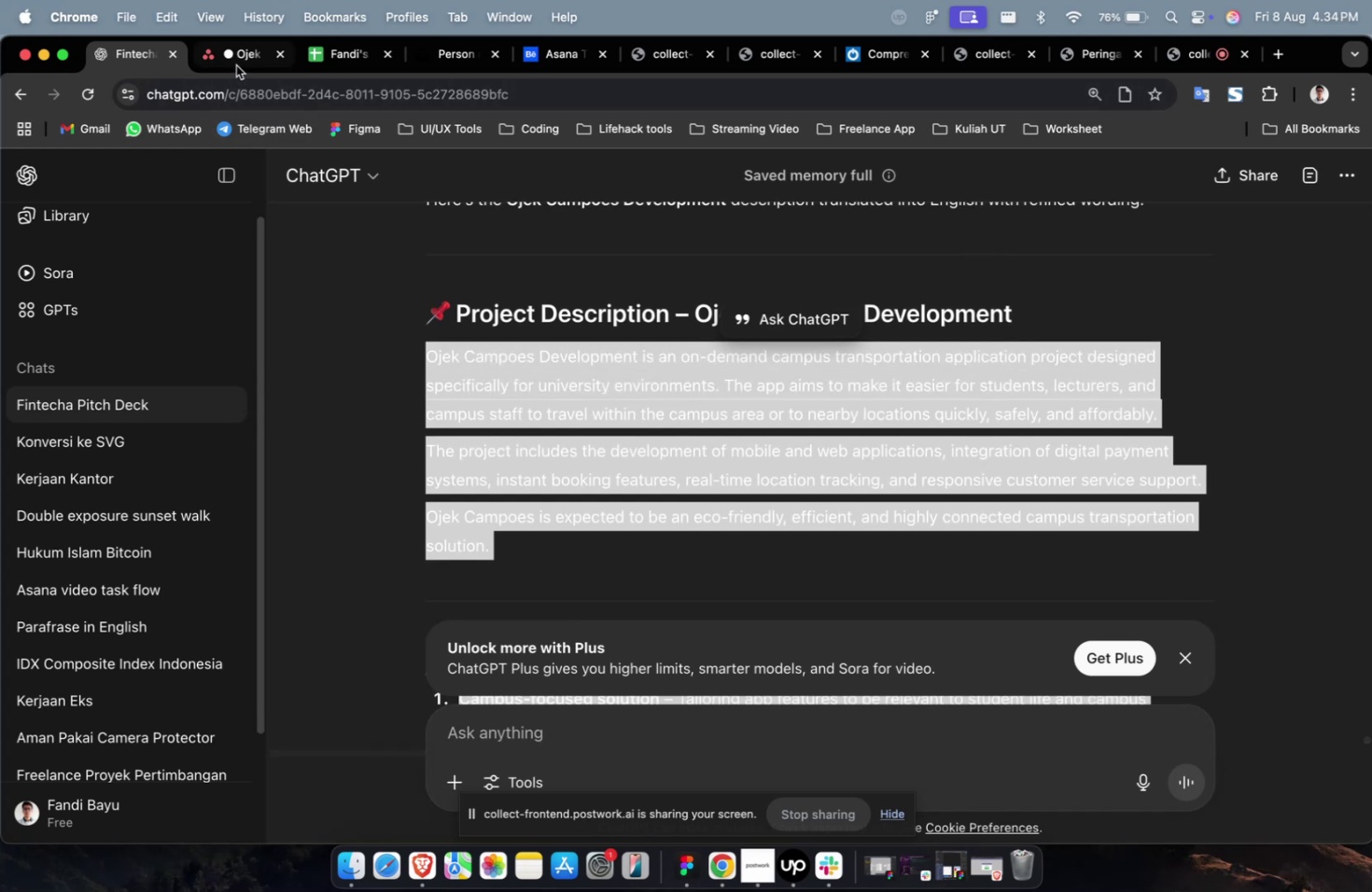 
left_click([236, 65])
 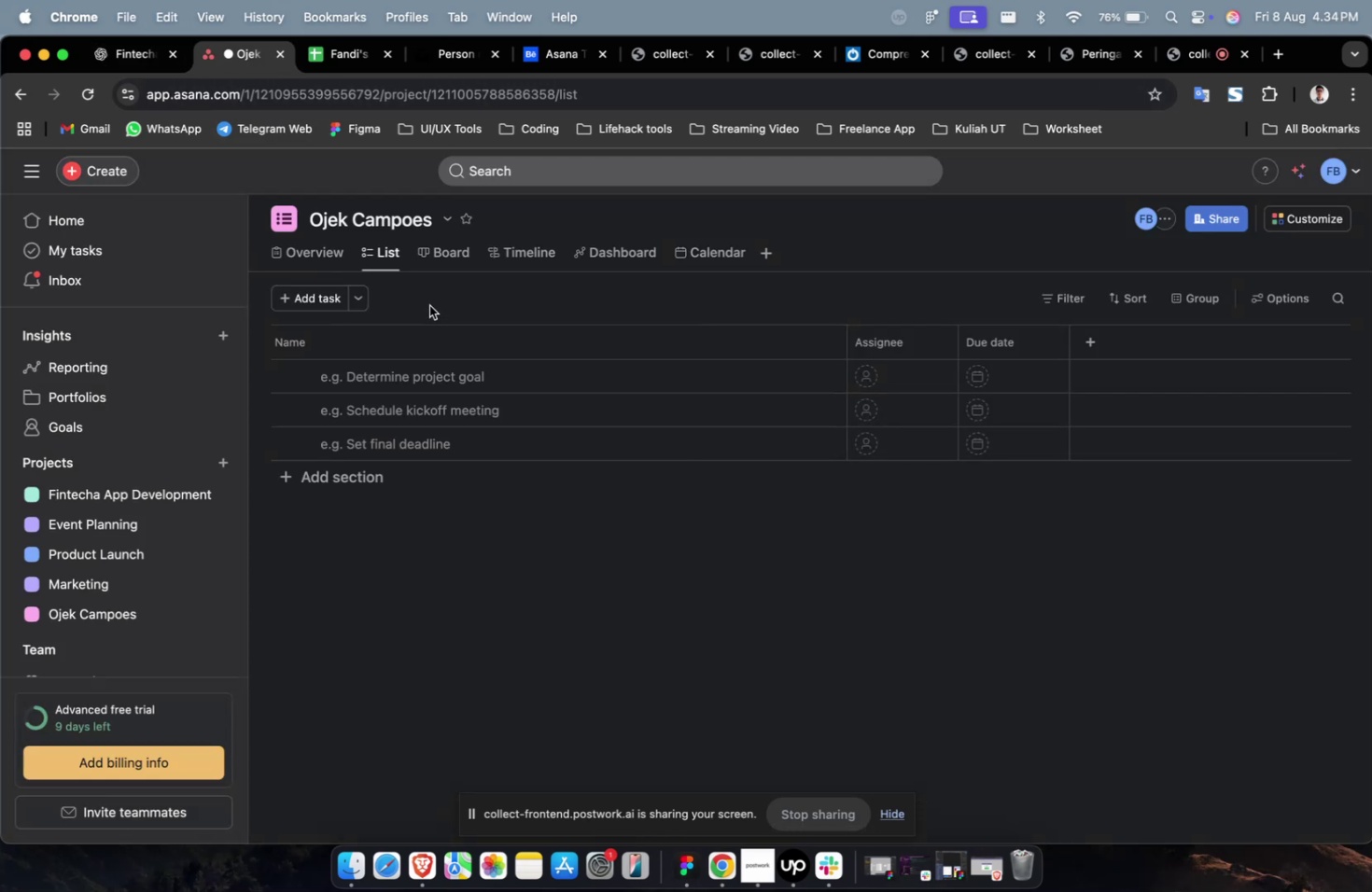 
left_click([314, 261])
 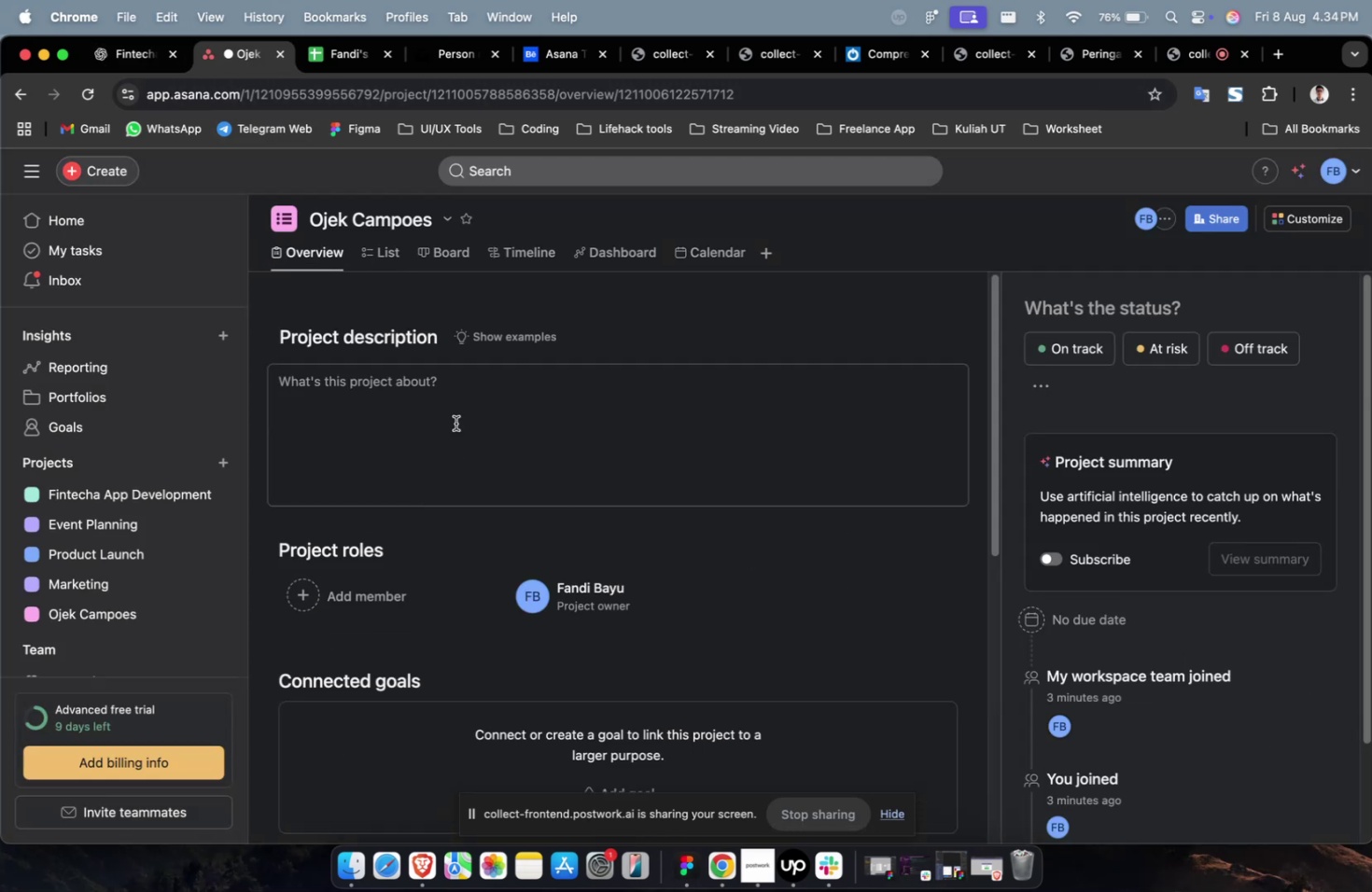 
left_click([462, 432])
 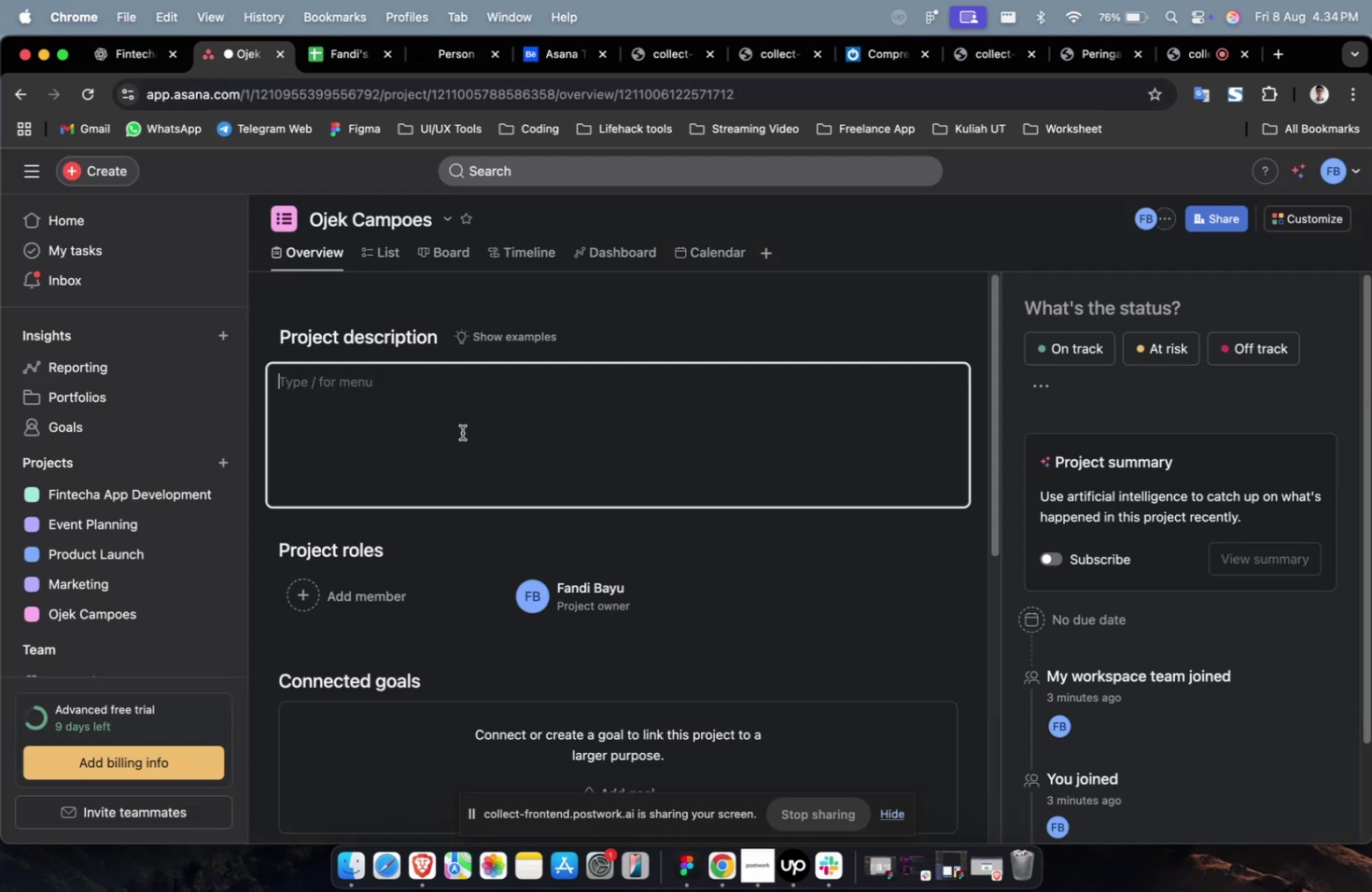 
key(Meta+CommandLeft)
 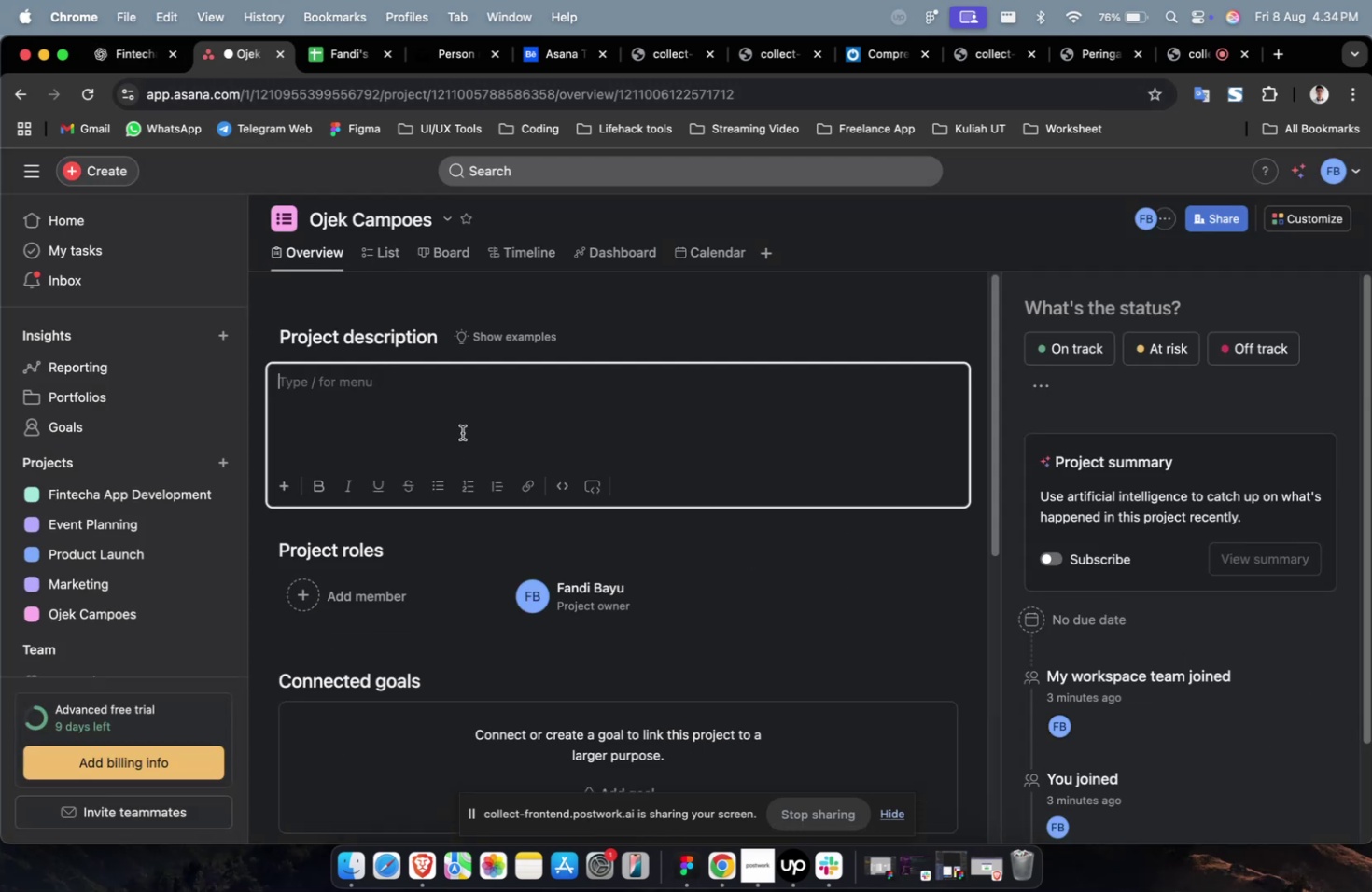 
key(Meta+V)
 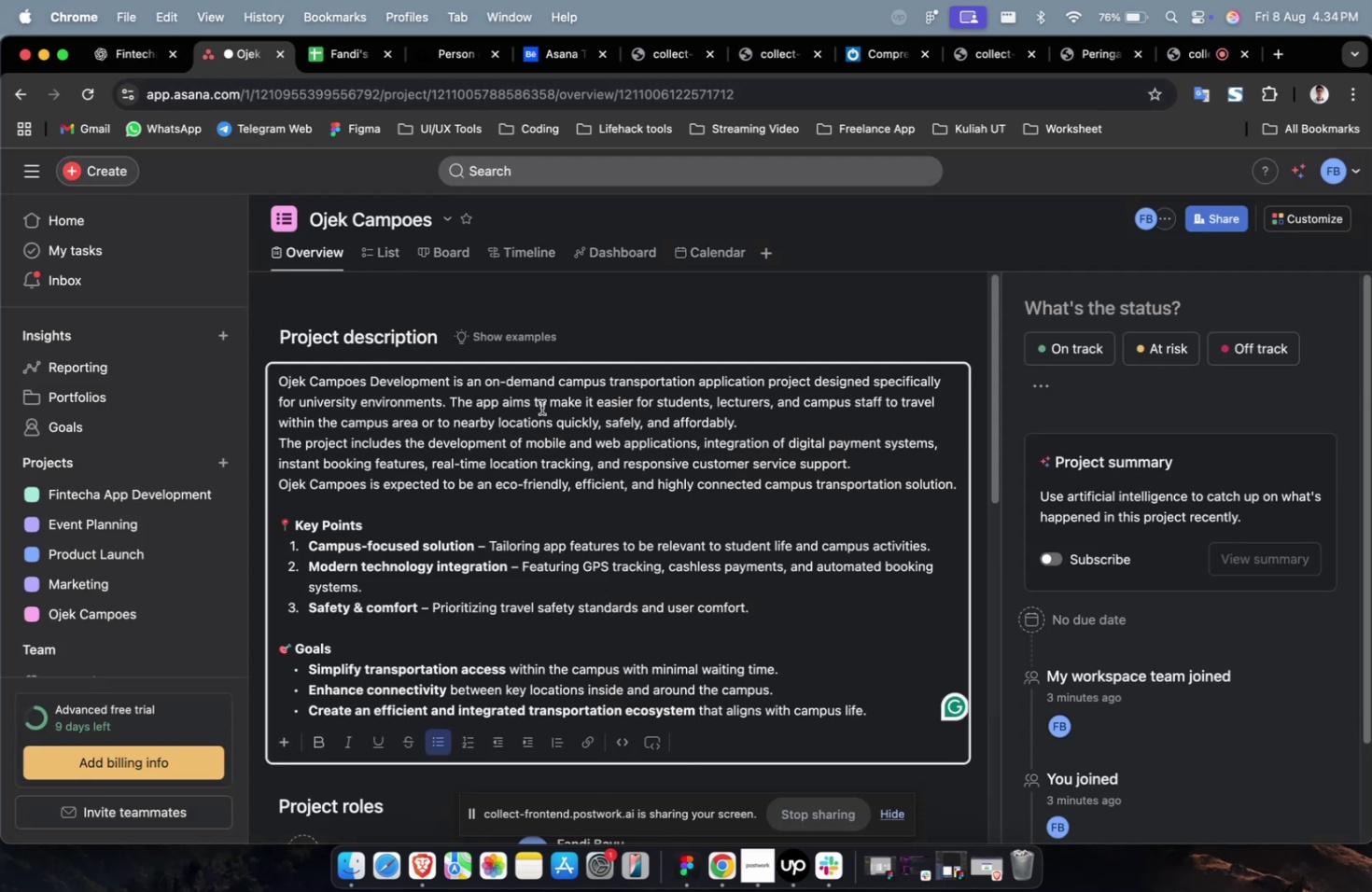 
scroll: coordinate [676, 413], scroll_direction: up, amount: 1.0
 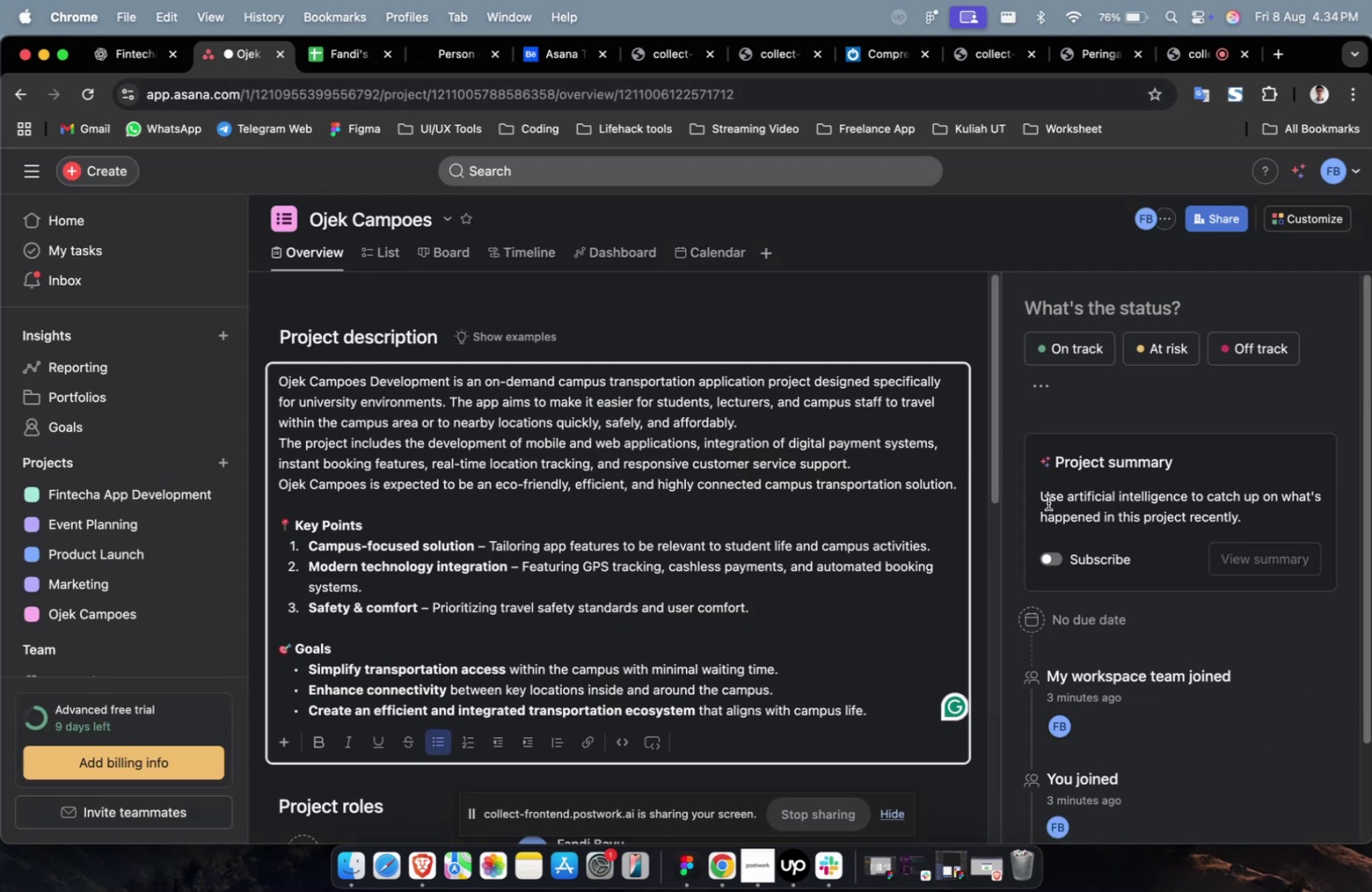 
scroll: coordinate [946, 482], scroll_direction: down, amount: 9.0
 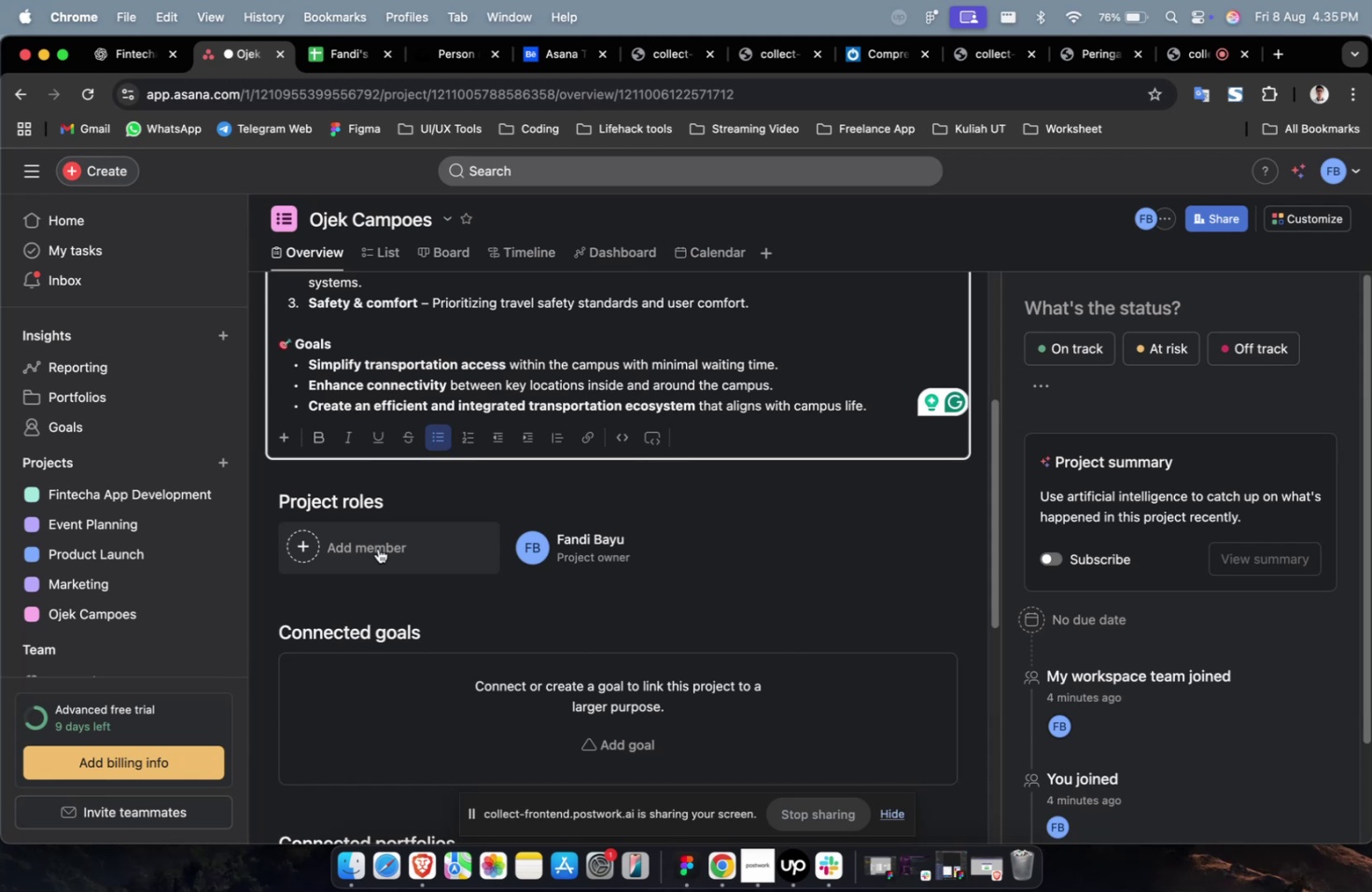 
wait(6.26)
 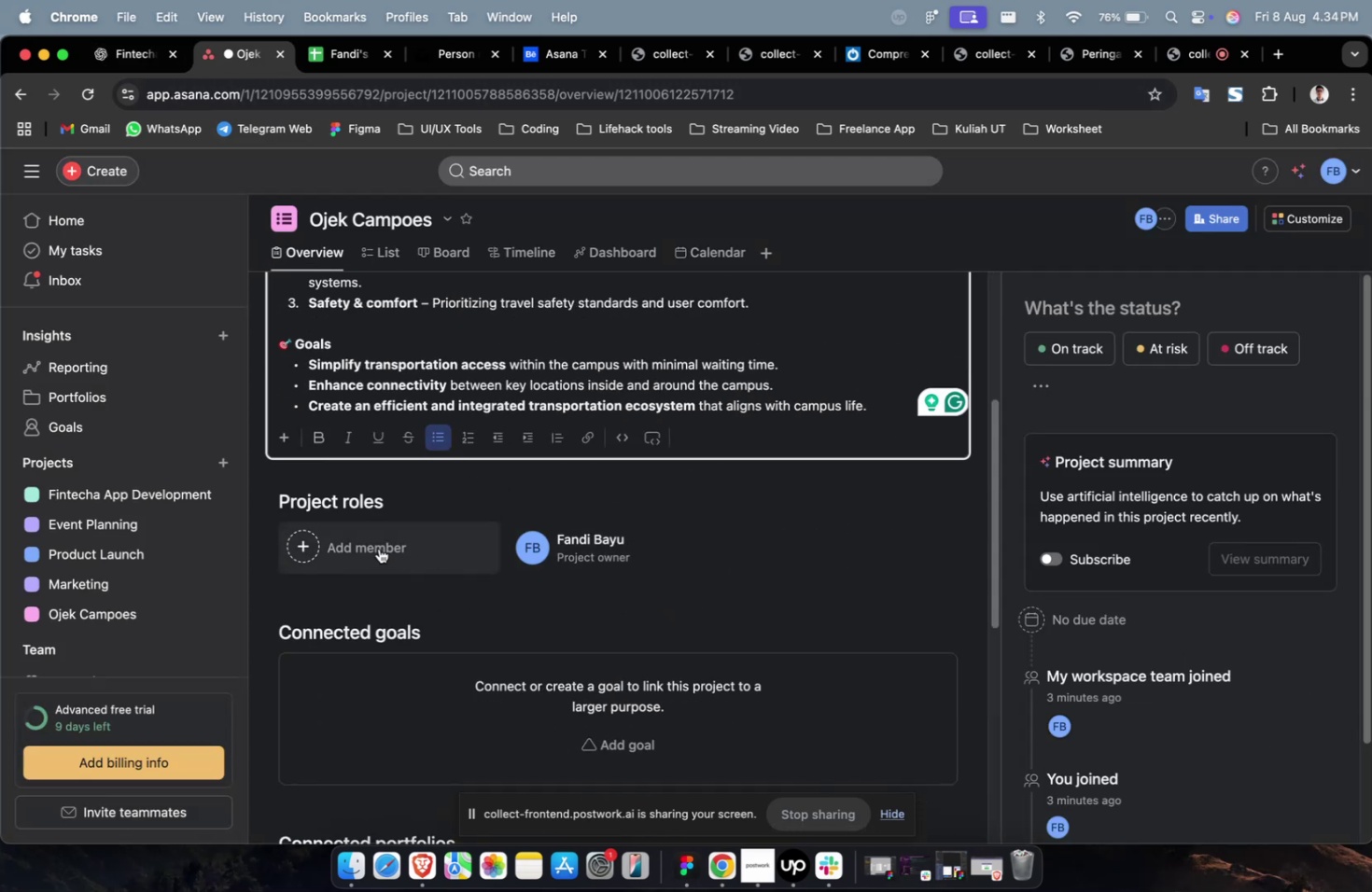 
left_click([387, 546])
 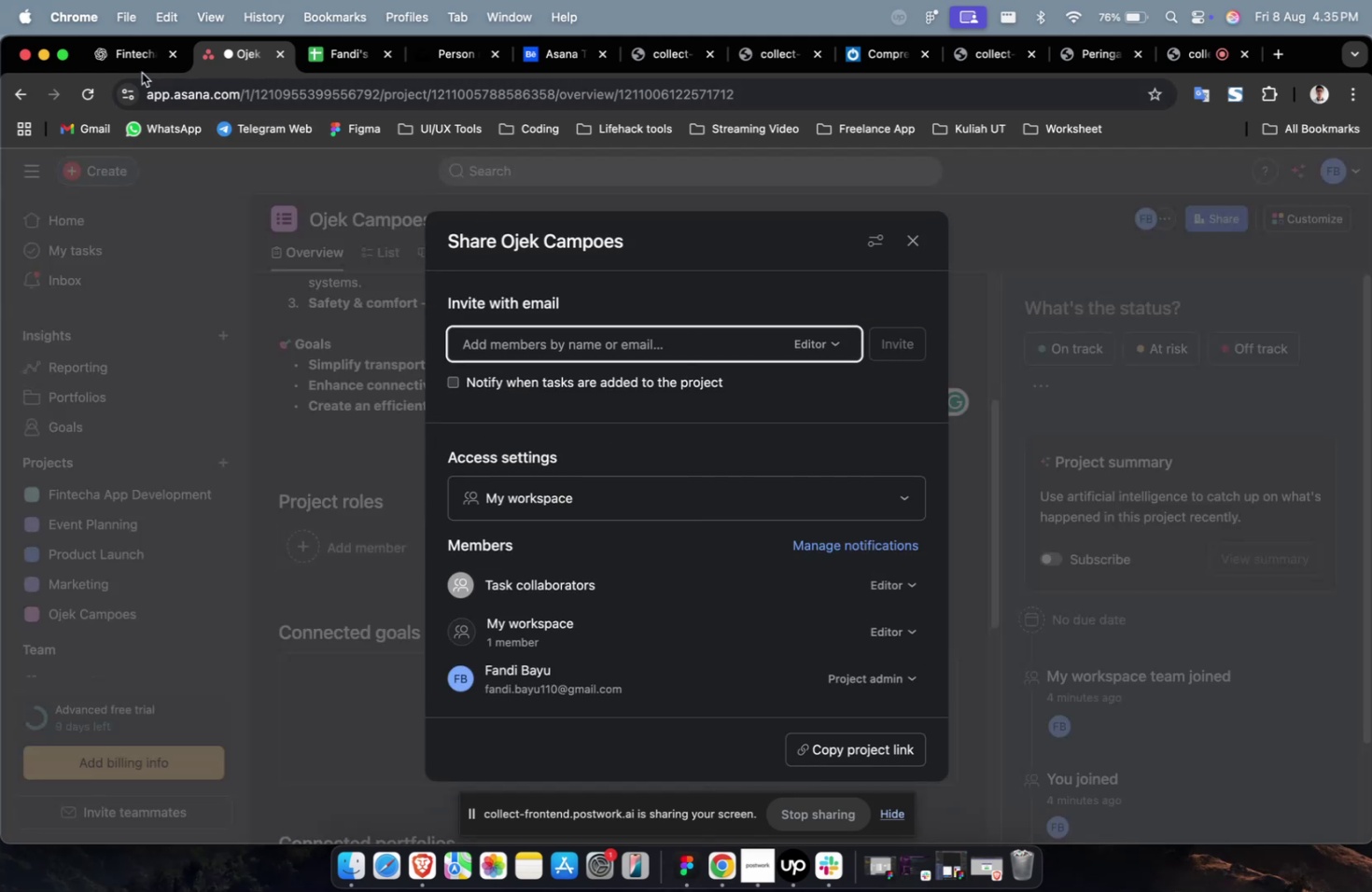 
double_click([133, 64])
 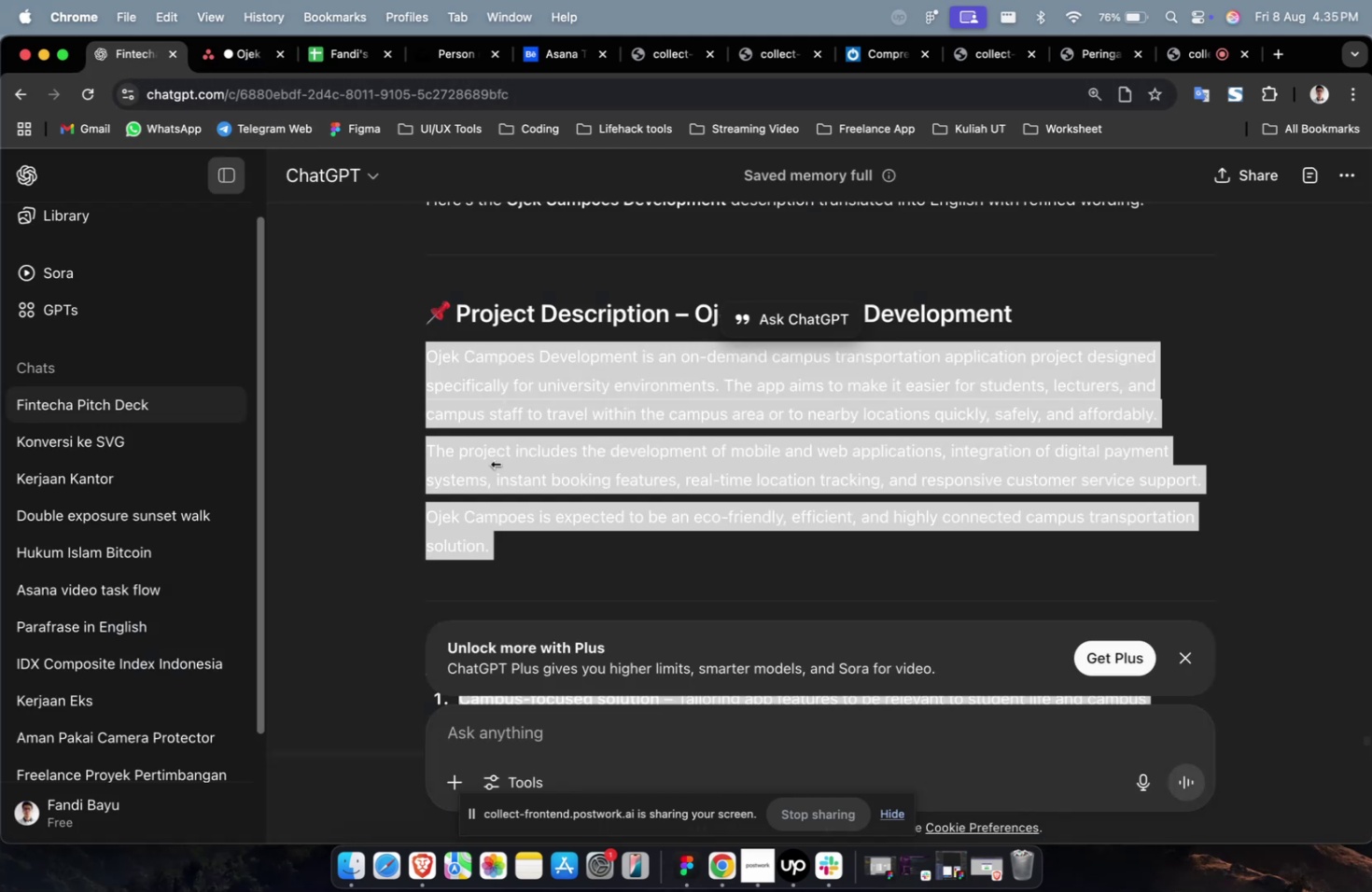 
scroll: coordinate [567, 467], scroll_direction: up, amount: 60.0
 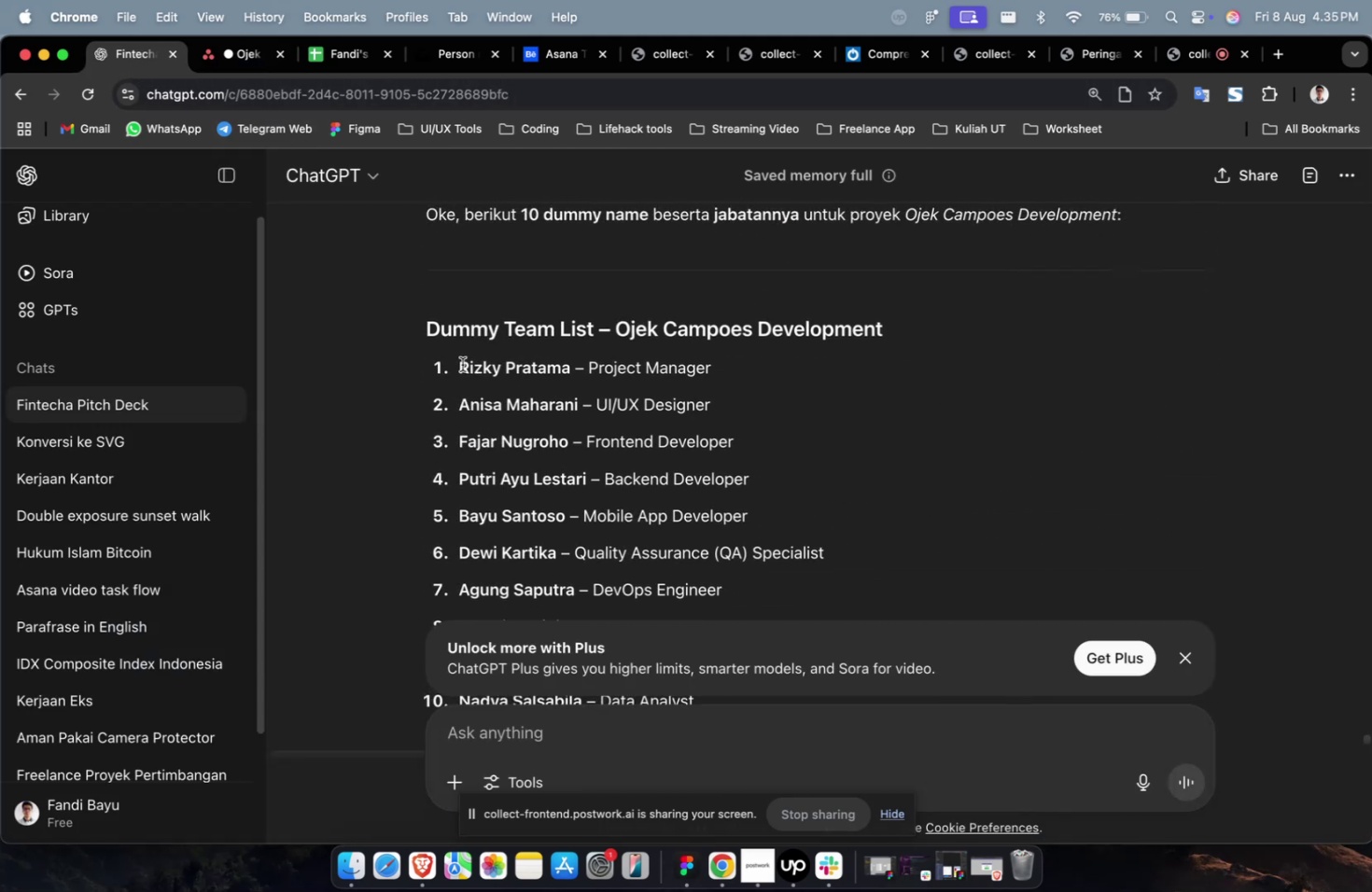 
left_click_drag(start_coordinate=[450, 361], to_coordinate=[568, 373])
 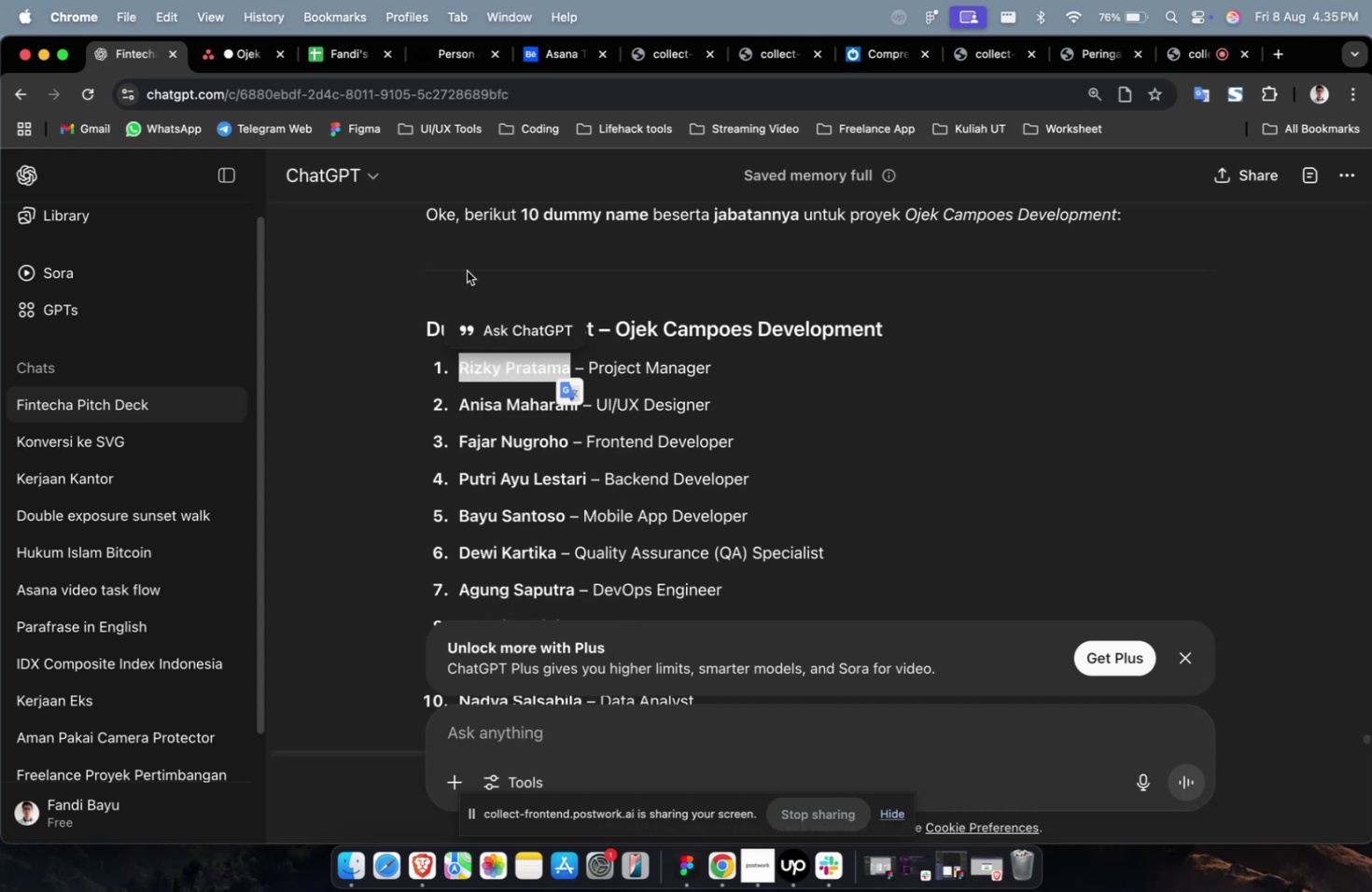 
key(Meta+C)
 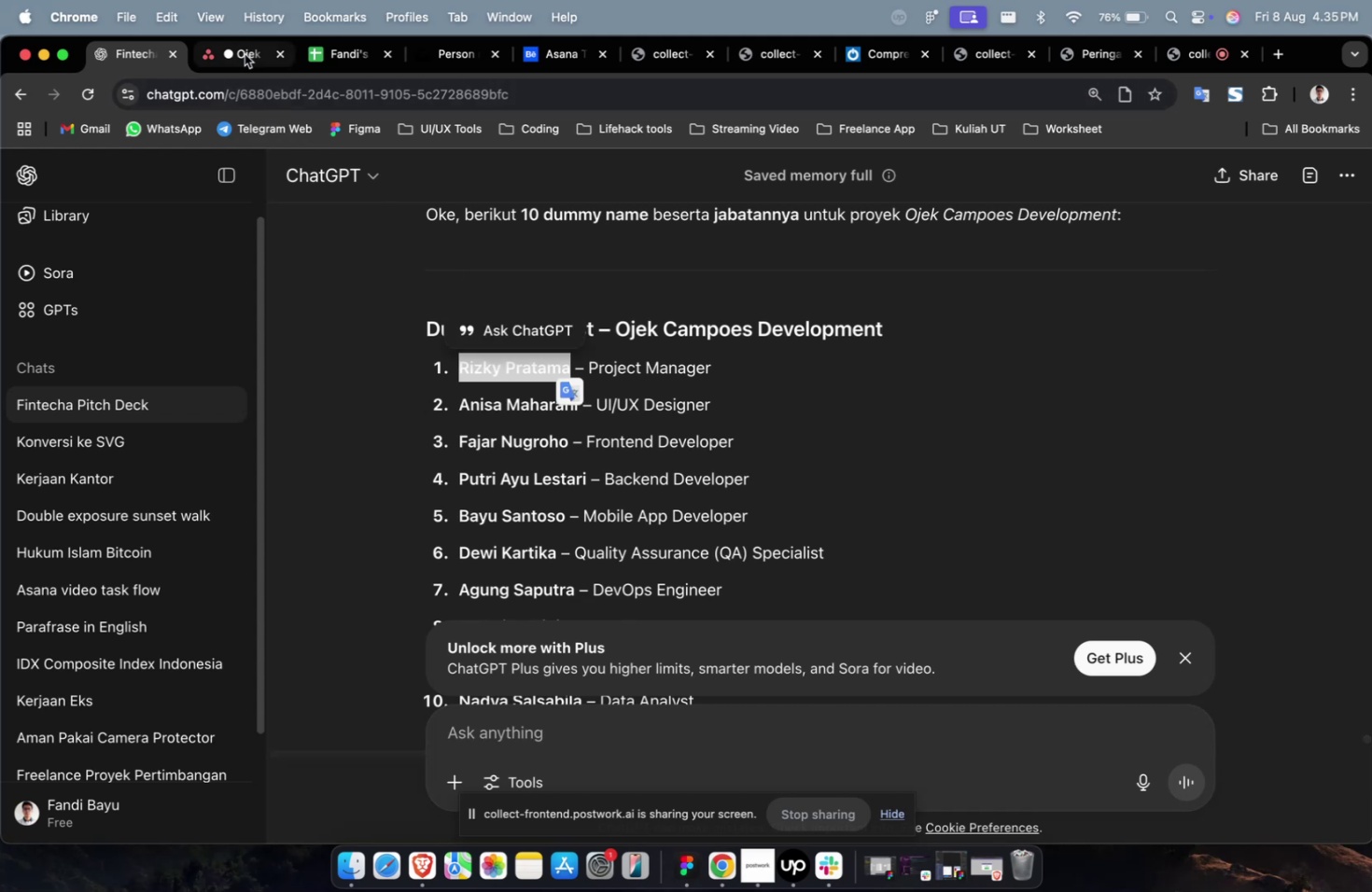 
left_click([245, 54])
 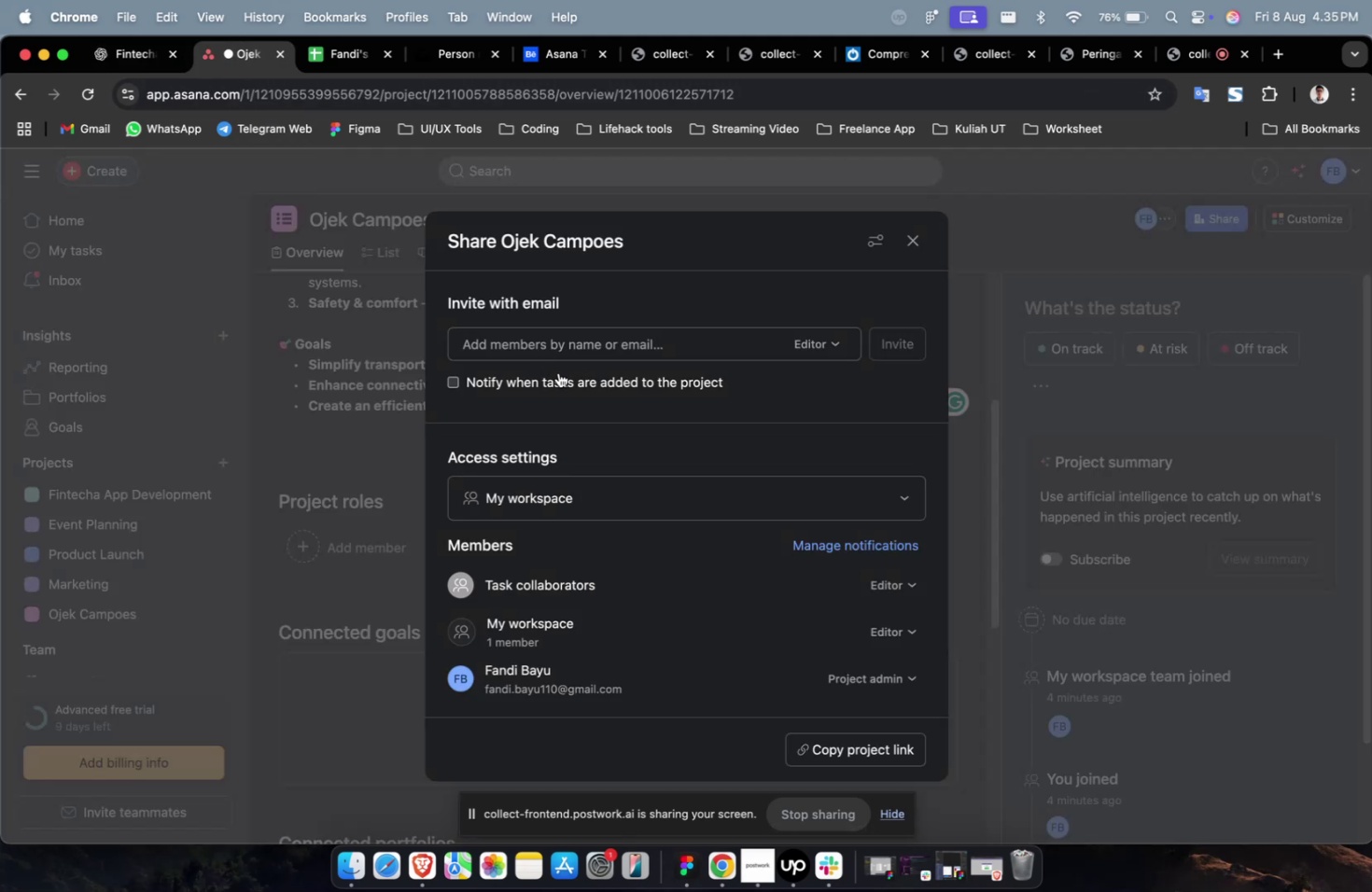 
left_click([580, 350])
 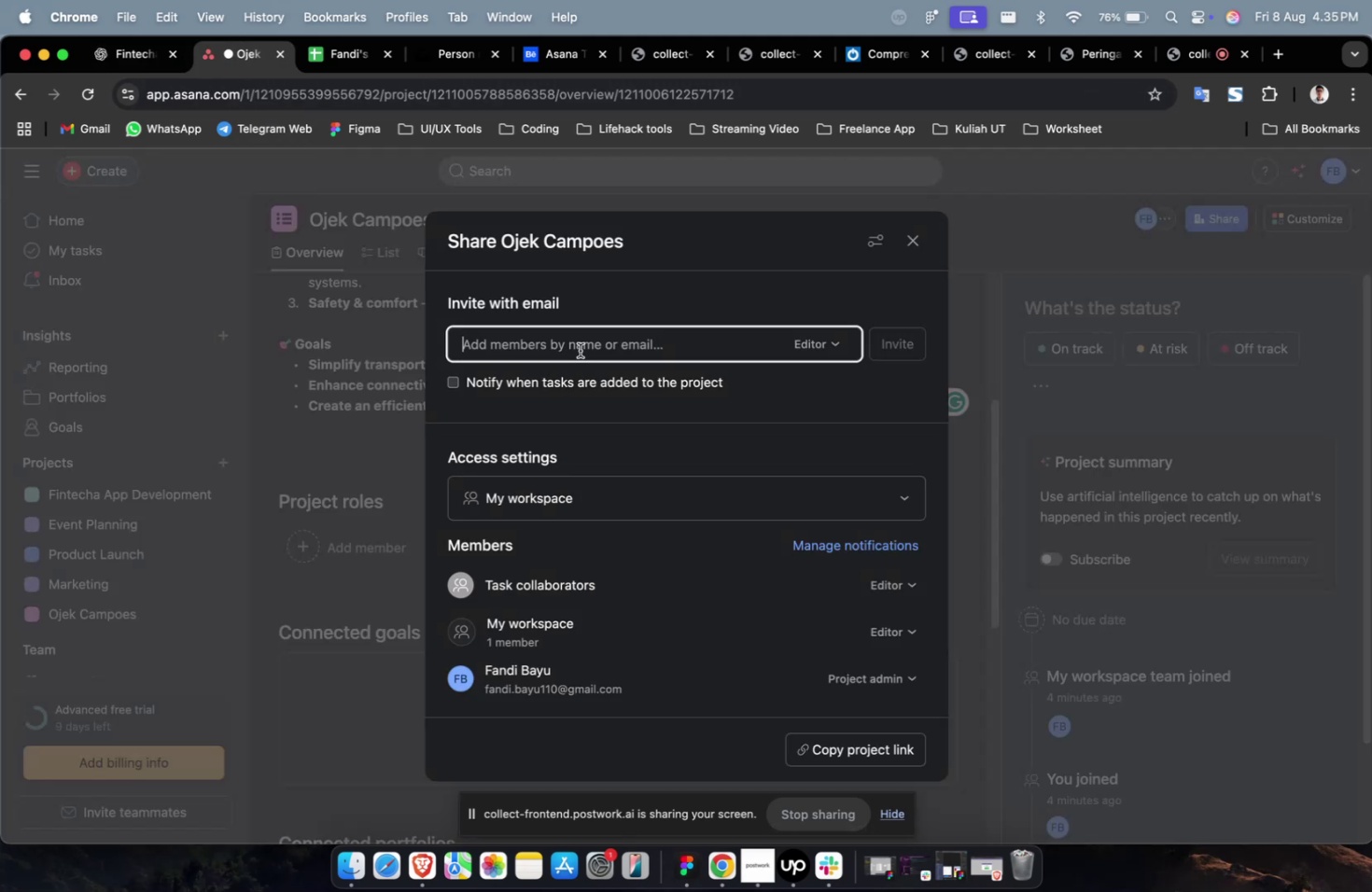 
key(Meta+V)
 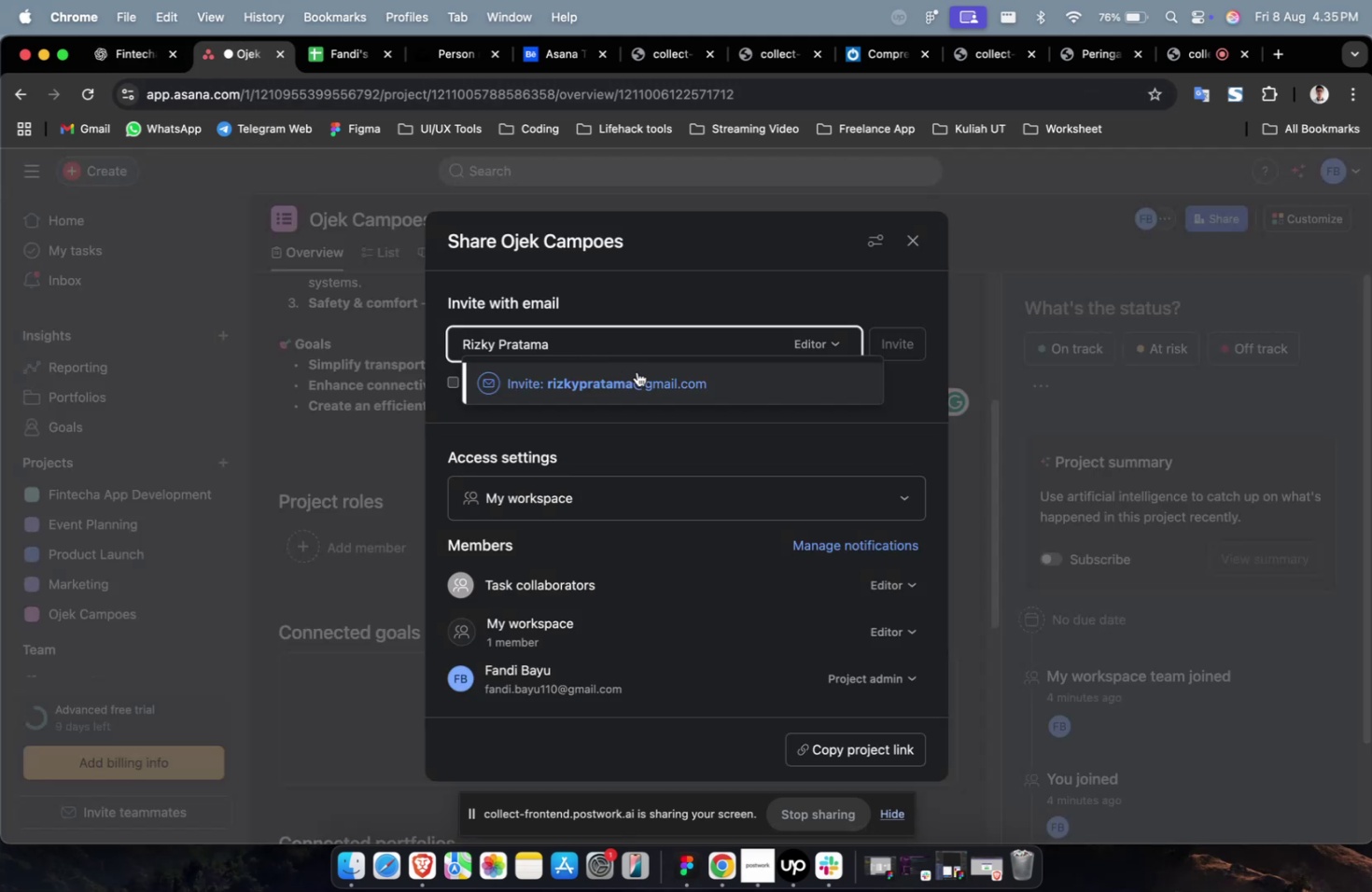 
left_click([640, 382])
 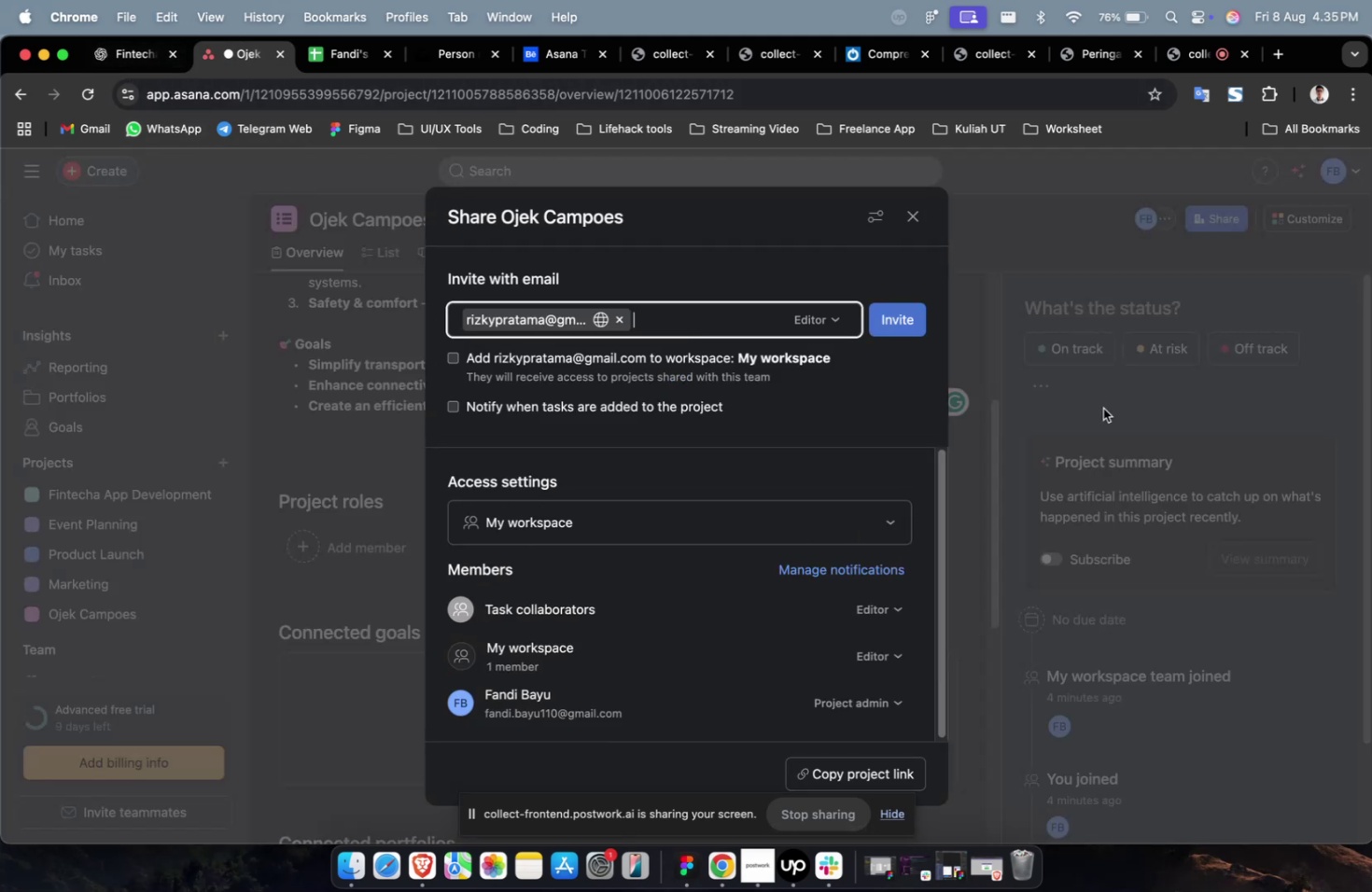 
left_click([884, 315])
 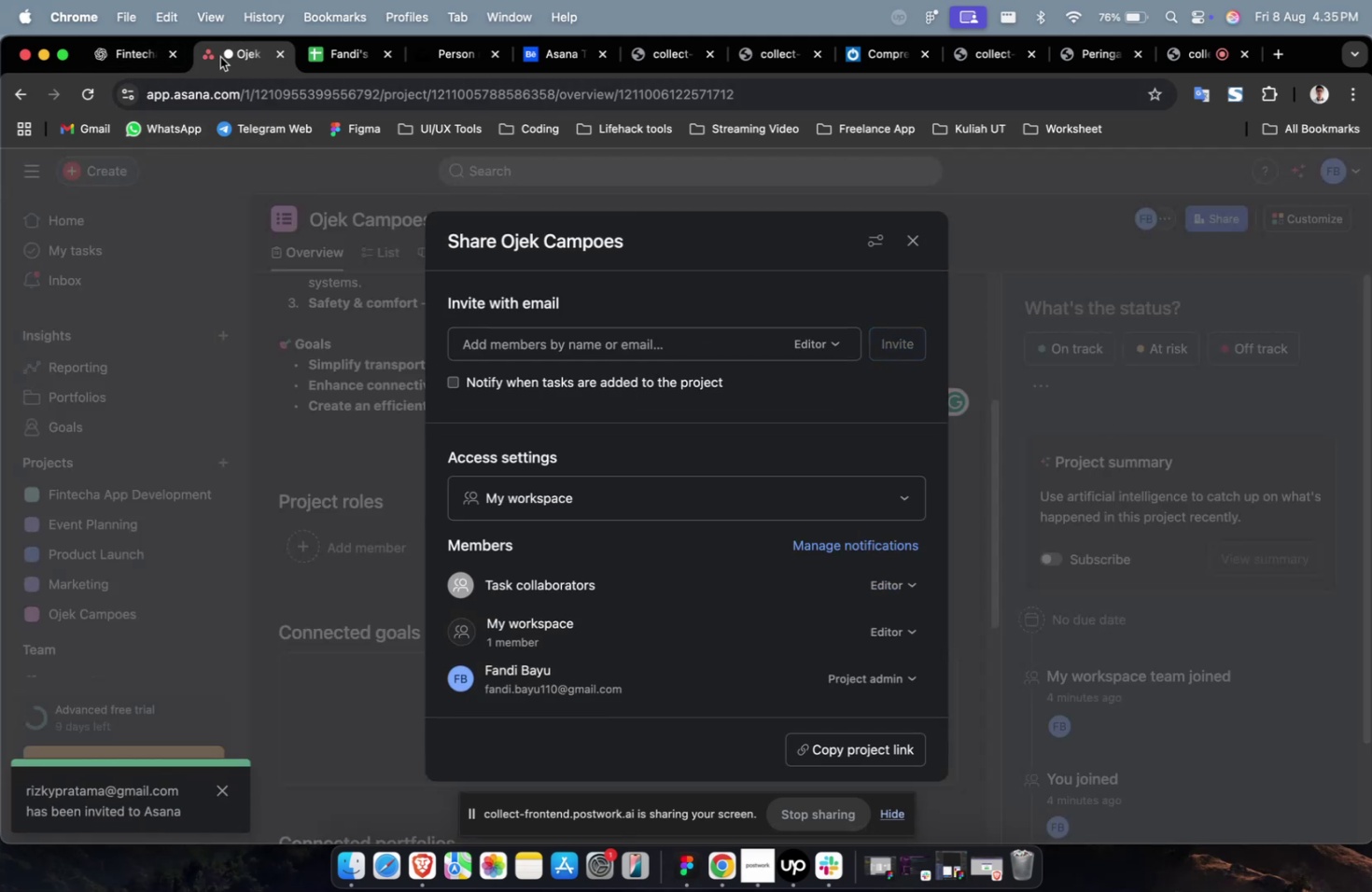 
left_click([105, 59])
 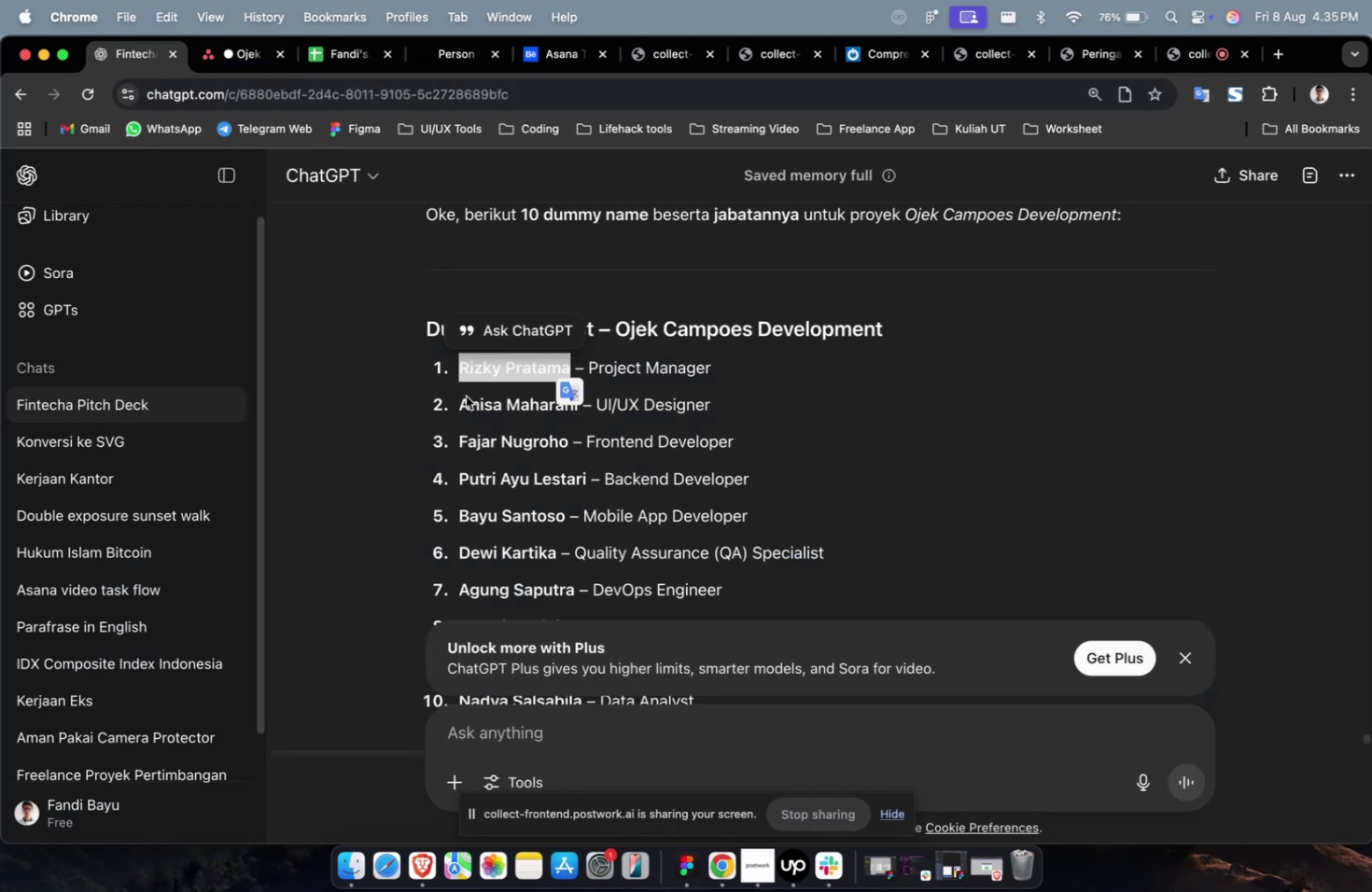 
left_click_drag(start_coordinate=[459, 403], to_coordinate=[578, 416])
 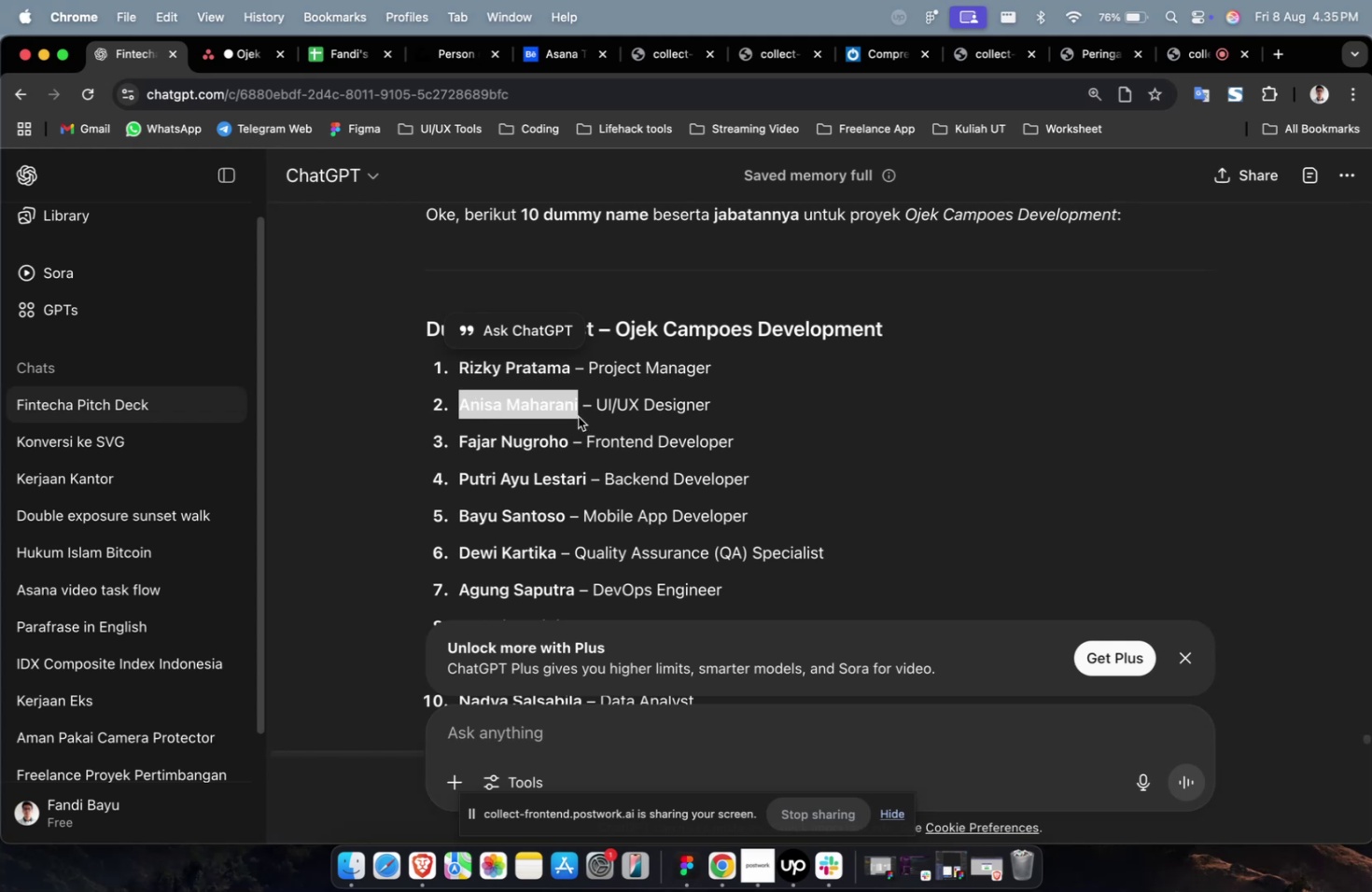 
key(Meta+C)
 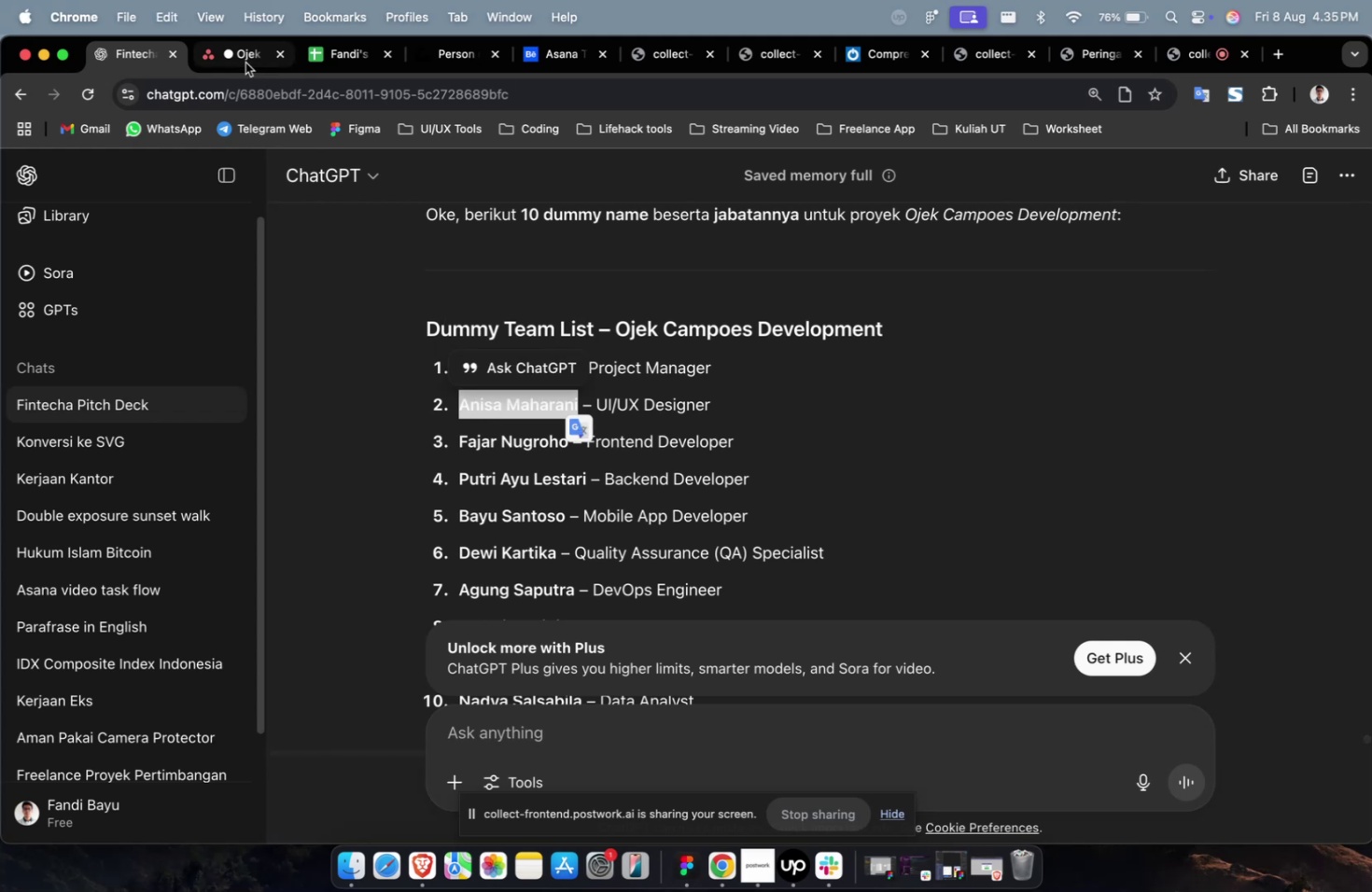 
left_click([239, 57])
 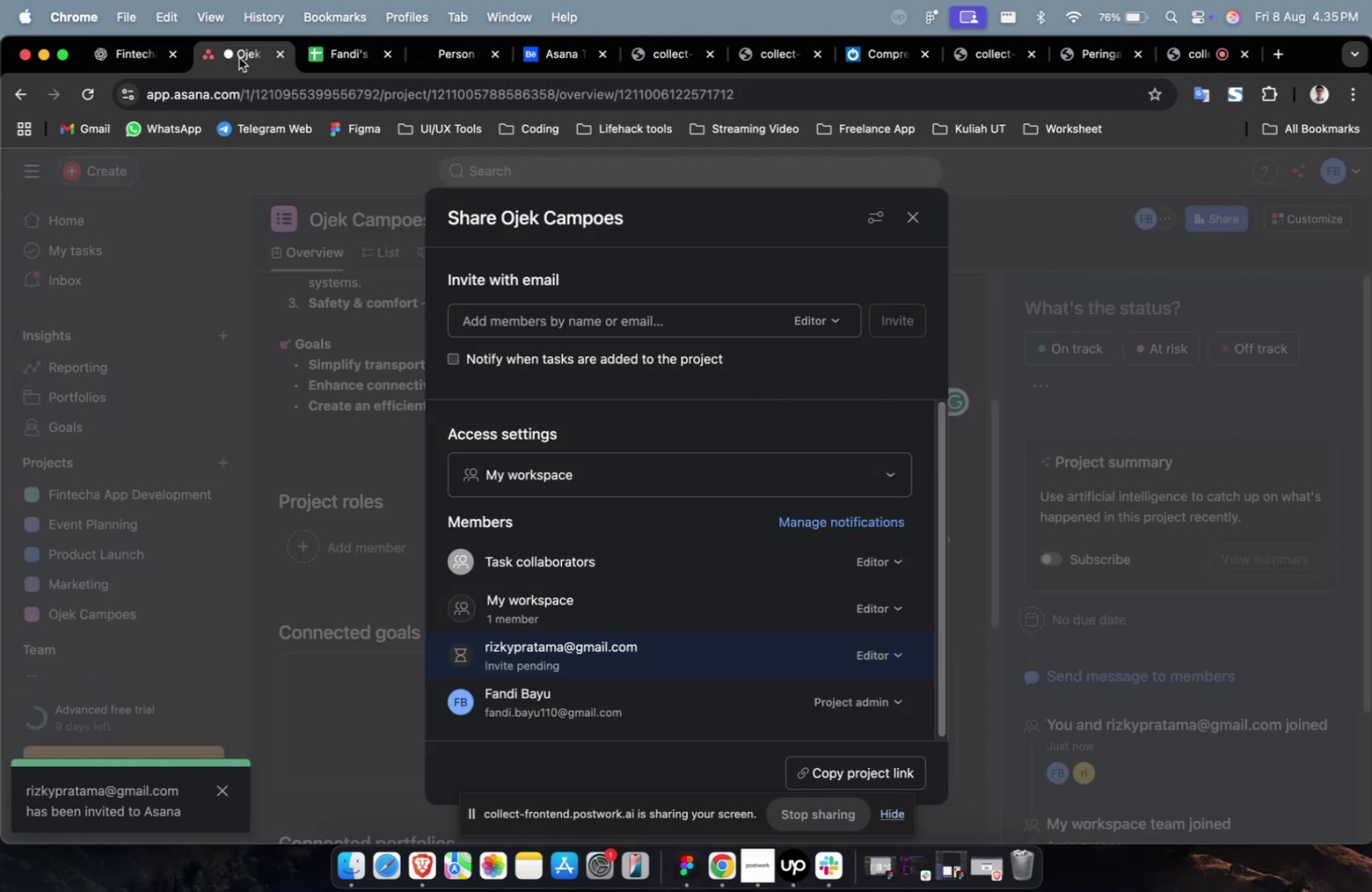 
key(Meta+CommandLeft)
 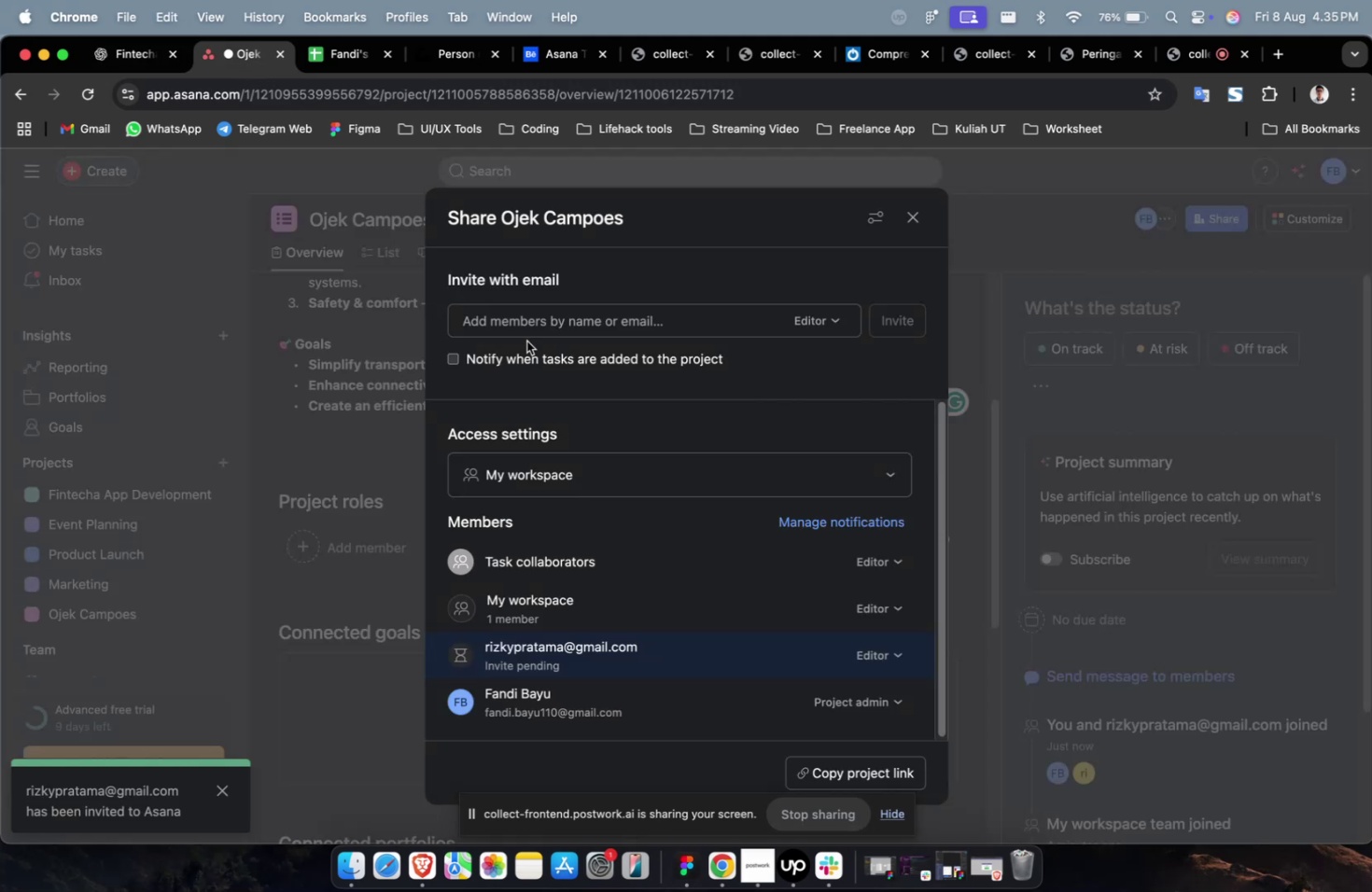 
double_click([528, 325])
 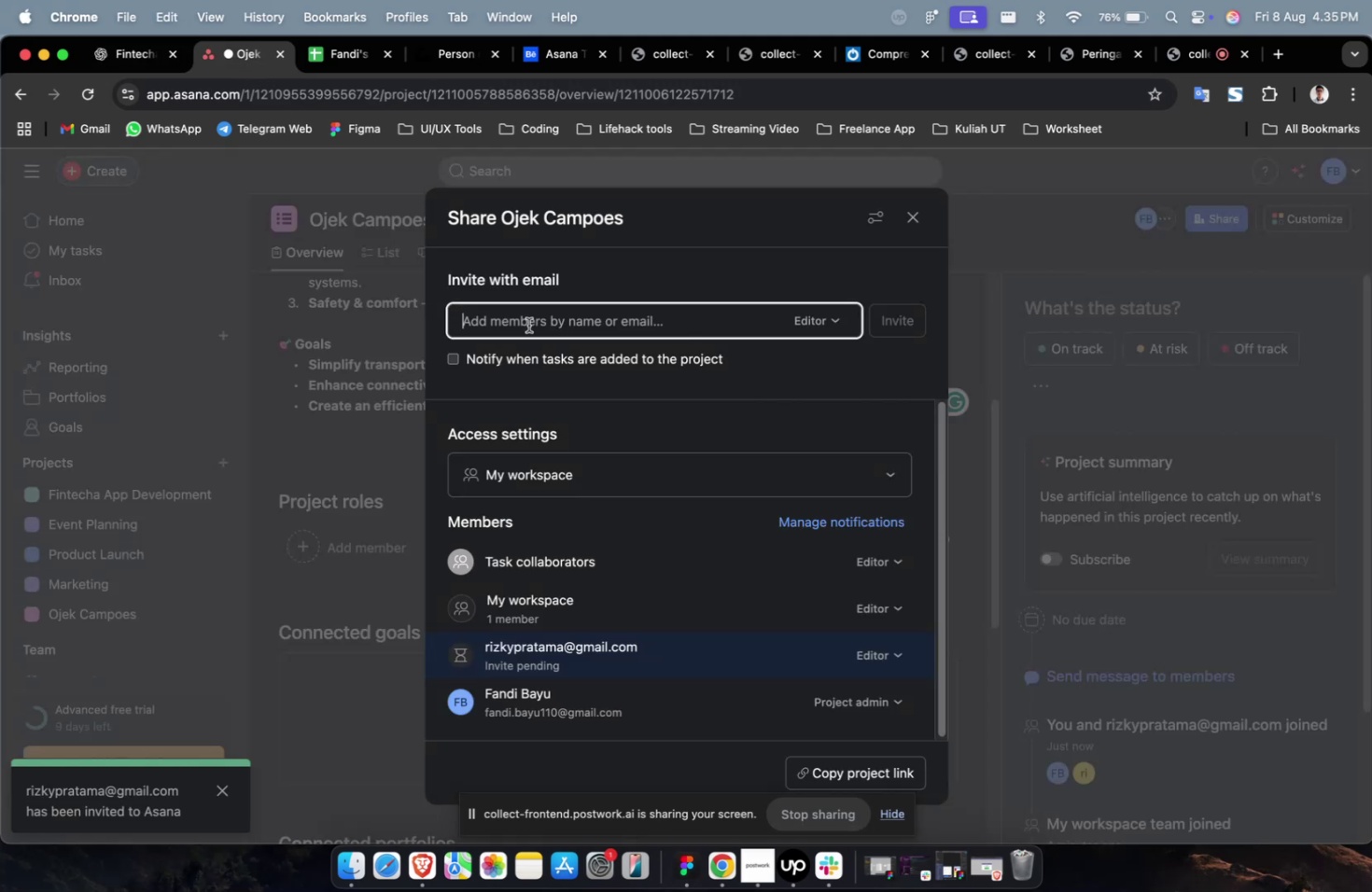 
key(Meta+CommandLeft)
 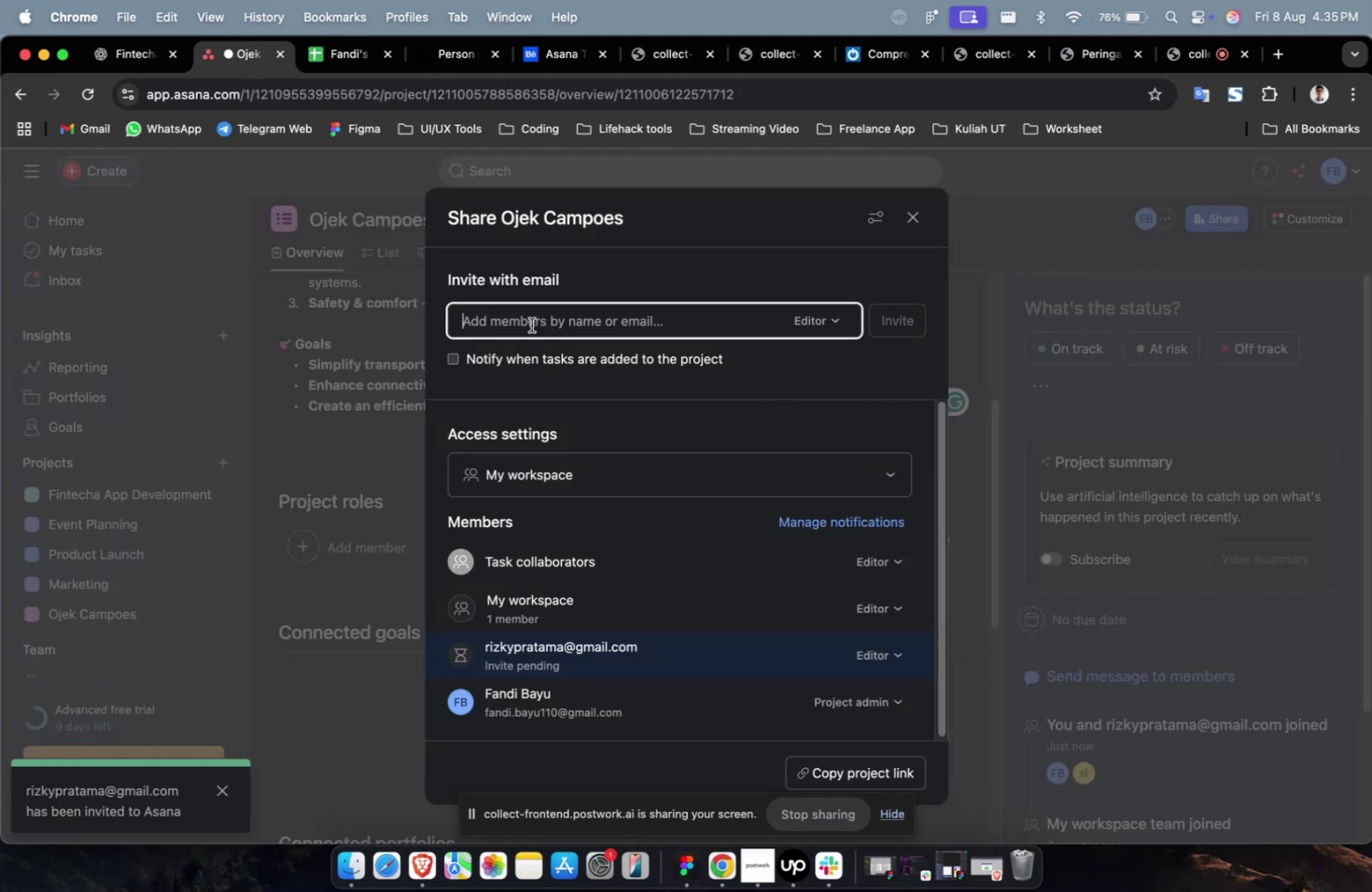 
key(Meta+V)
 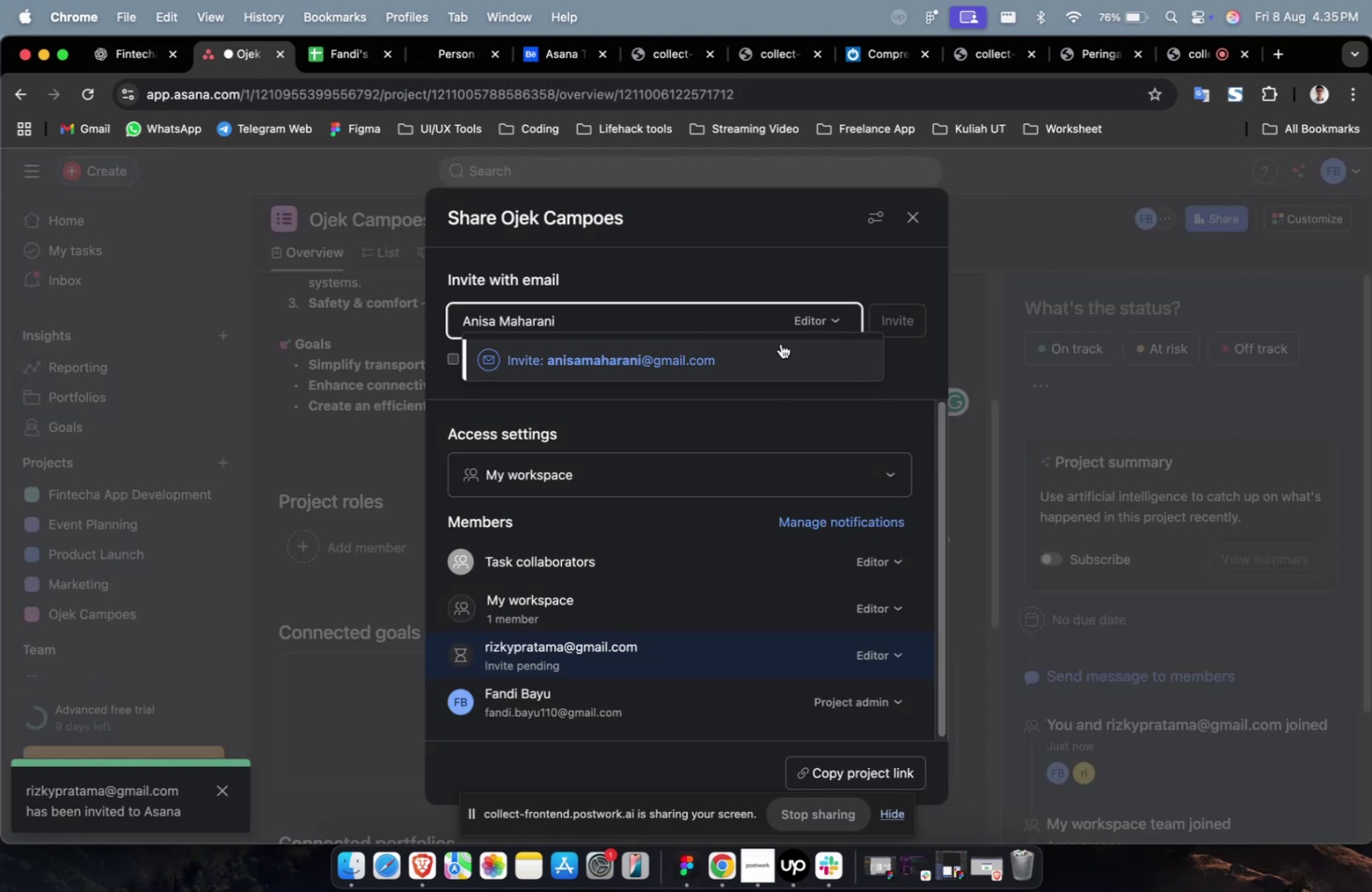 
left_click([737, 354])
 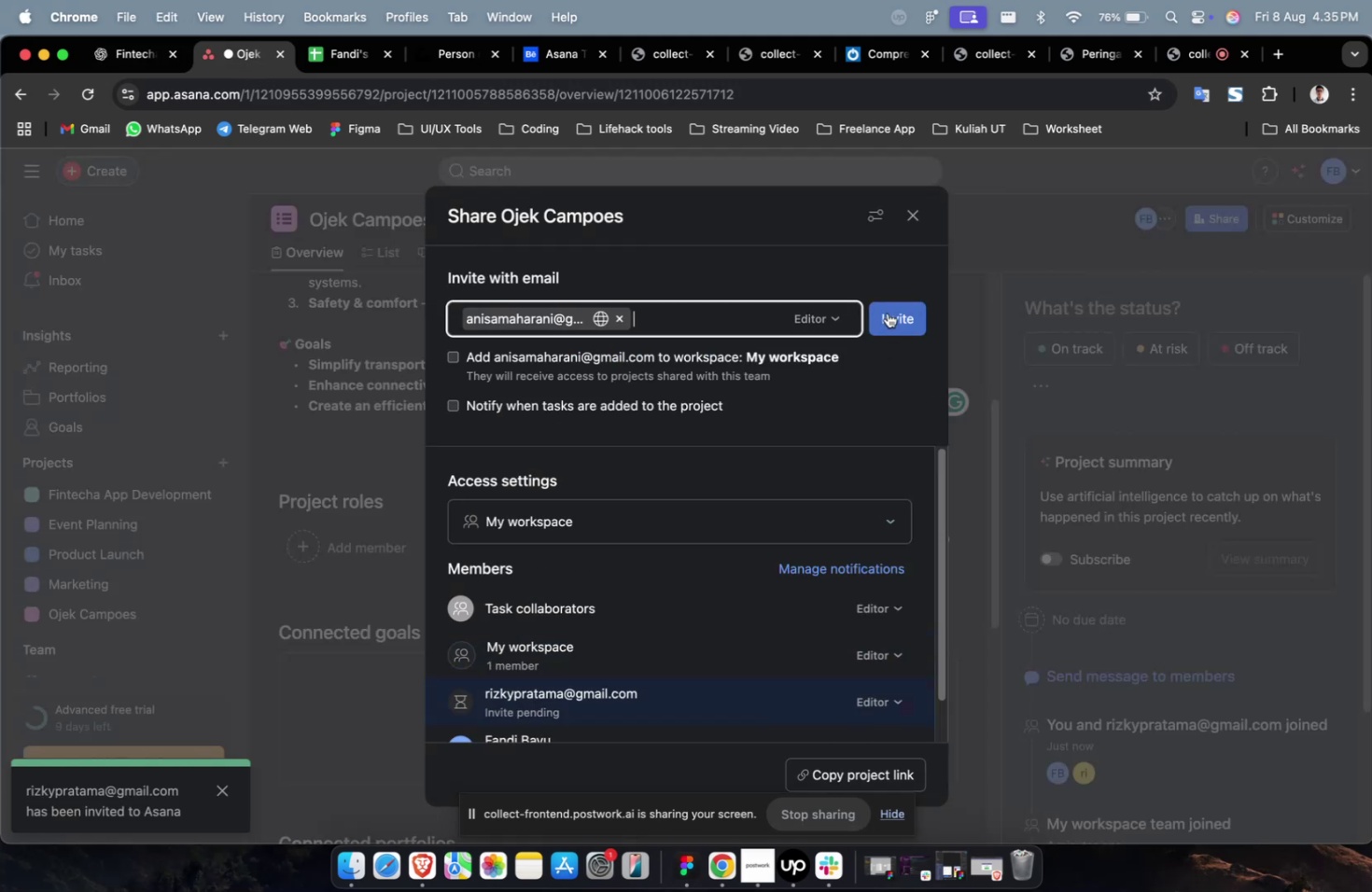 
double_click([889, 313])
 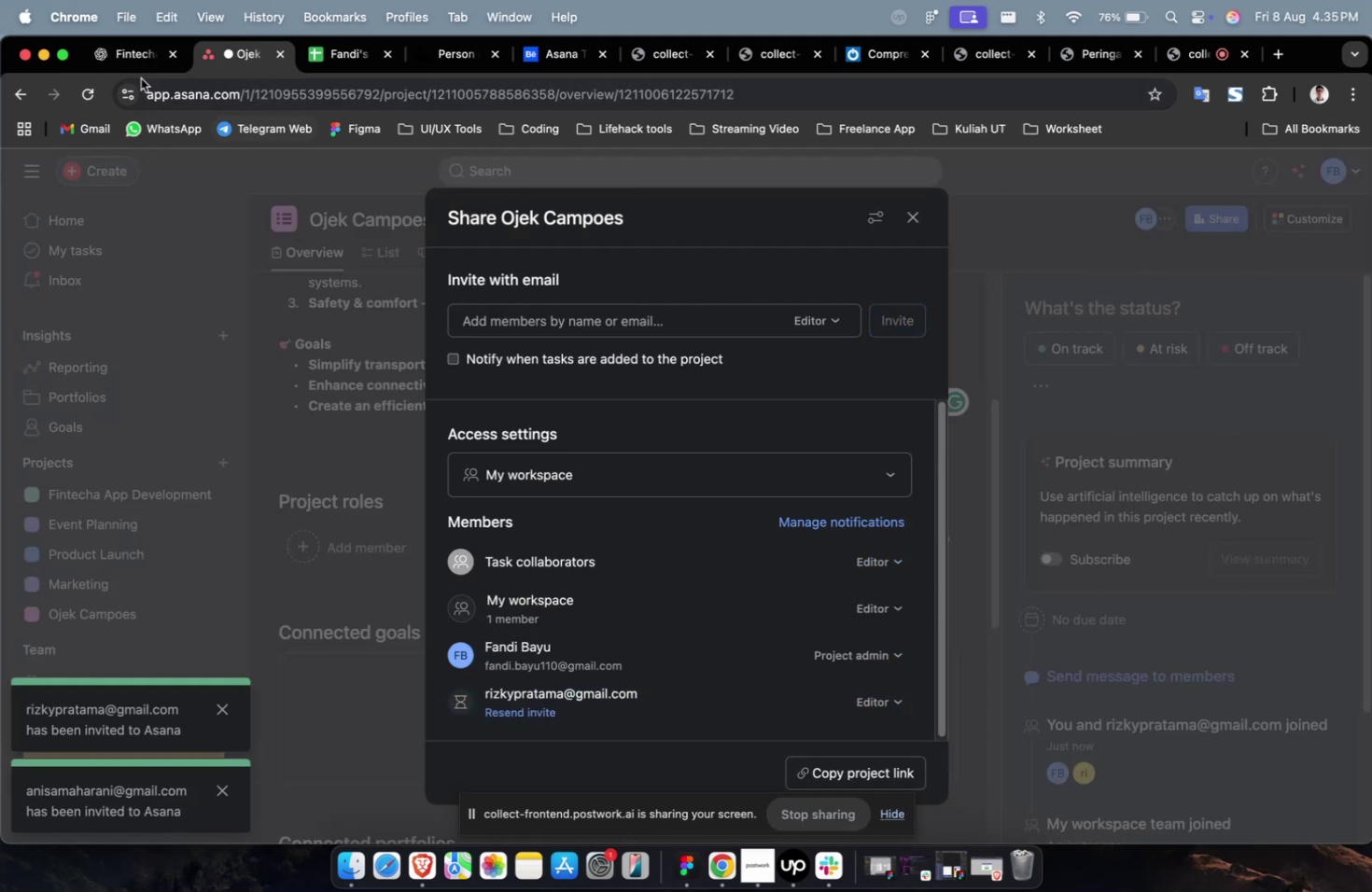 
left_click([134, 67])
 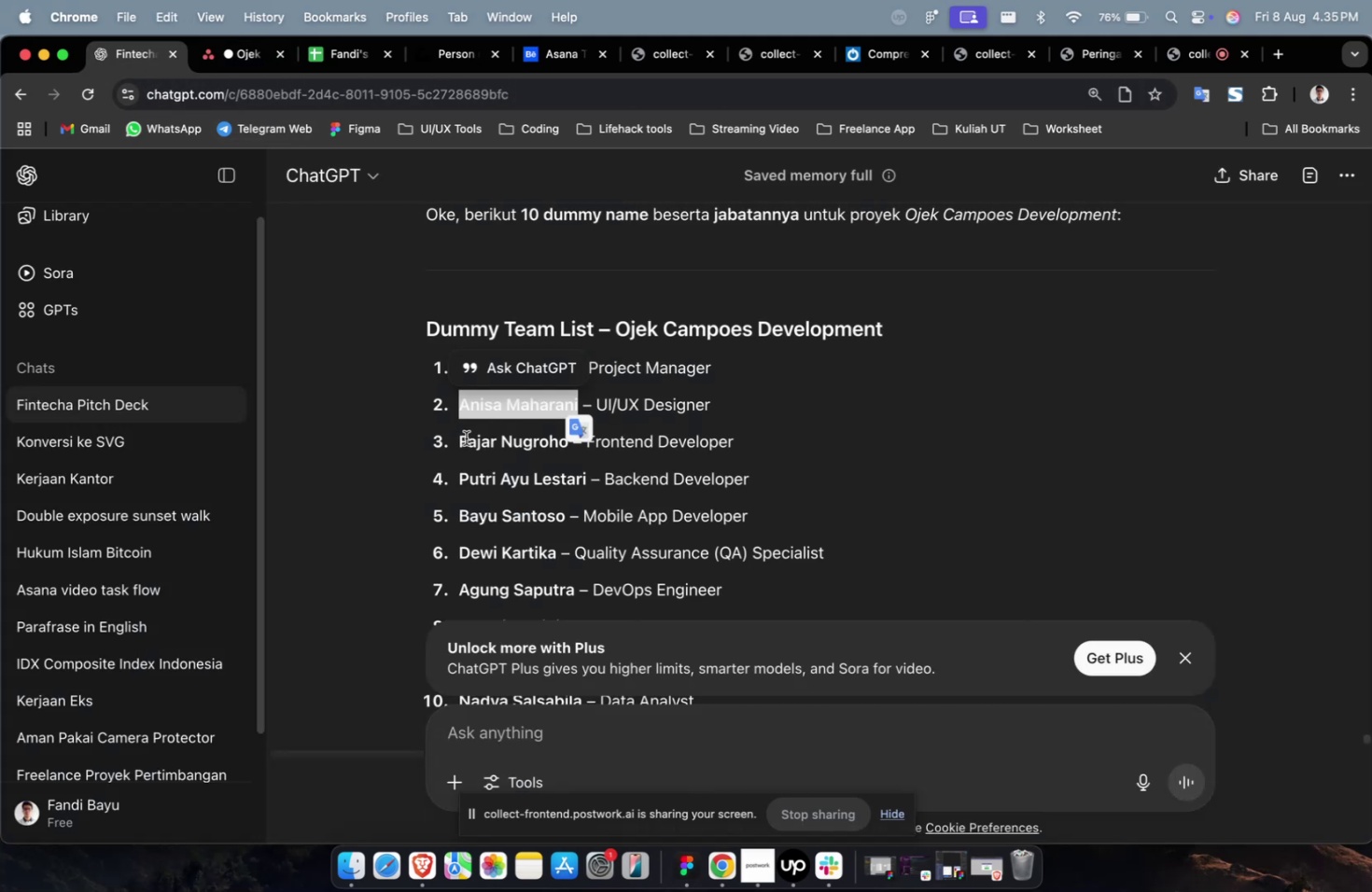 
left_click_drag(start_coordinate=[460, 441], to_coordinate=[566, 443])
 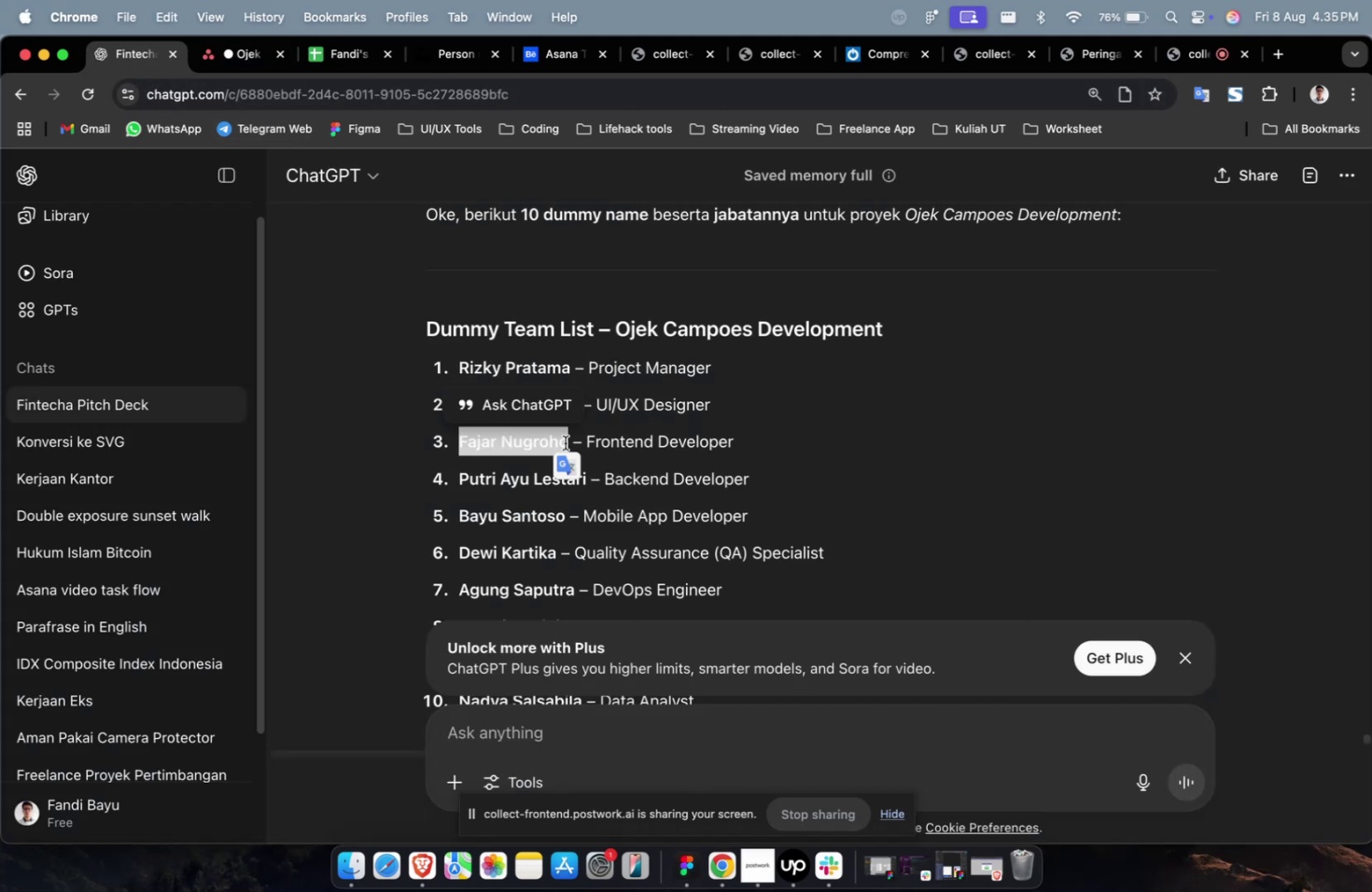 
key(Meta+CommandLeft)
 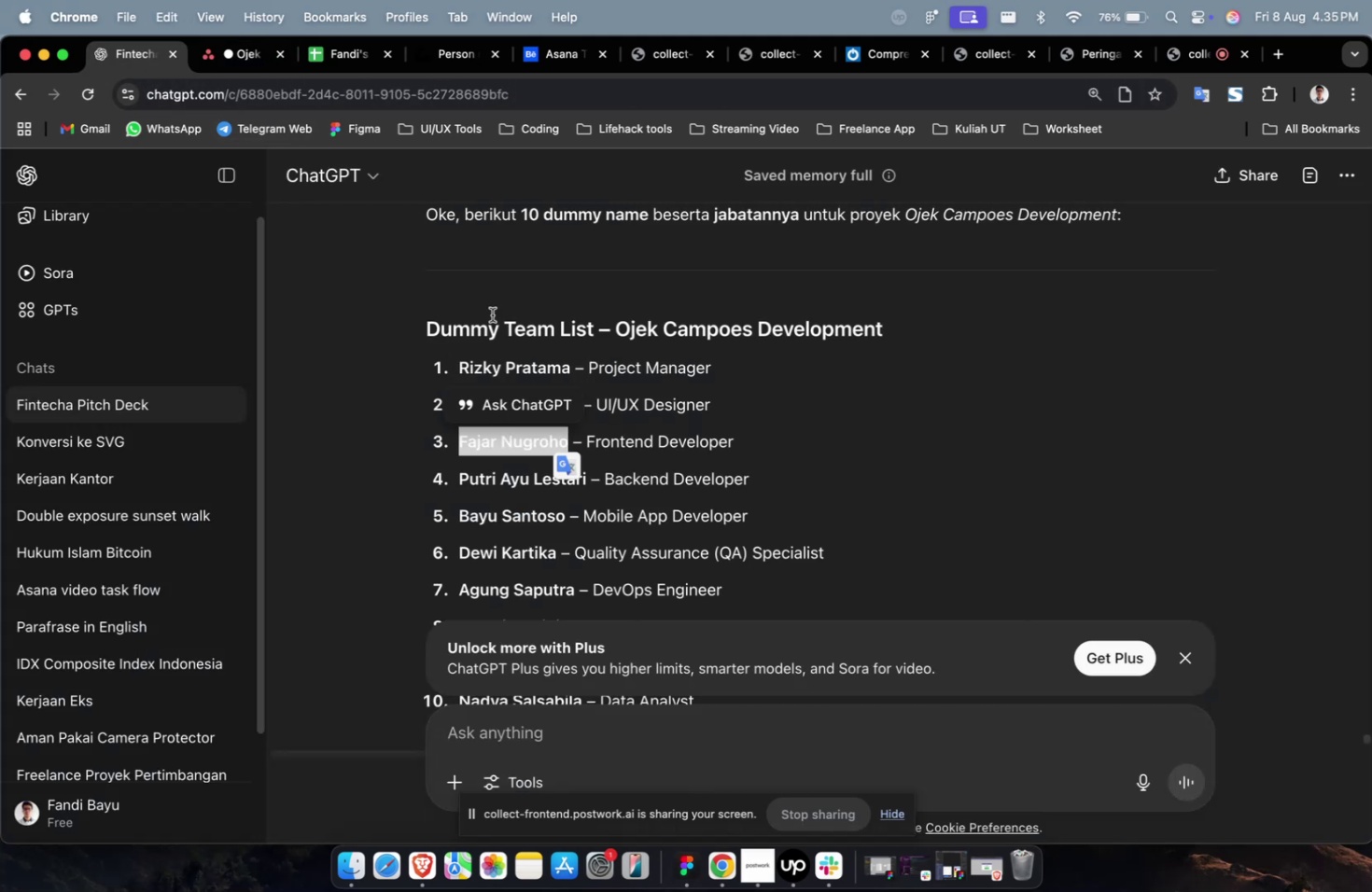 
key(Meta+C)
 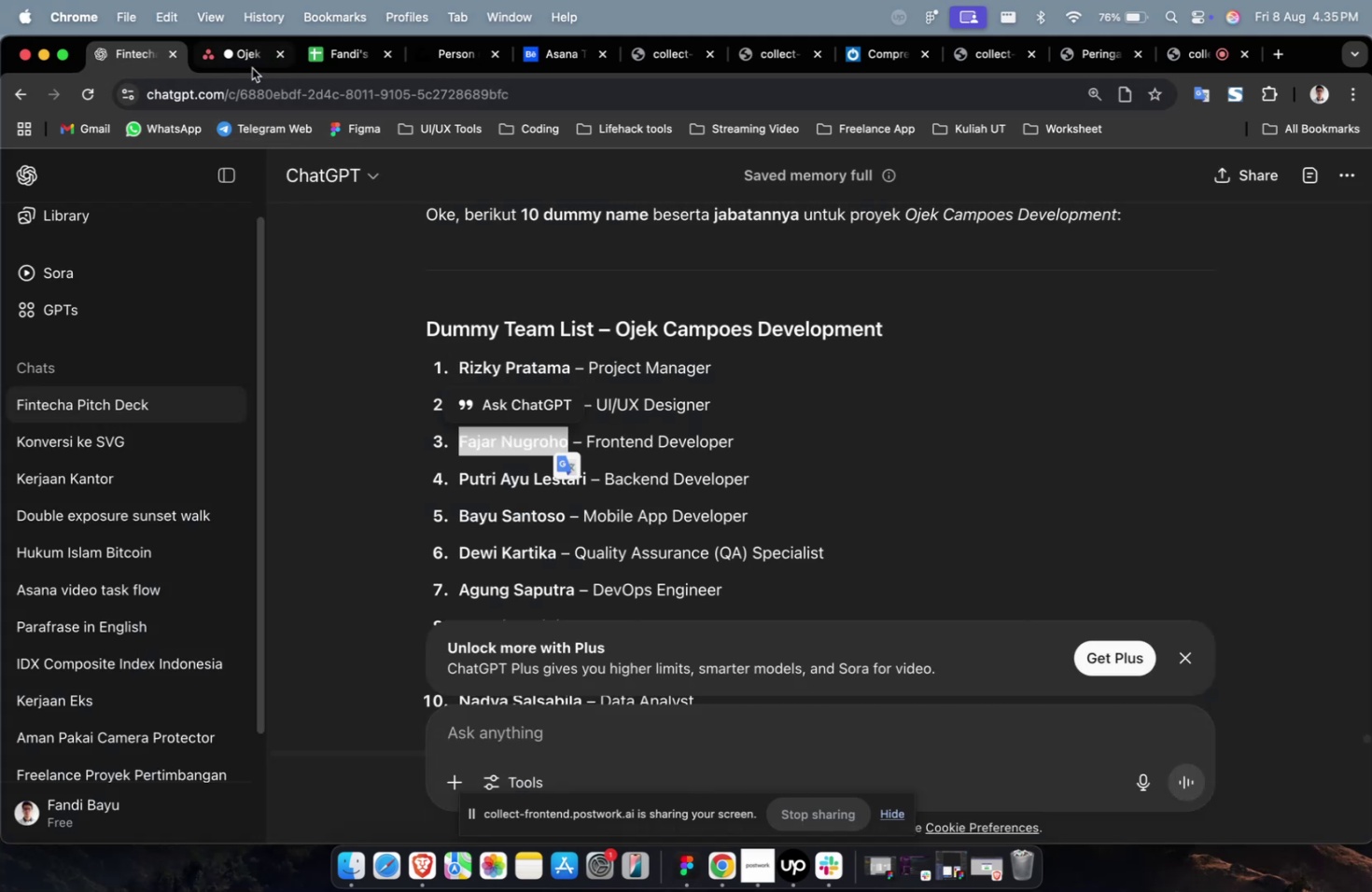 
left_click([251, 67])
 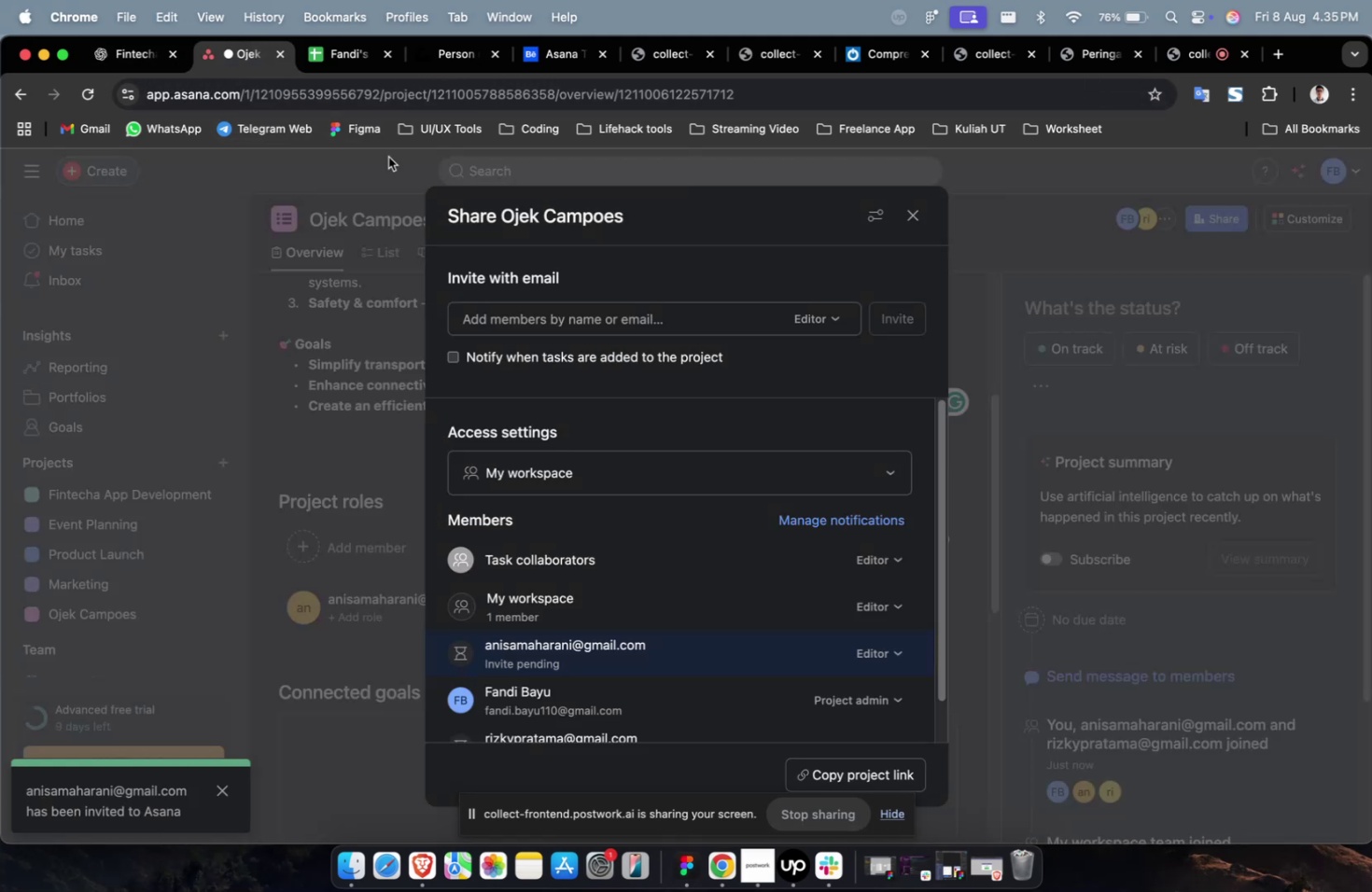 
key(Meta+CommandLeft)
 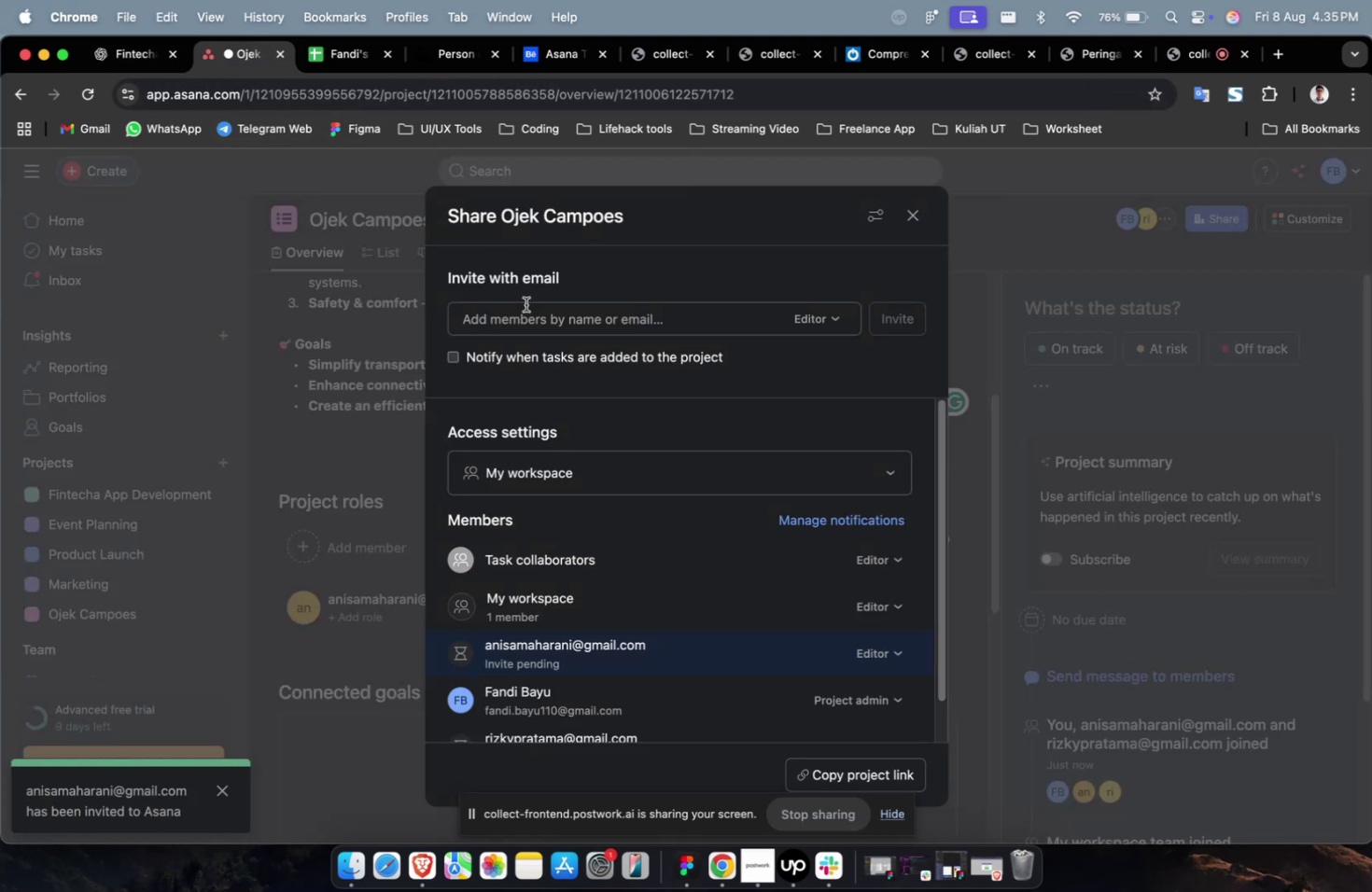 
key(Meta+CommandLeft)
 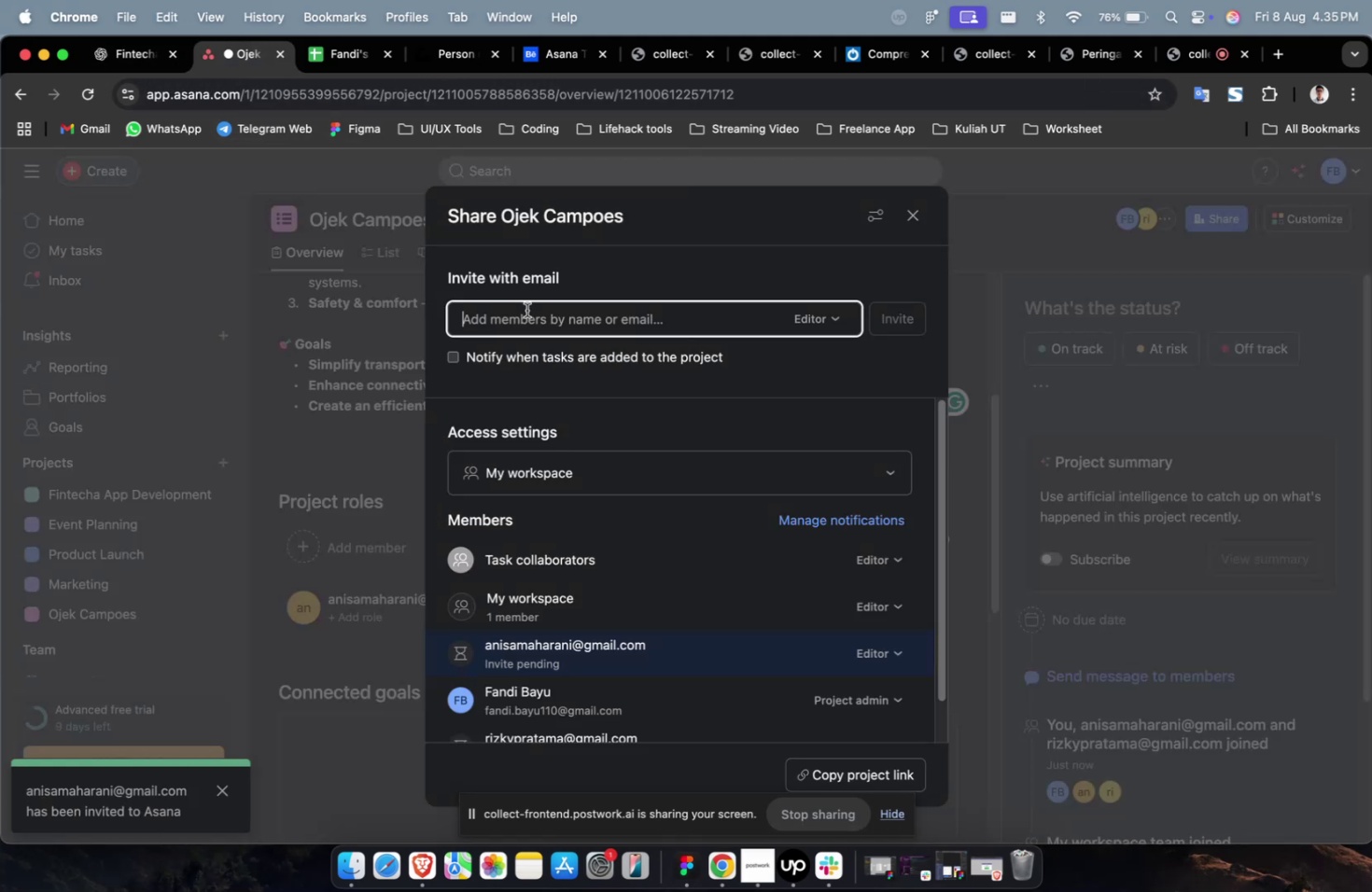 
left_click([526, 310])
 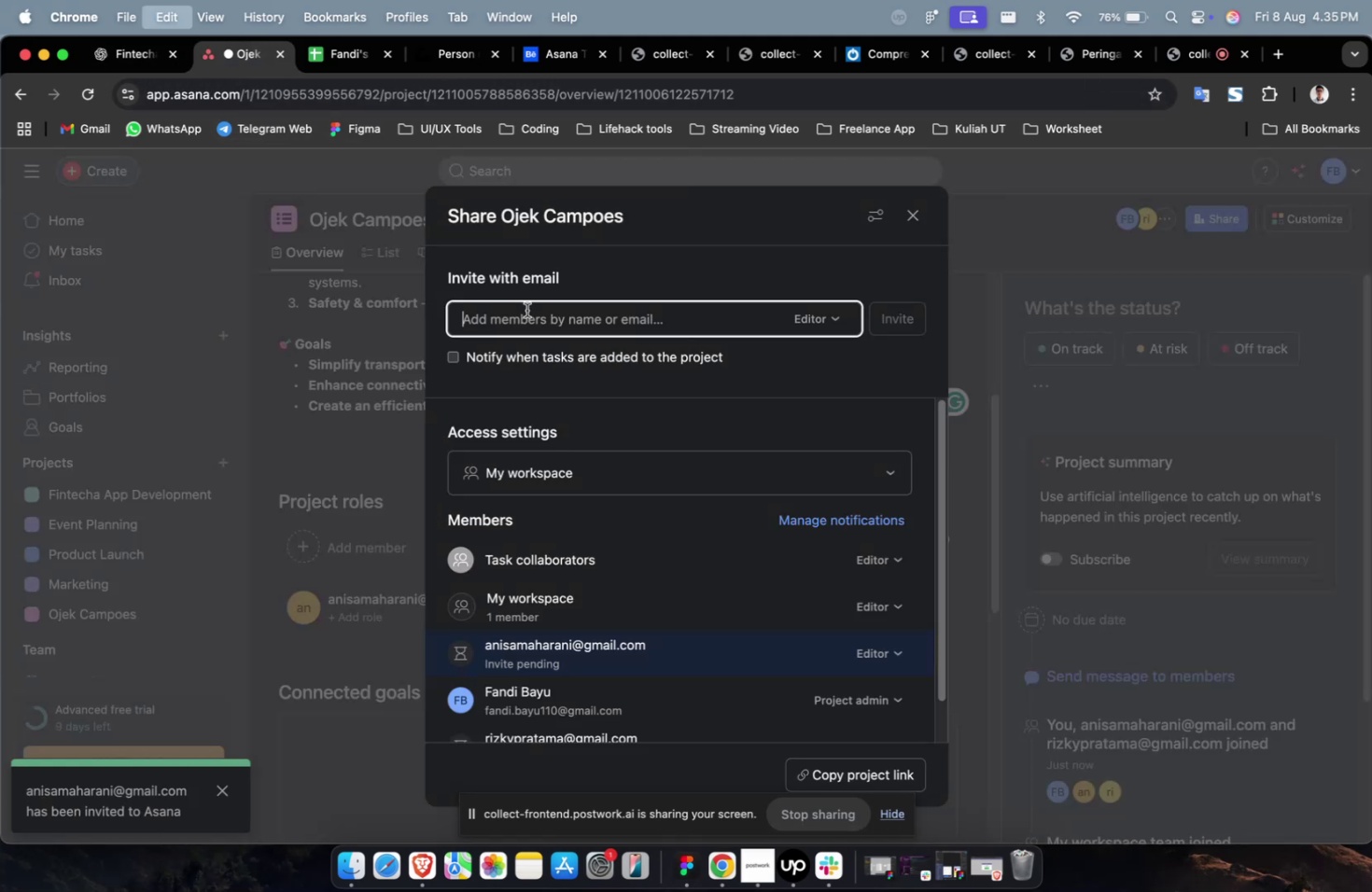 
key(Meta+V)
 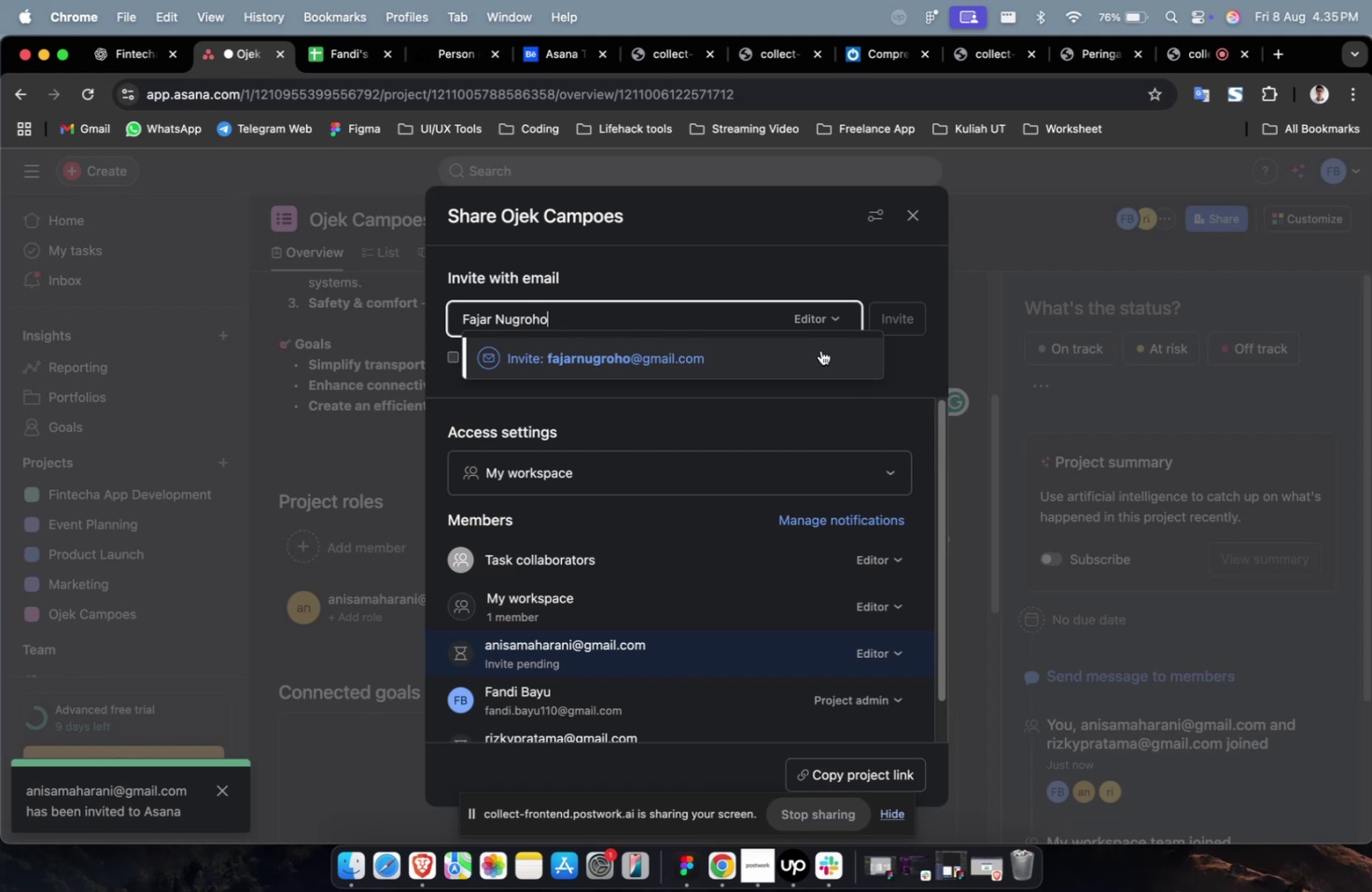 
double_click([889, 326])
 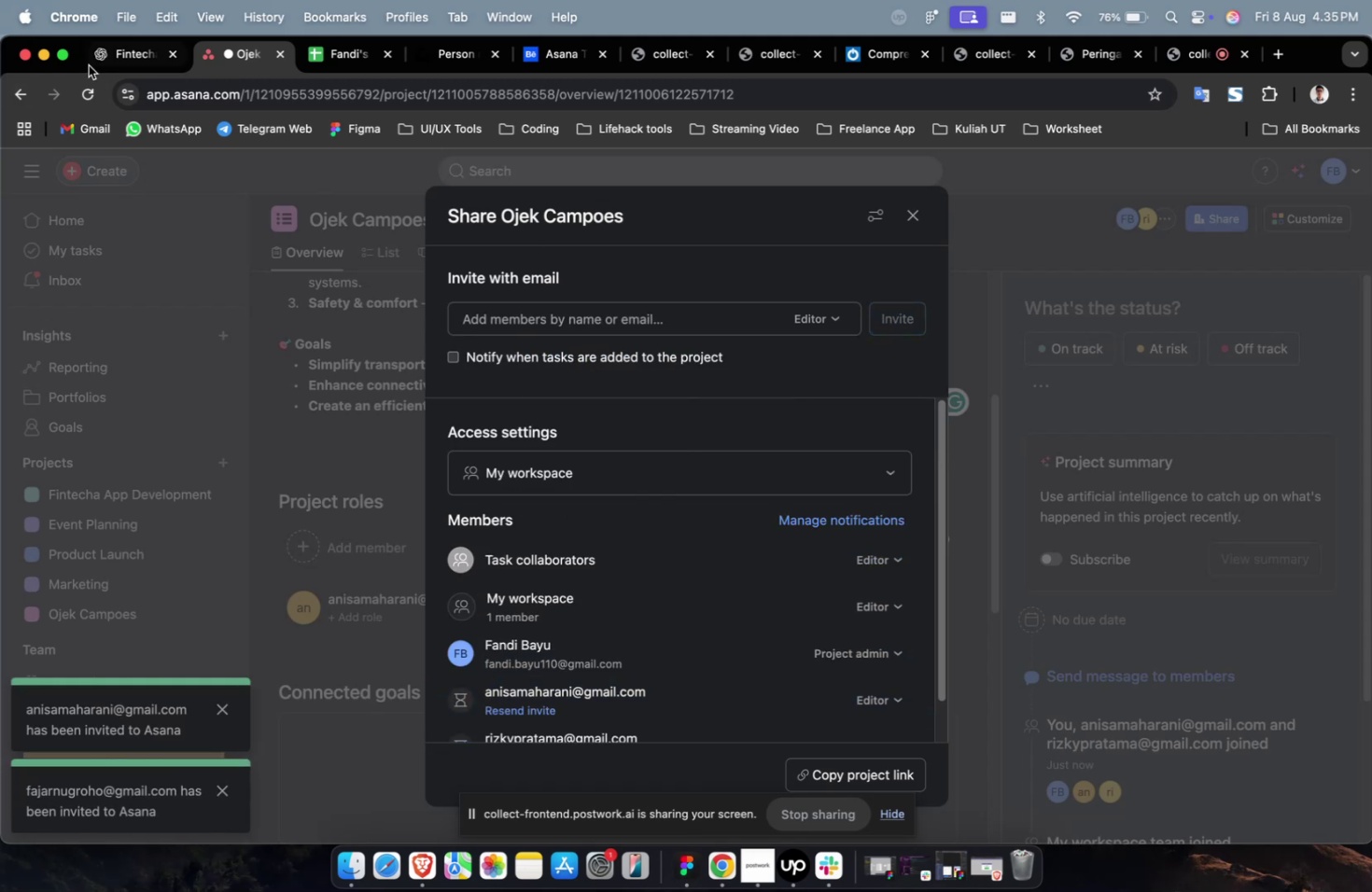 
left_click([117, 63])
 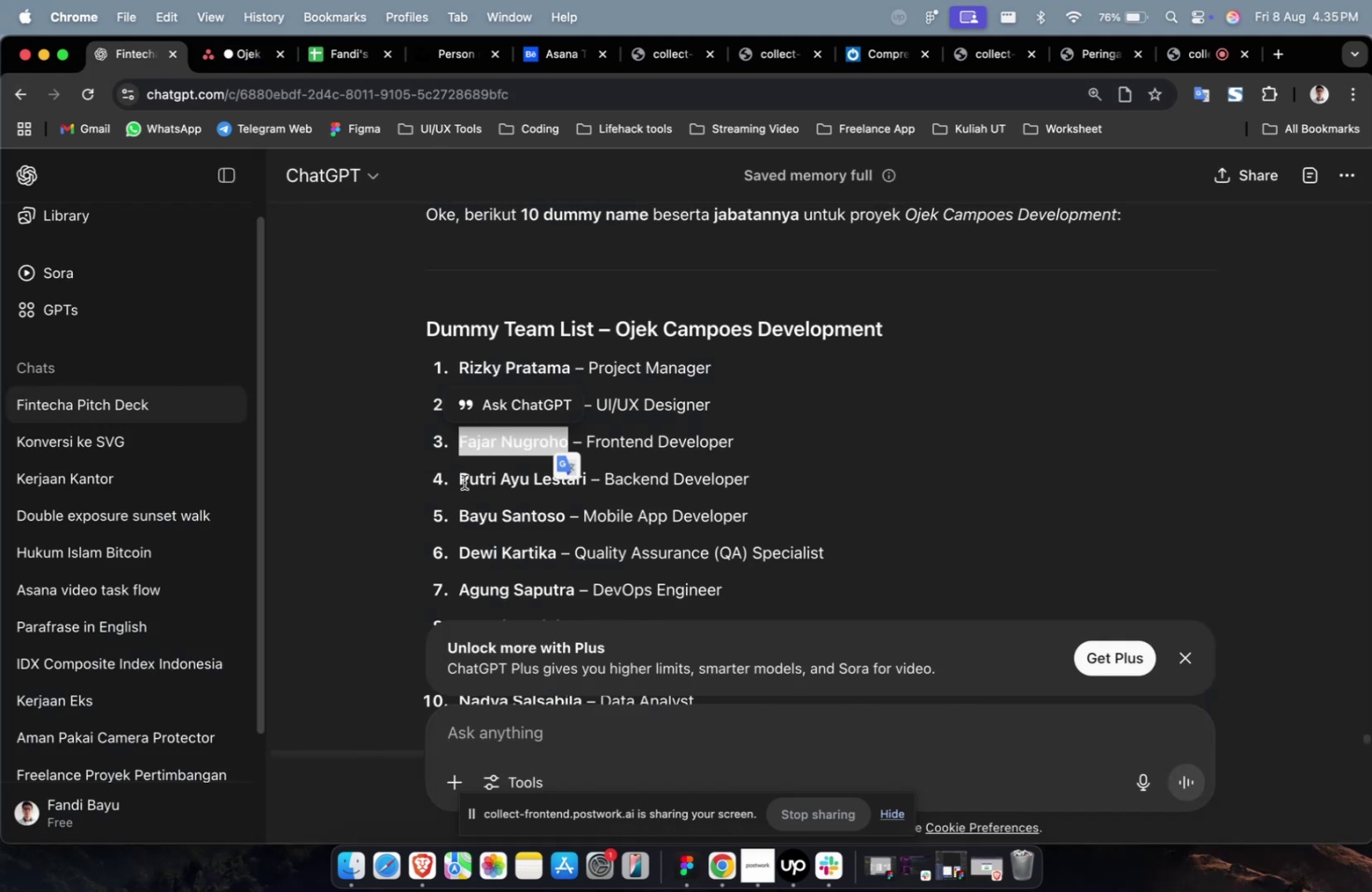 
left_click_drag(start_coordinate=[461, 476], to_coordinate=[584, 480])
 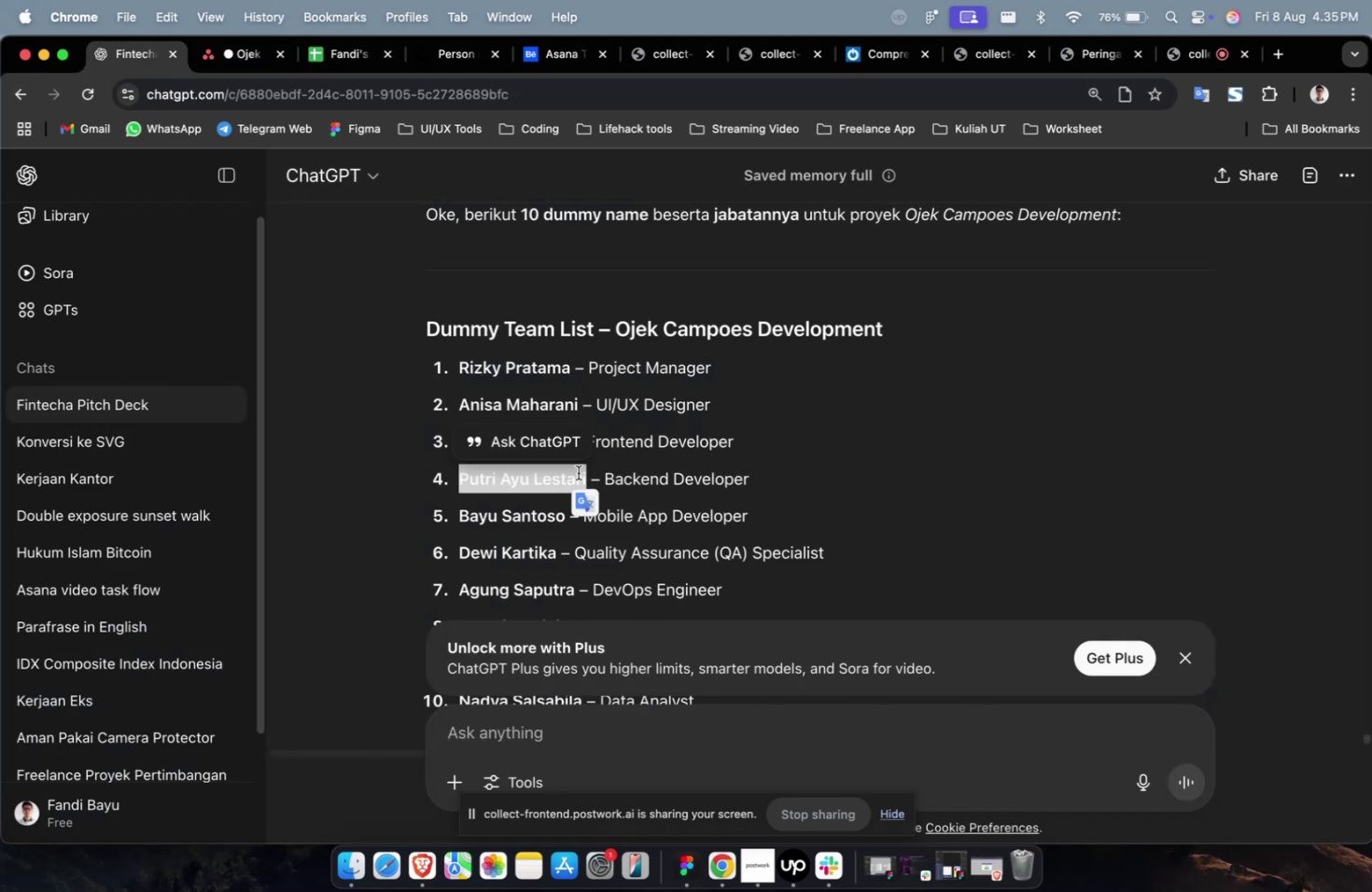 
key(Meta+CommandLeft)
 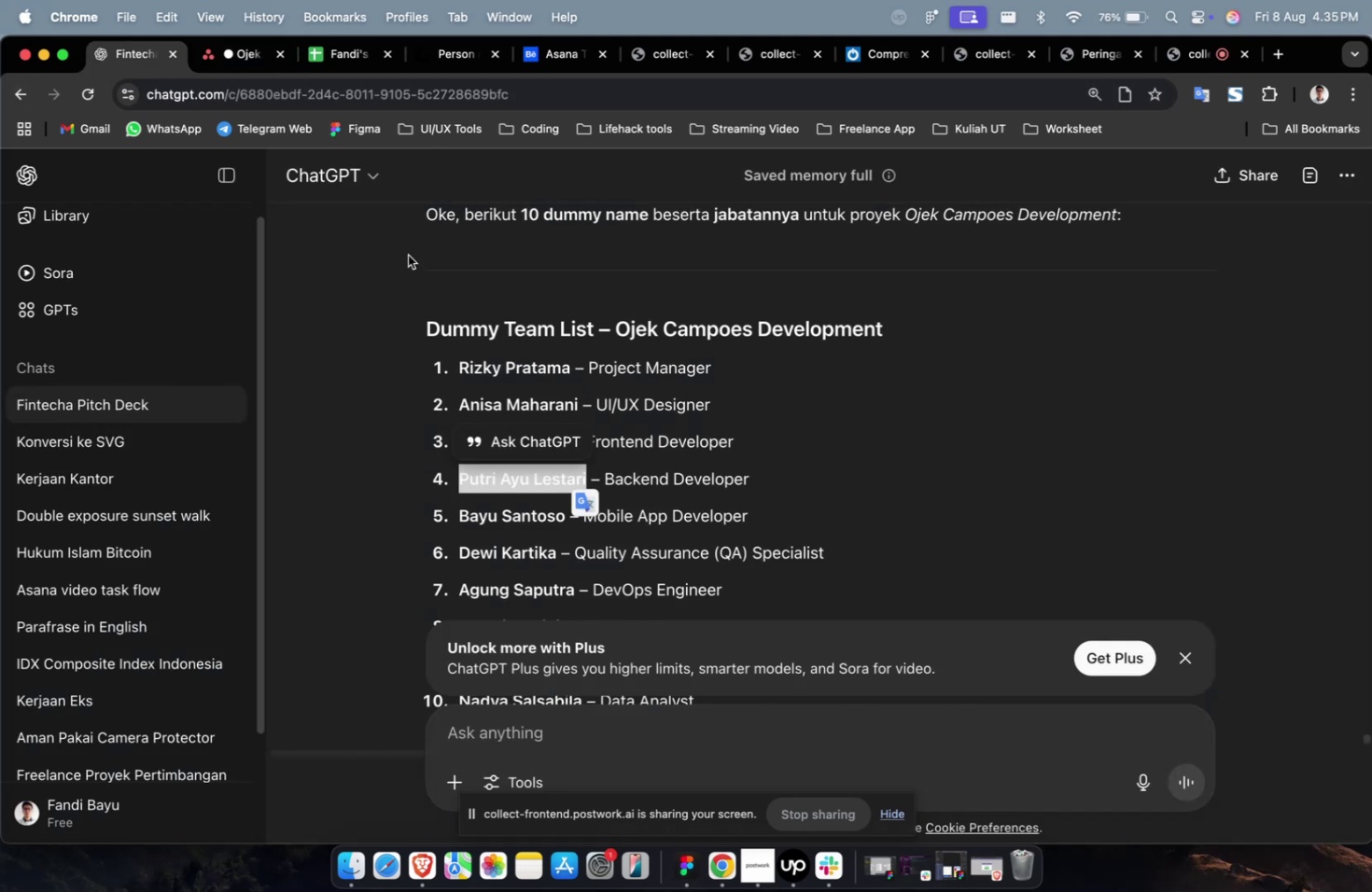 
key(Meta+C)
 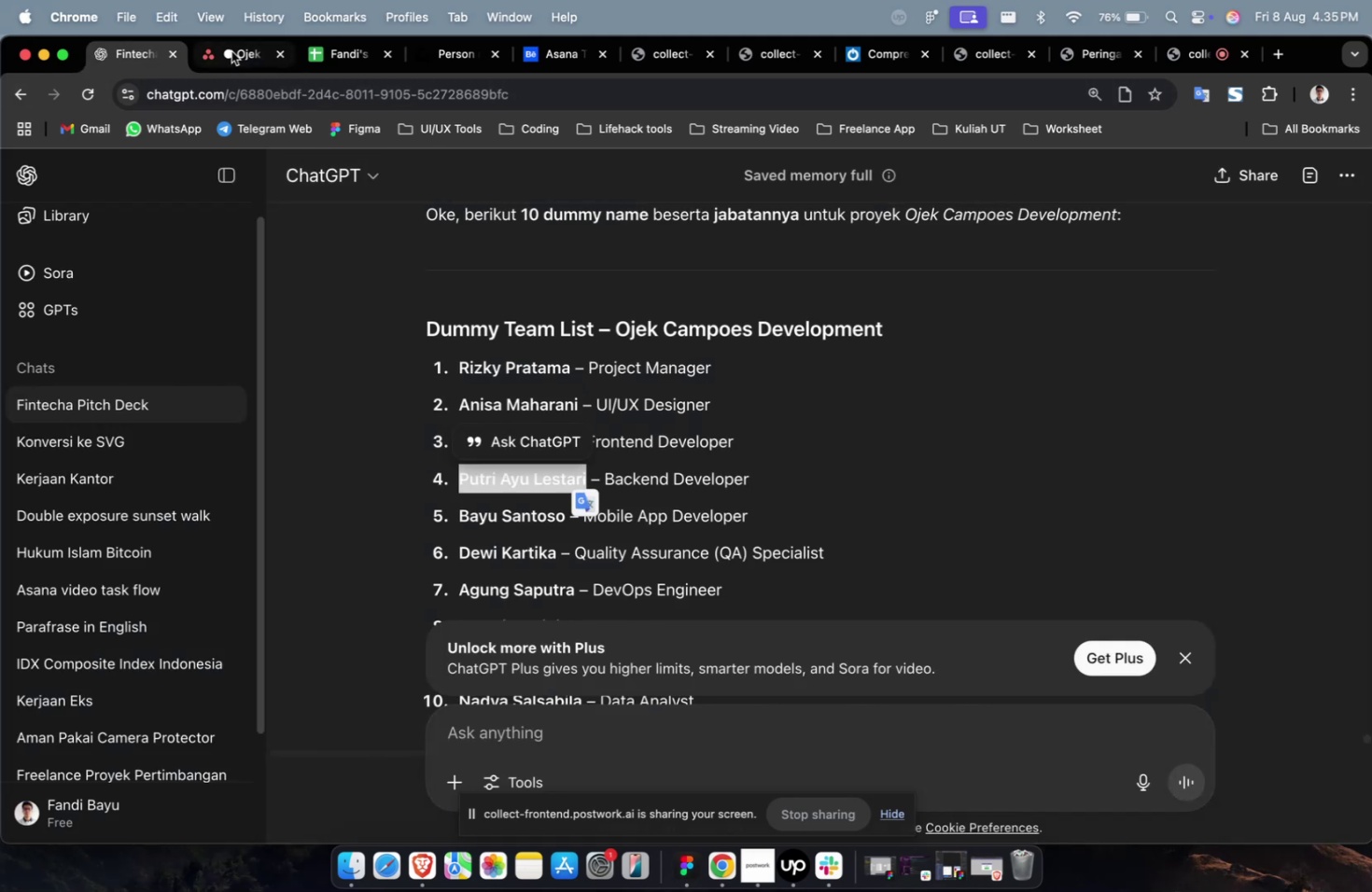 
left_click([227, 44])
 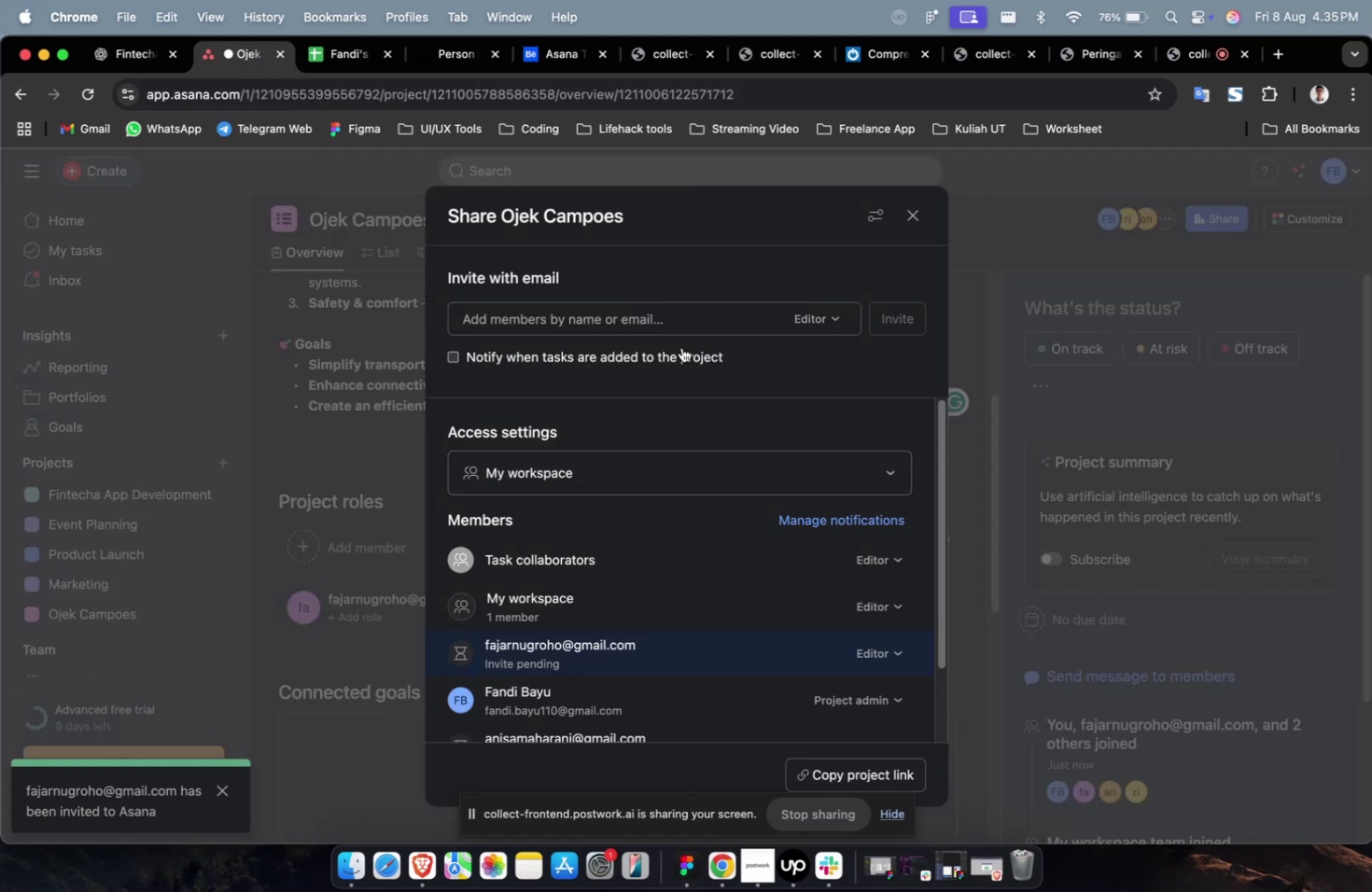 
left_click([693, 307])
 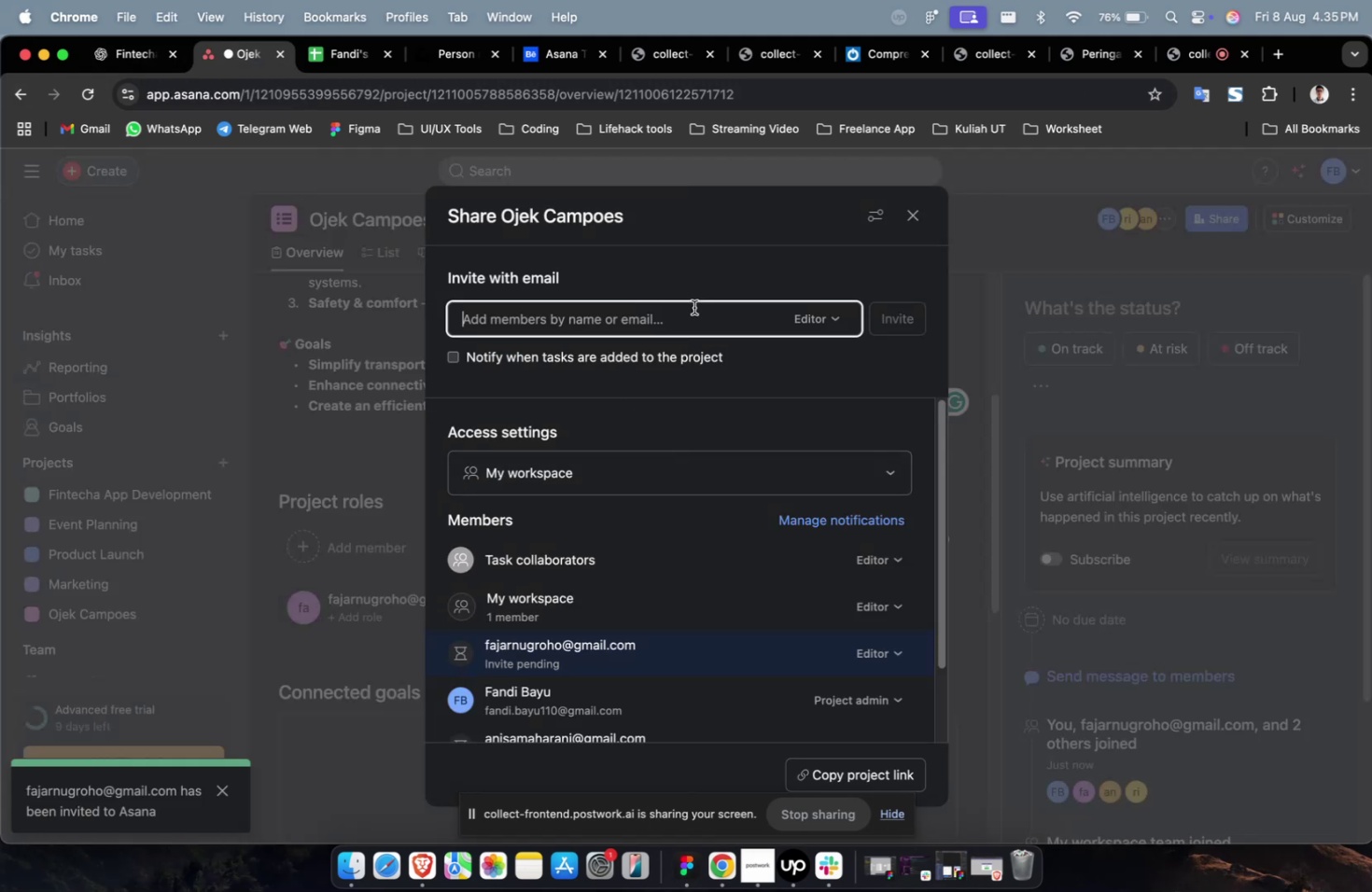 
key(Meta+V)
 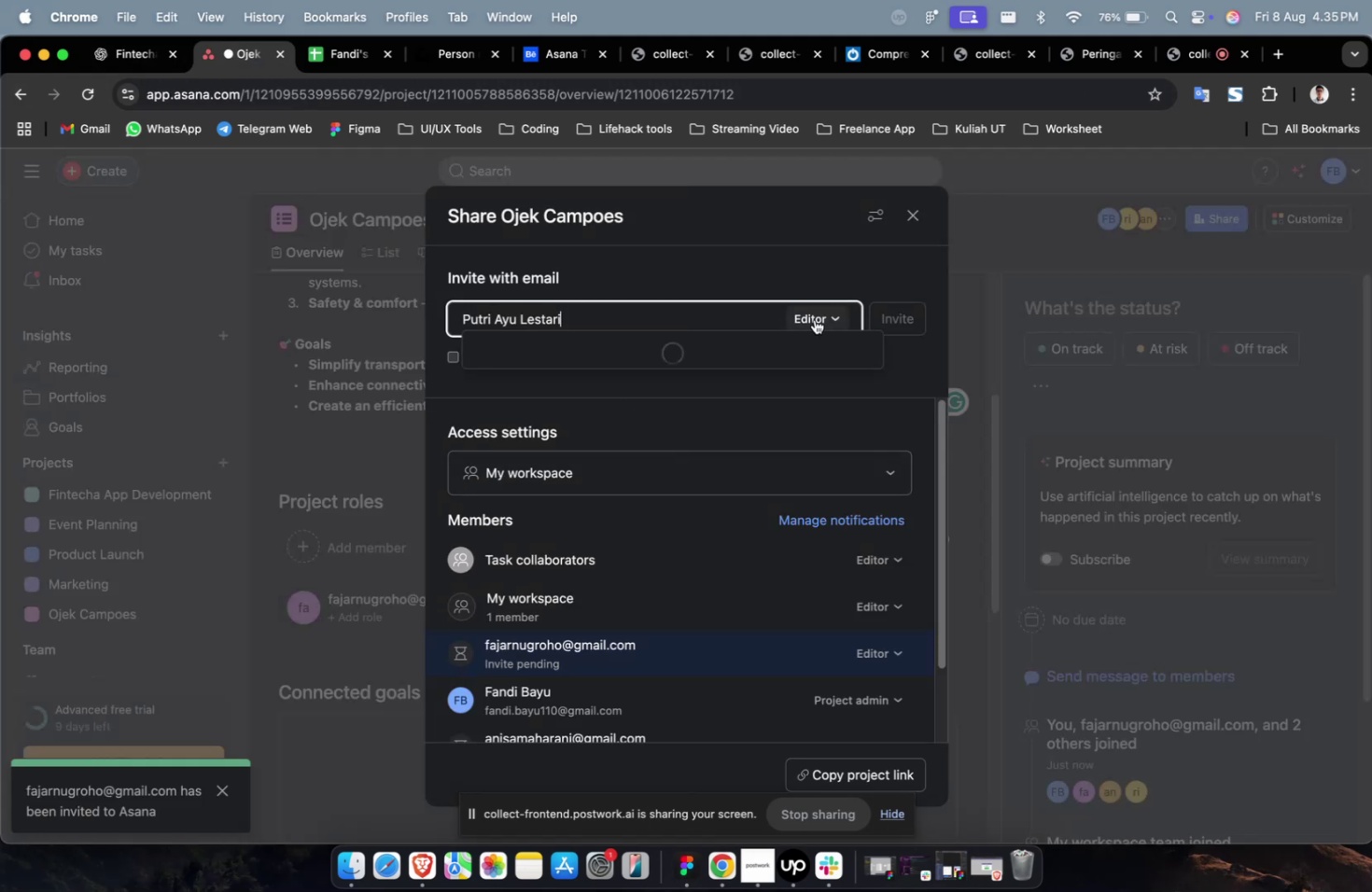 
double_click([814, 319])
 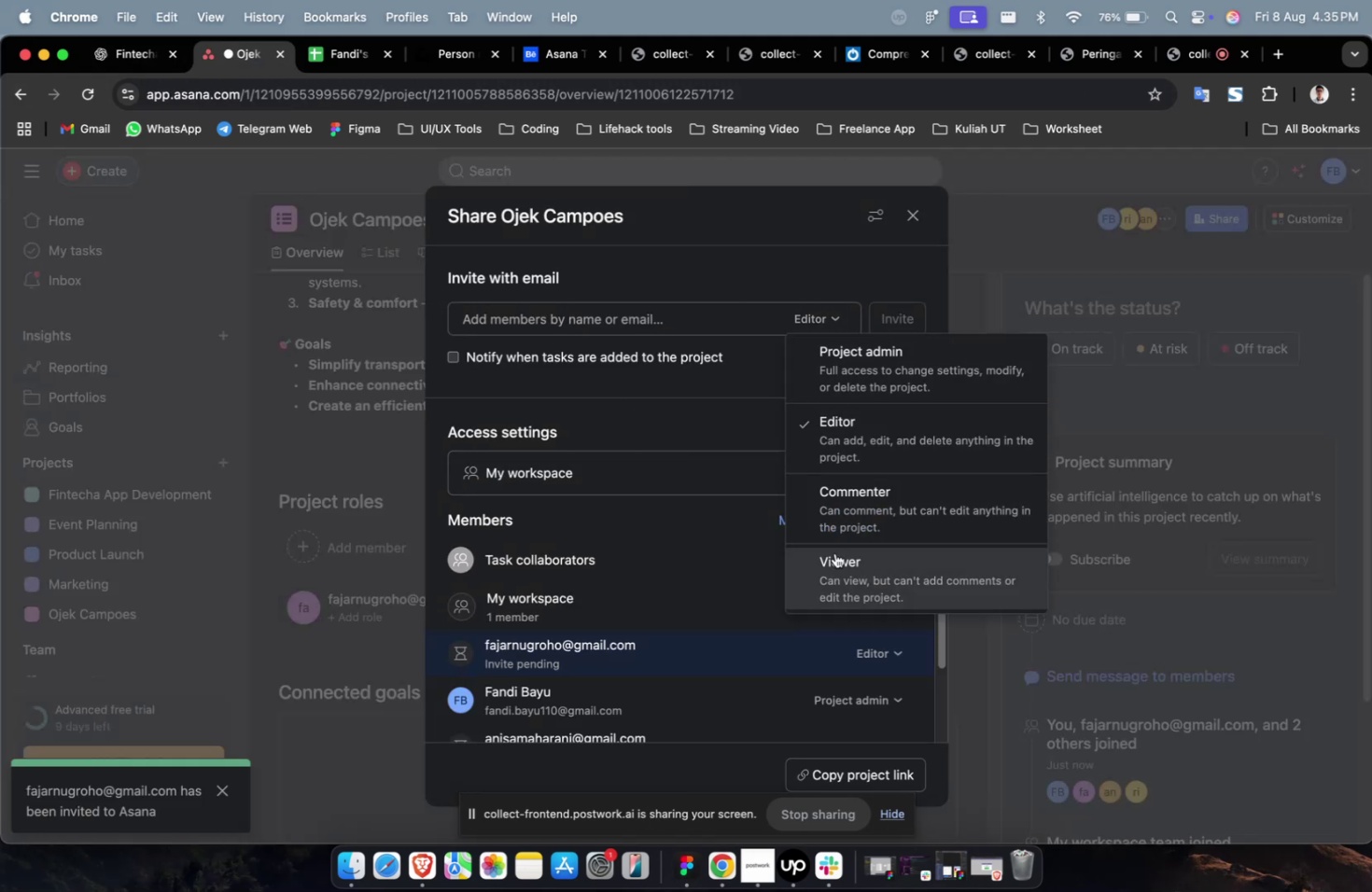 
double_click([707, 315])
 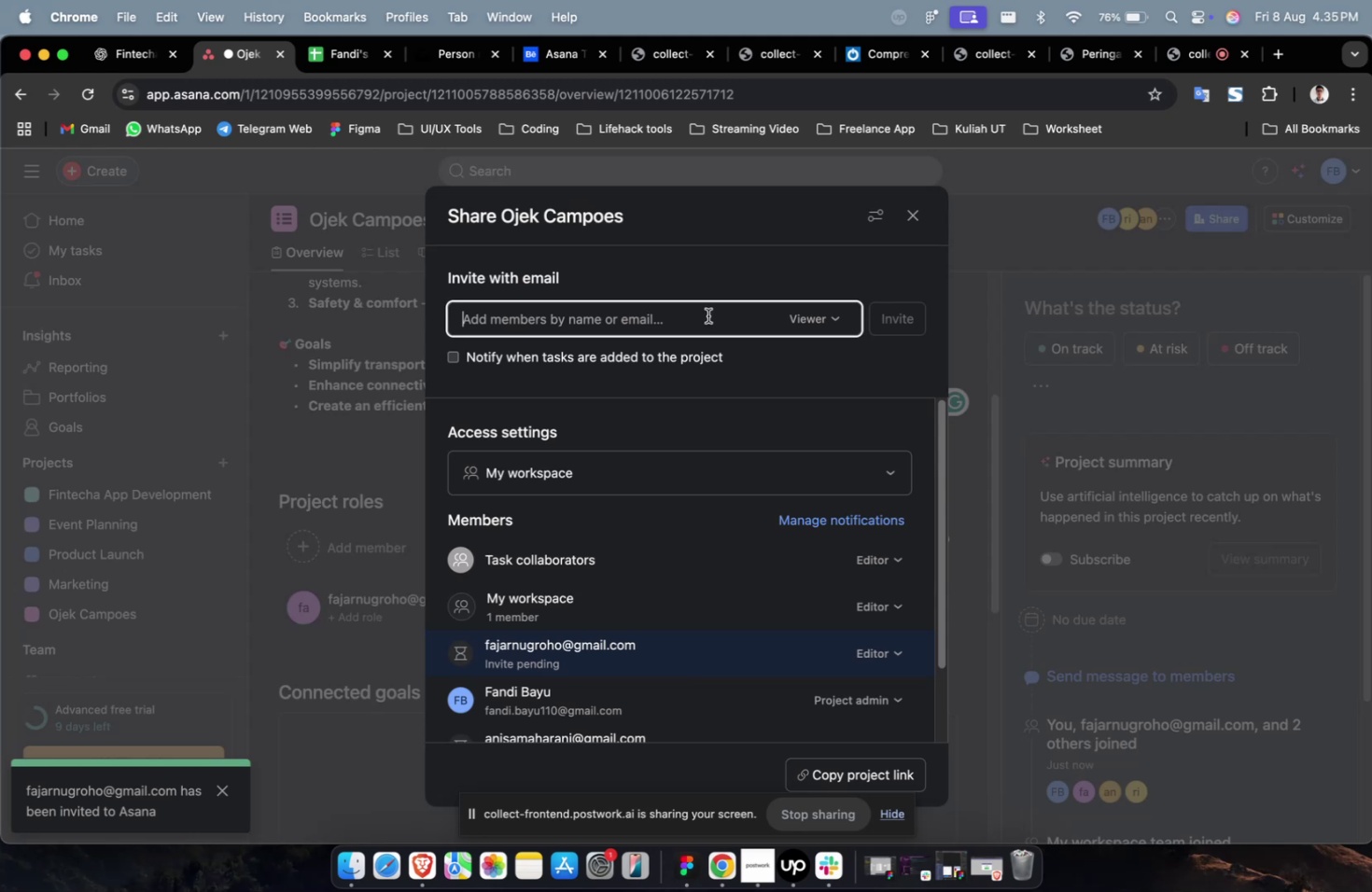 
key(Meta+CommandLeft)
 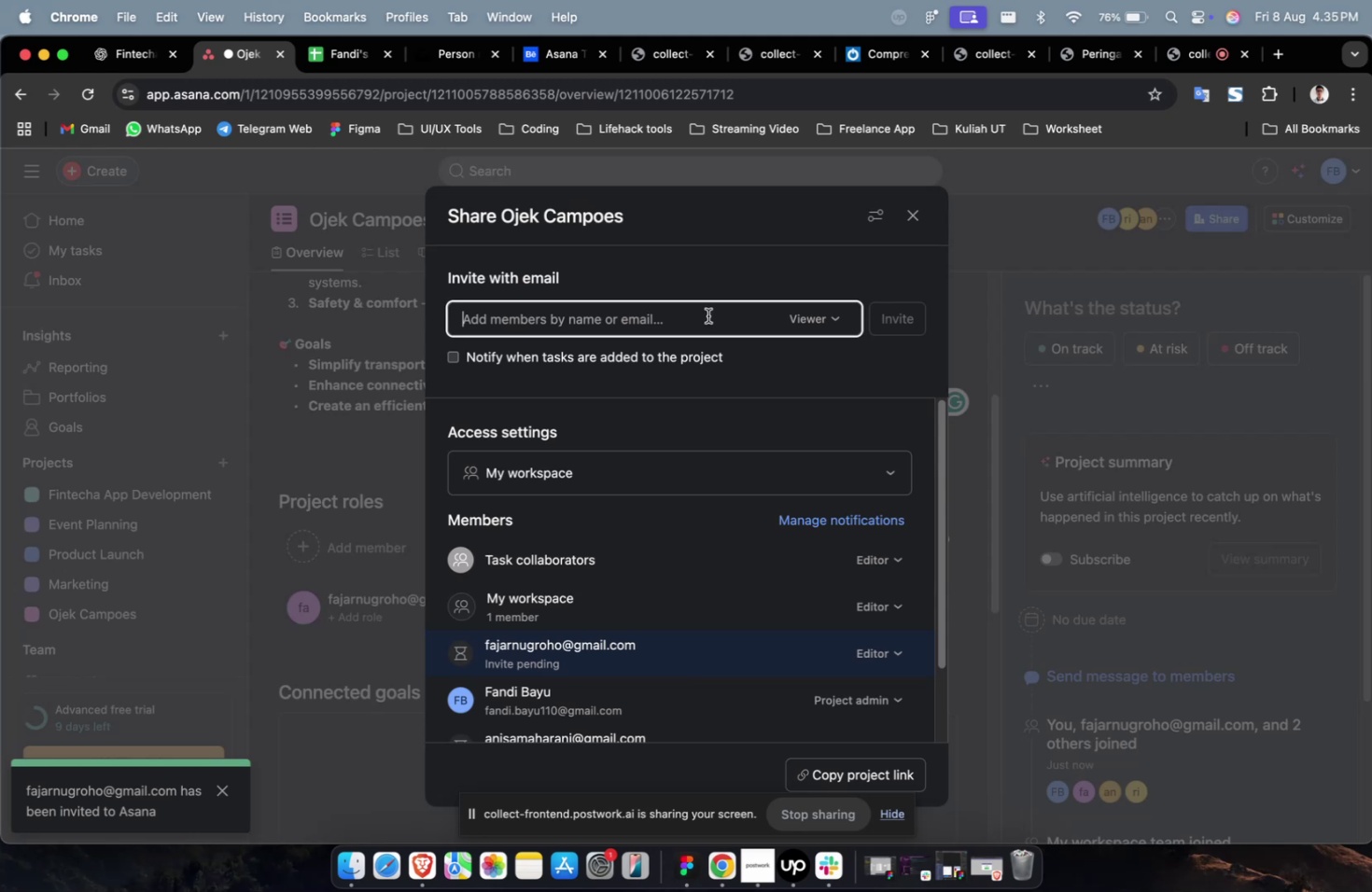 
key(Meta+V)
 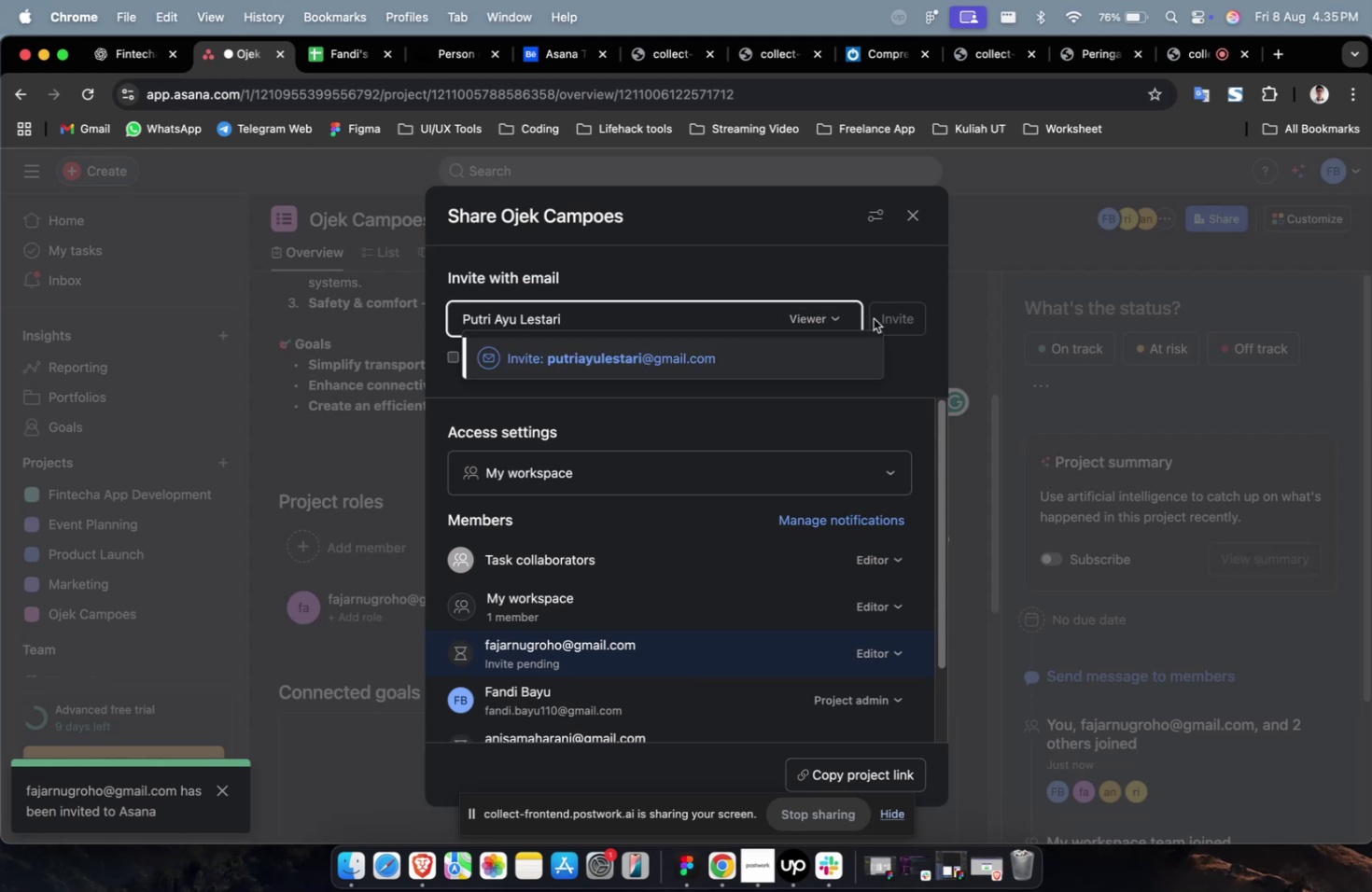 
left_click([748, 378])
 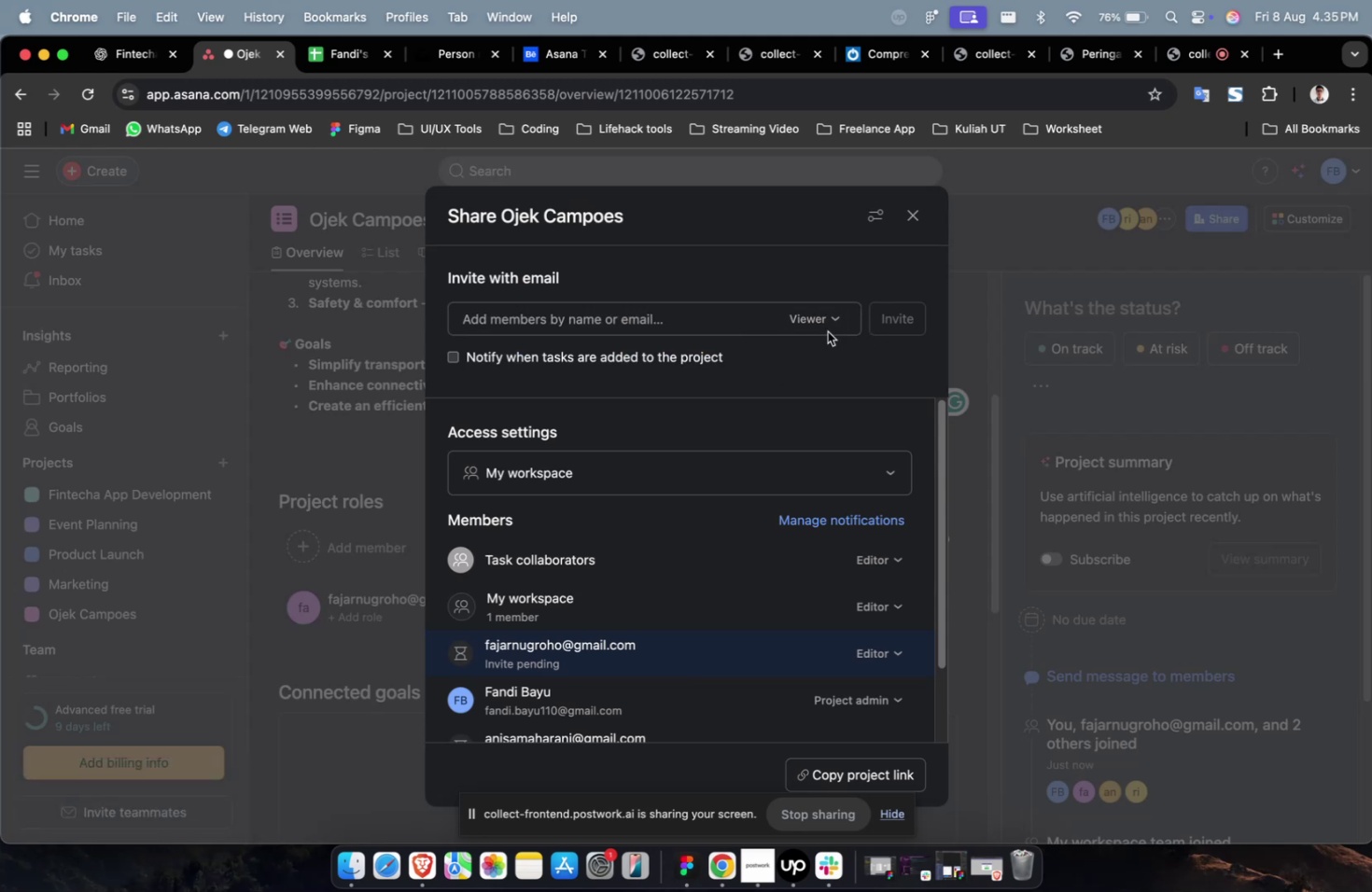 
double_click([718, 312])
 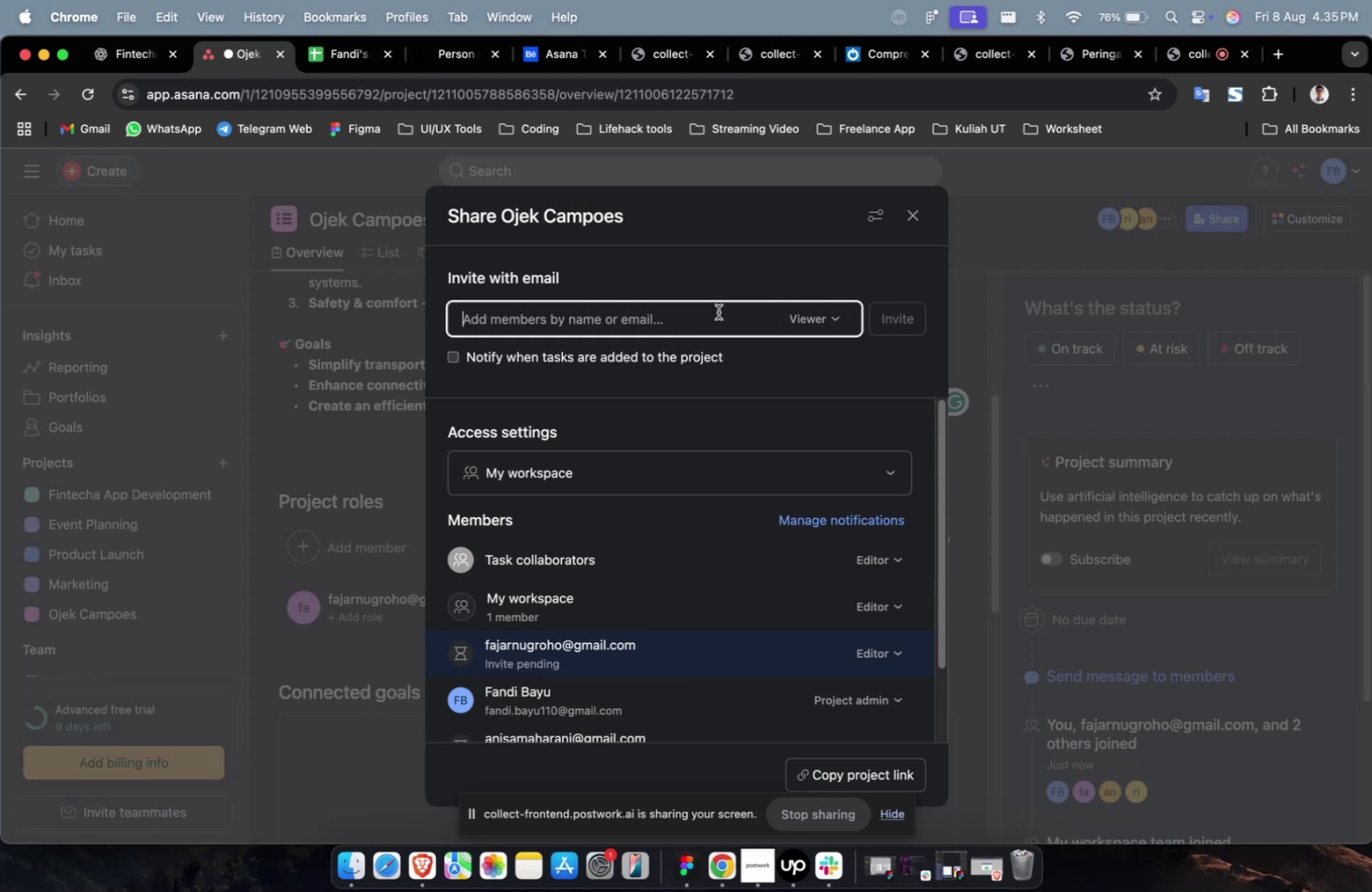 
key(Meta+CommandLeft)
 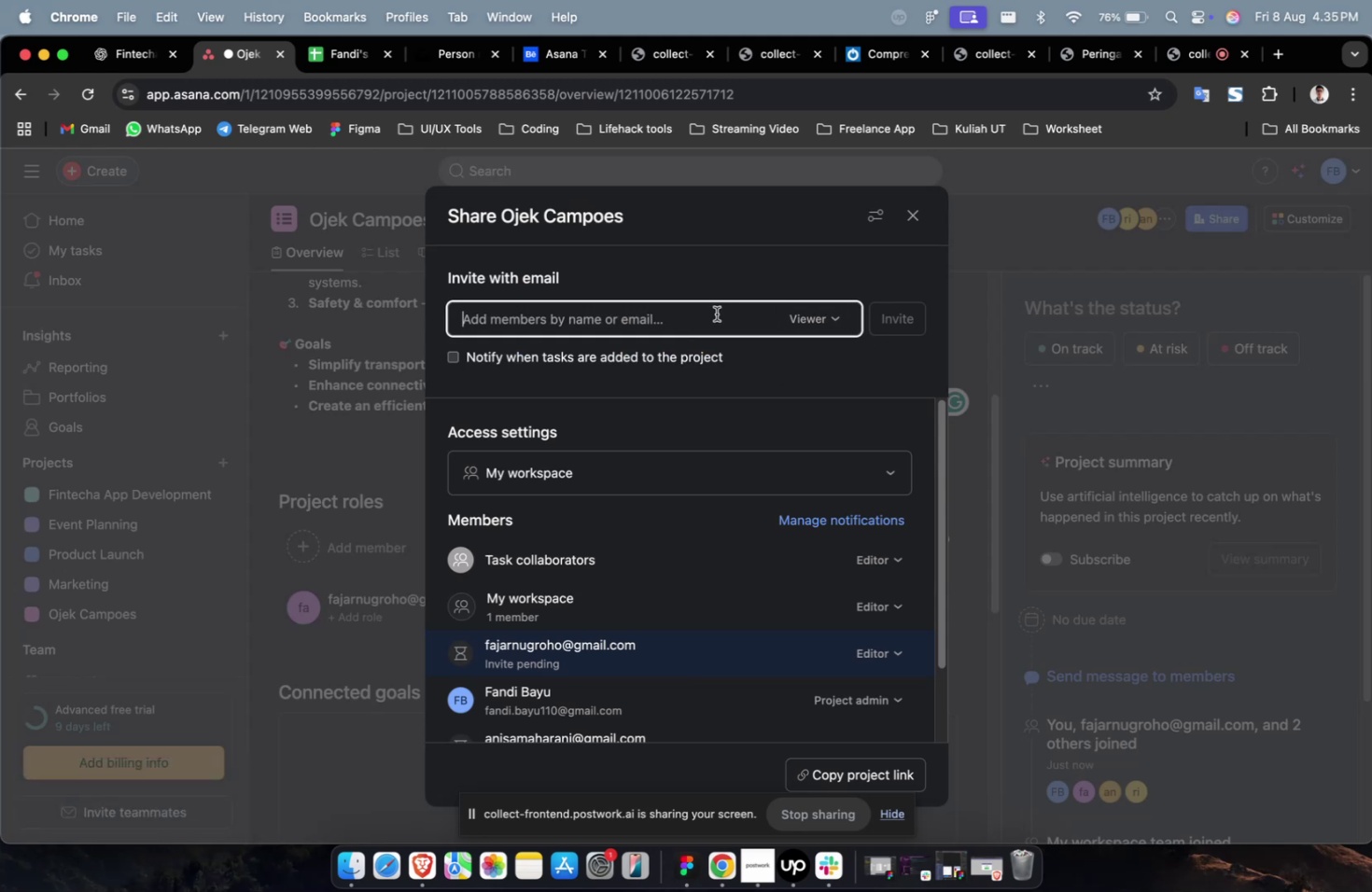 
key(Meta+V)
 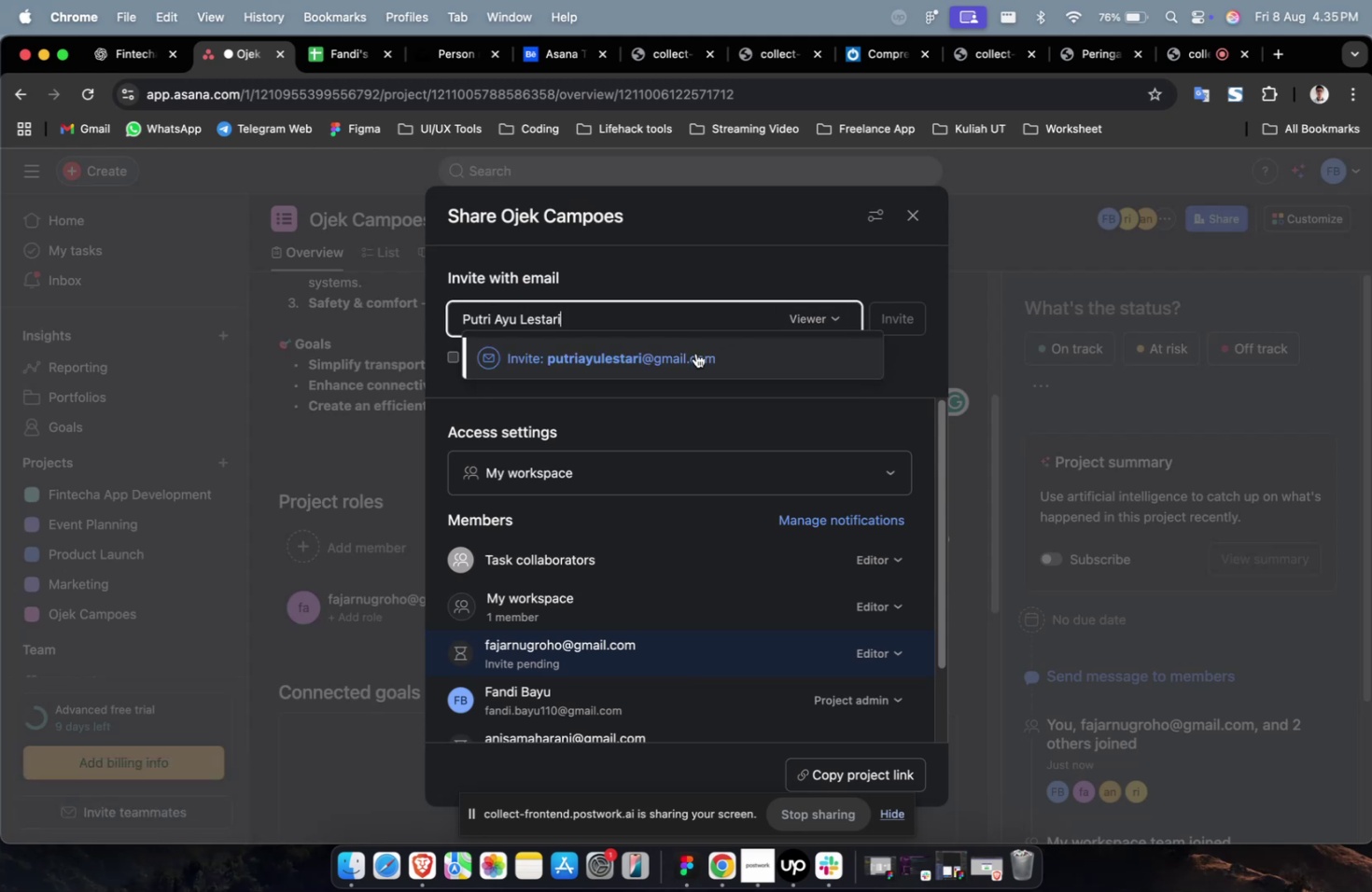 
left_click([693, 353])
 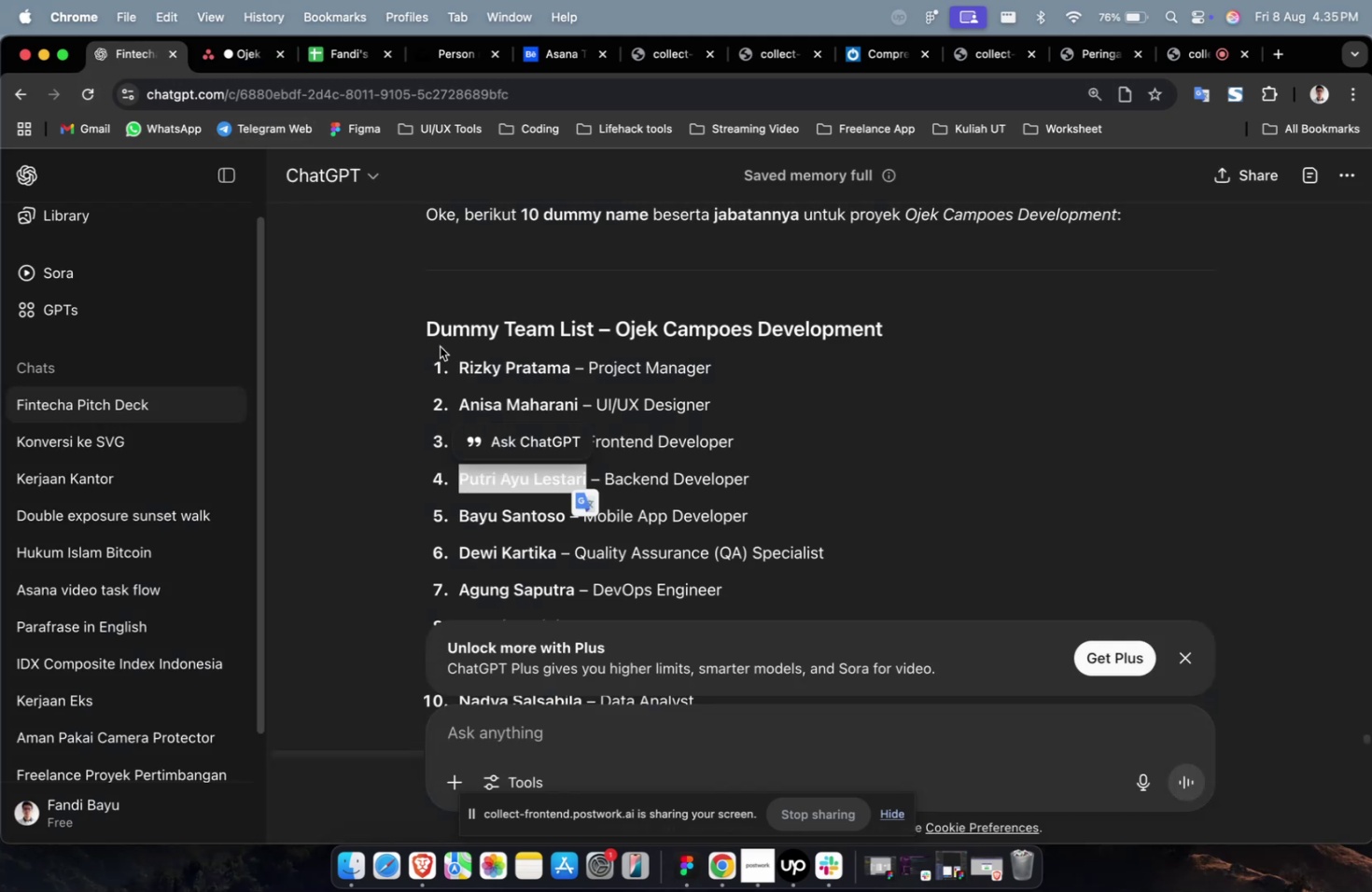 
left_click_drag(start_coordinate=[461, 515], to_coordinate=[564, 515])
 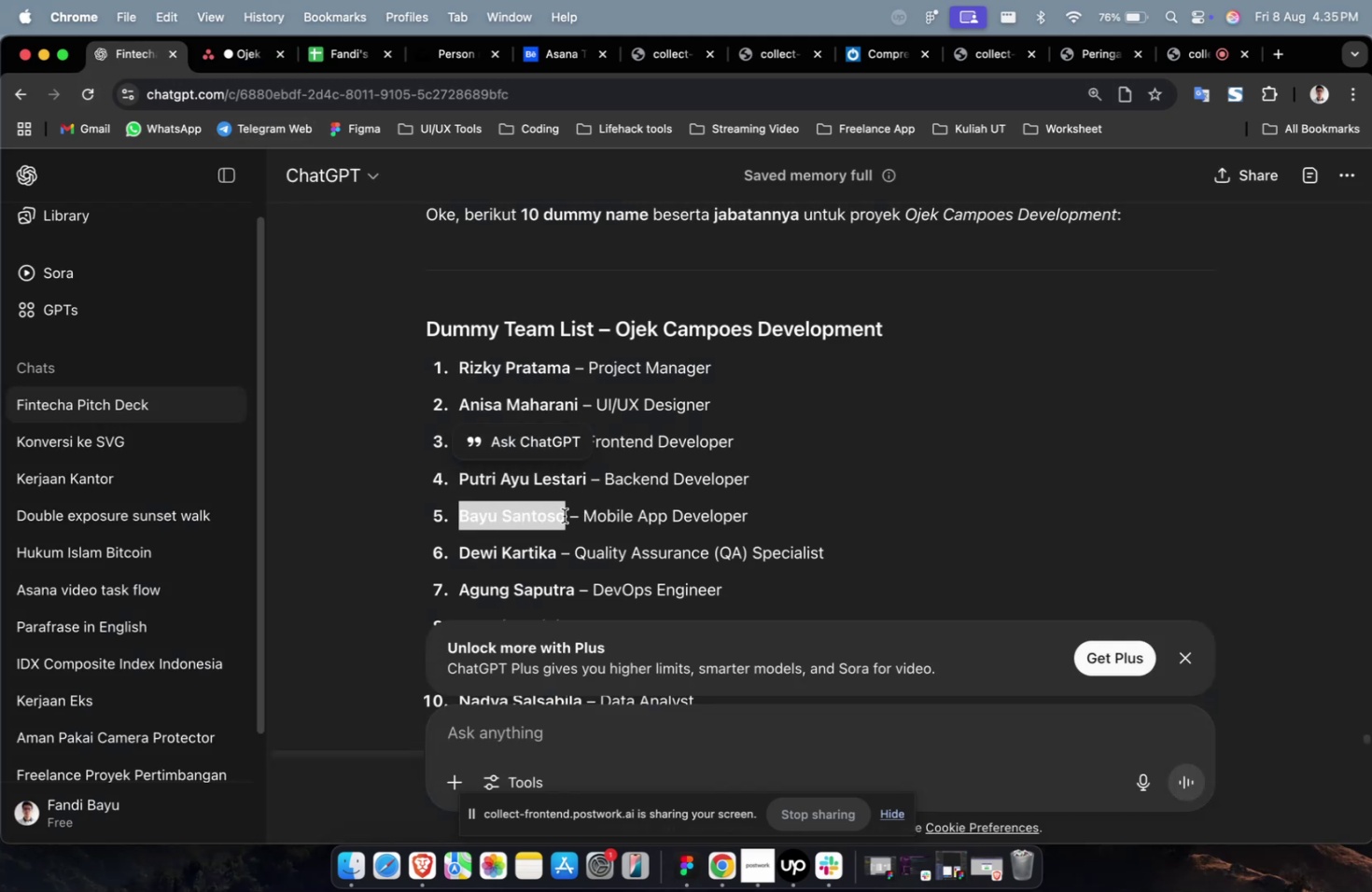 
key(Meta+CommandLeft)
 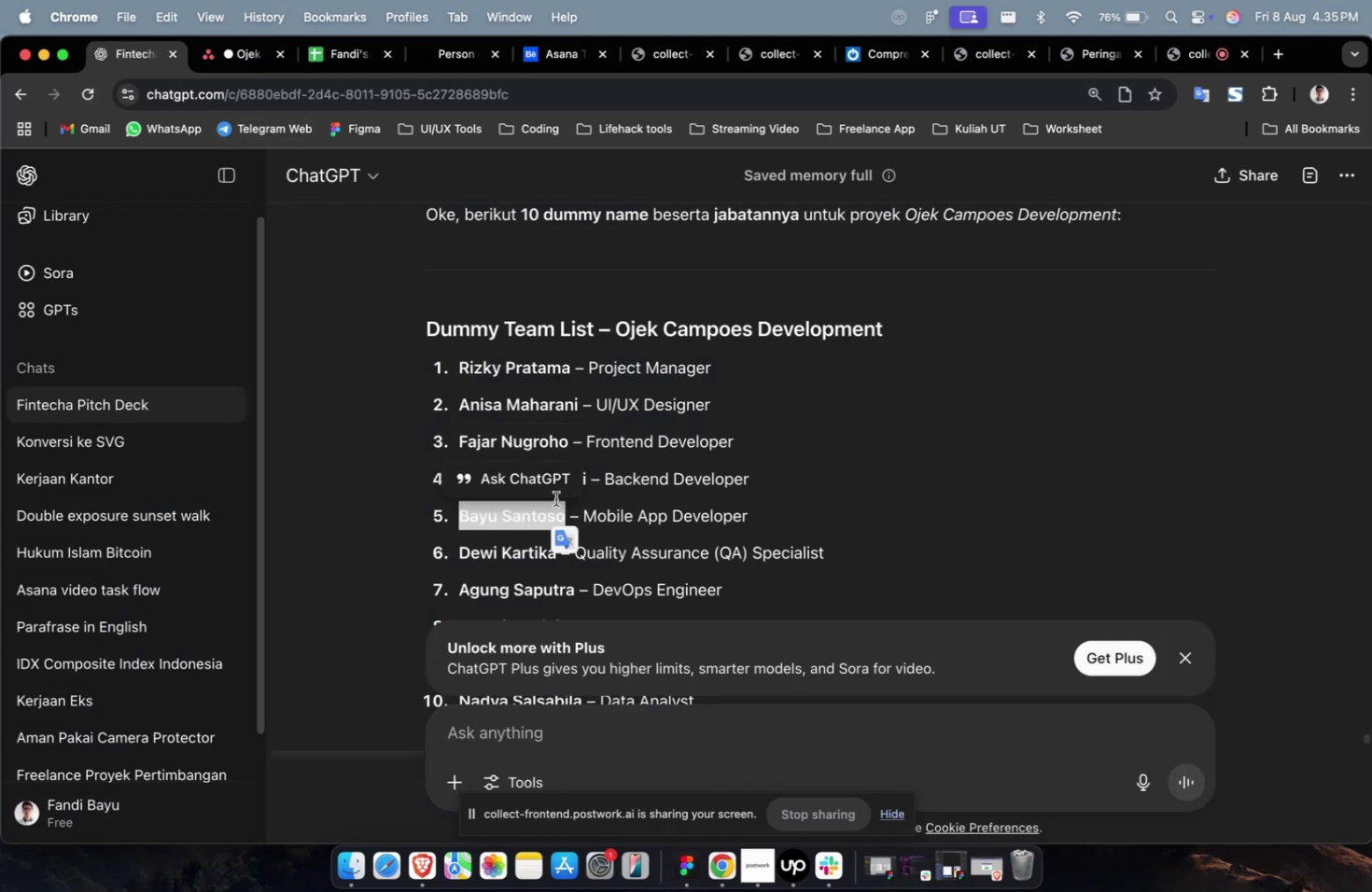 
key(Meta+C)
 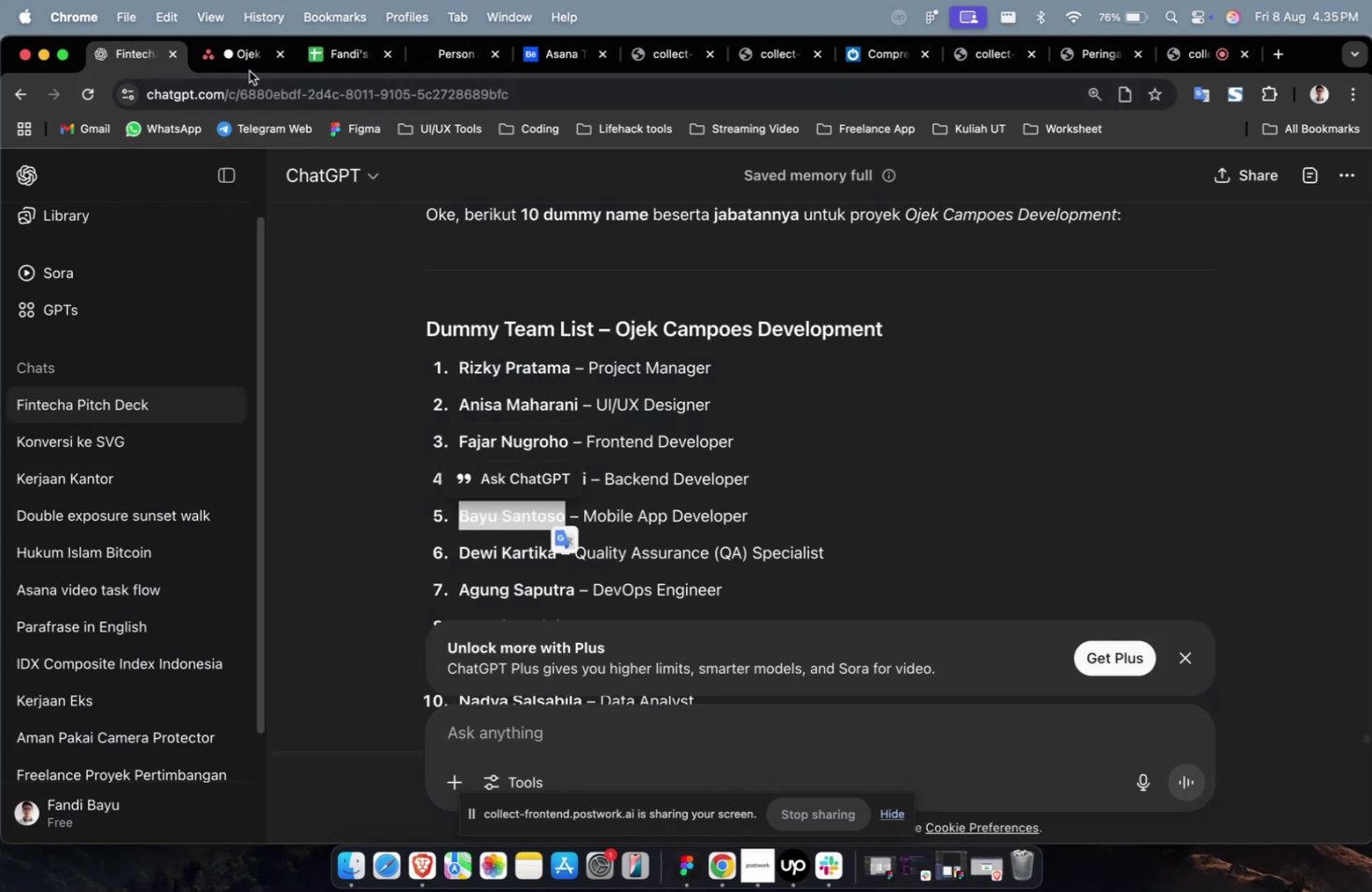 
left_click([250, 67])
 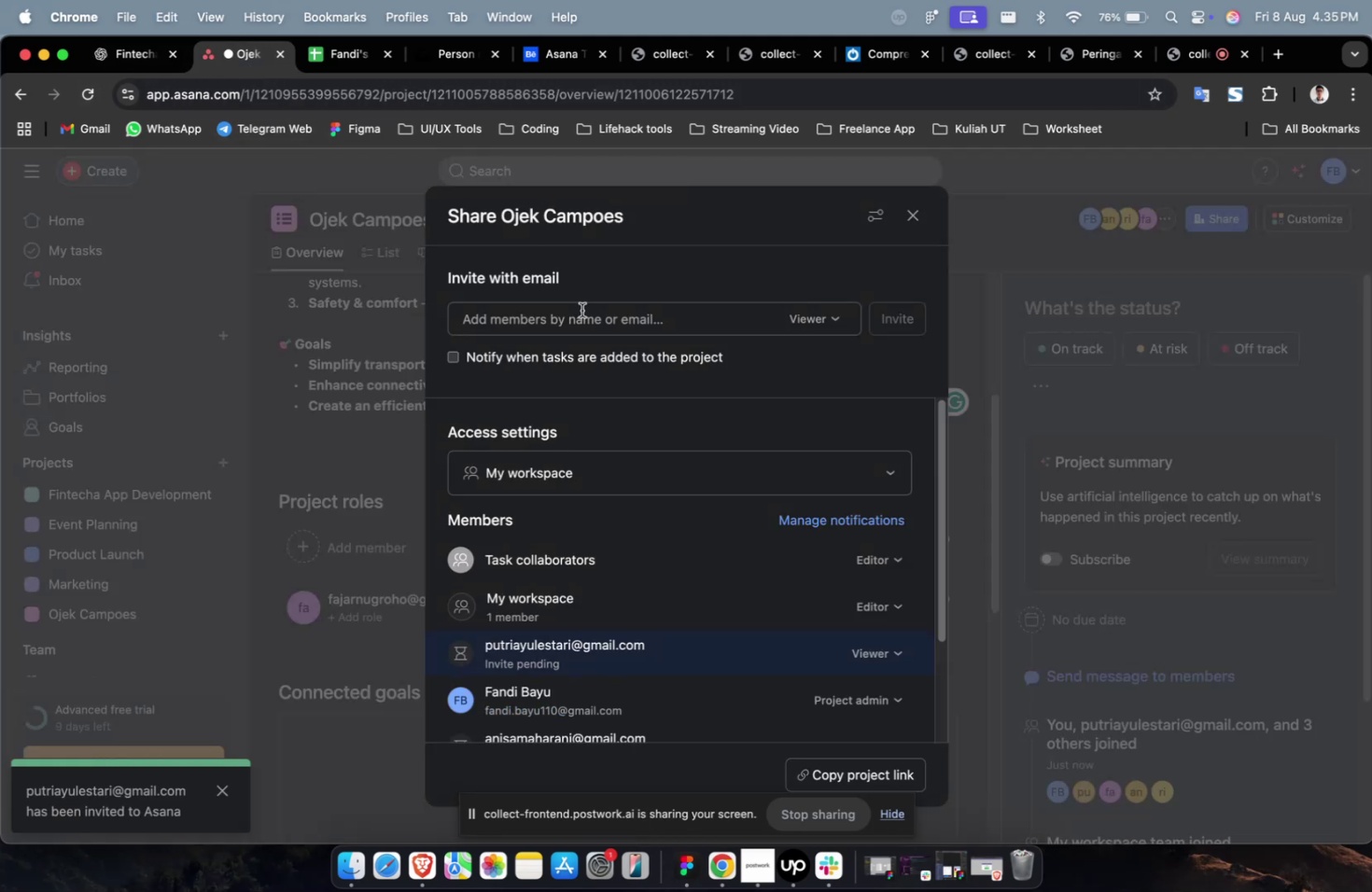 
double_click([585, 317])
 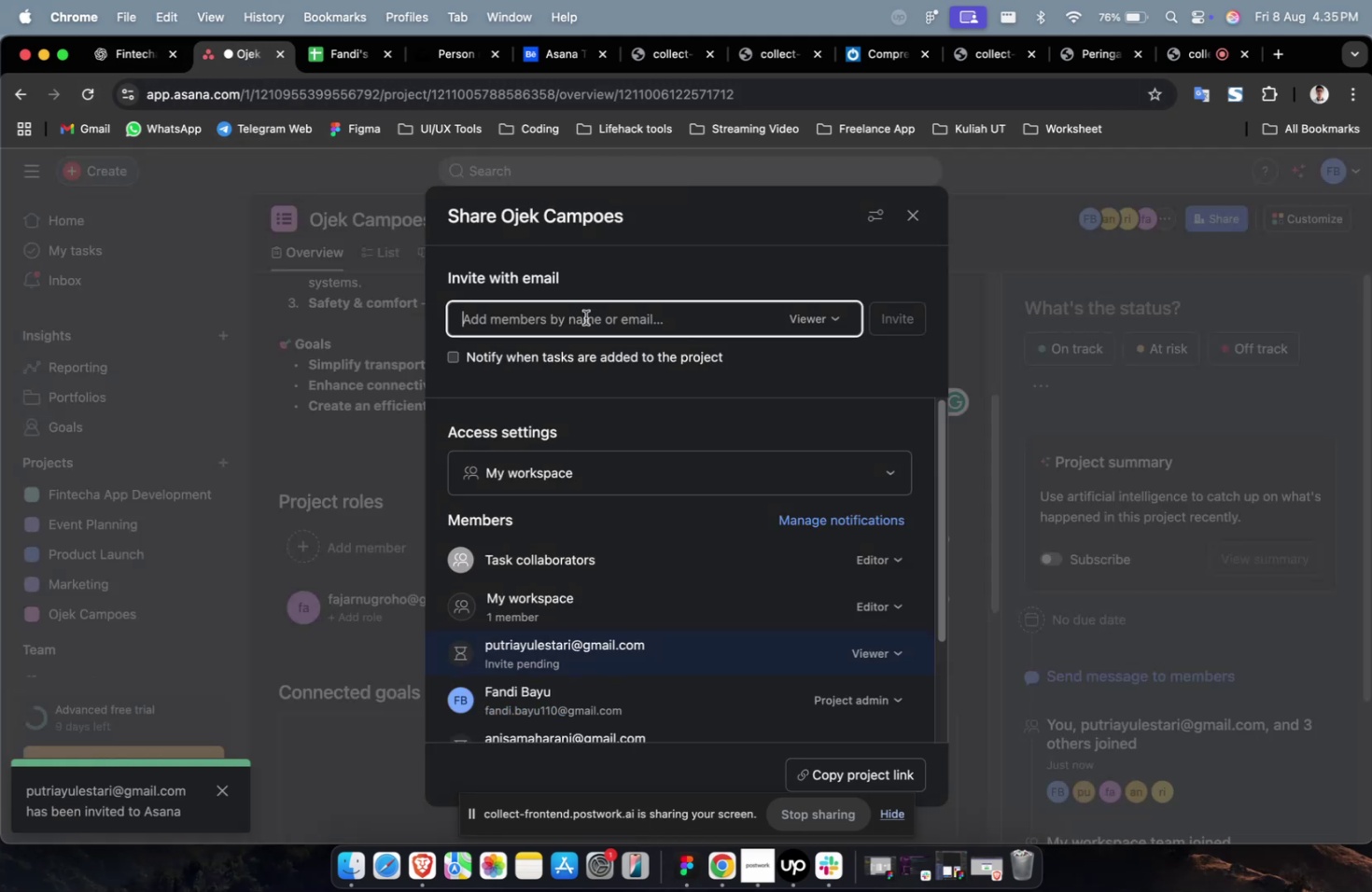 
key(Meta+V)
 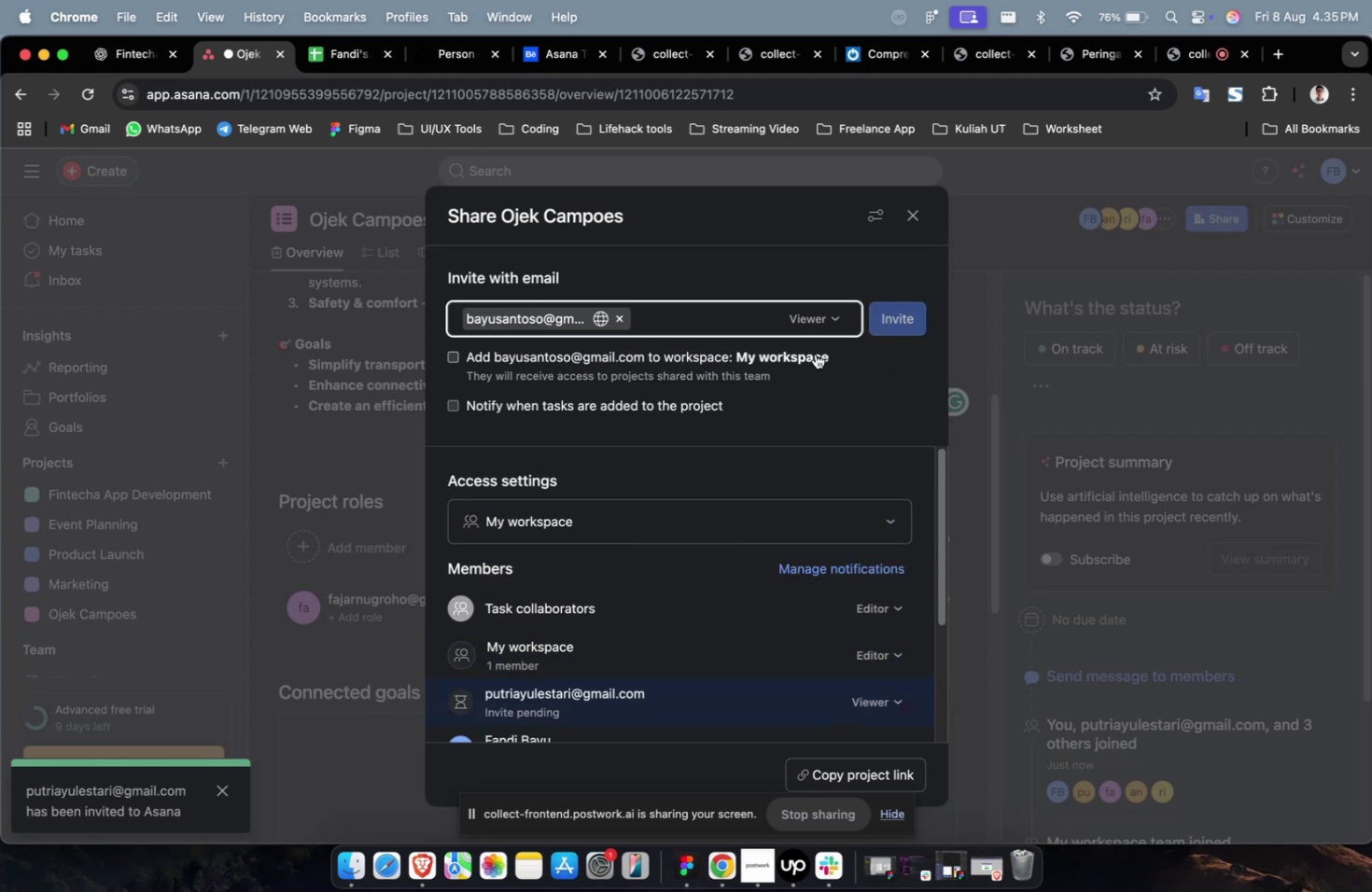 
double_click([908, 316])
 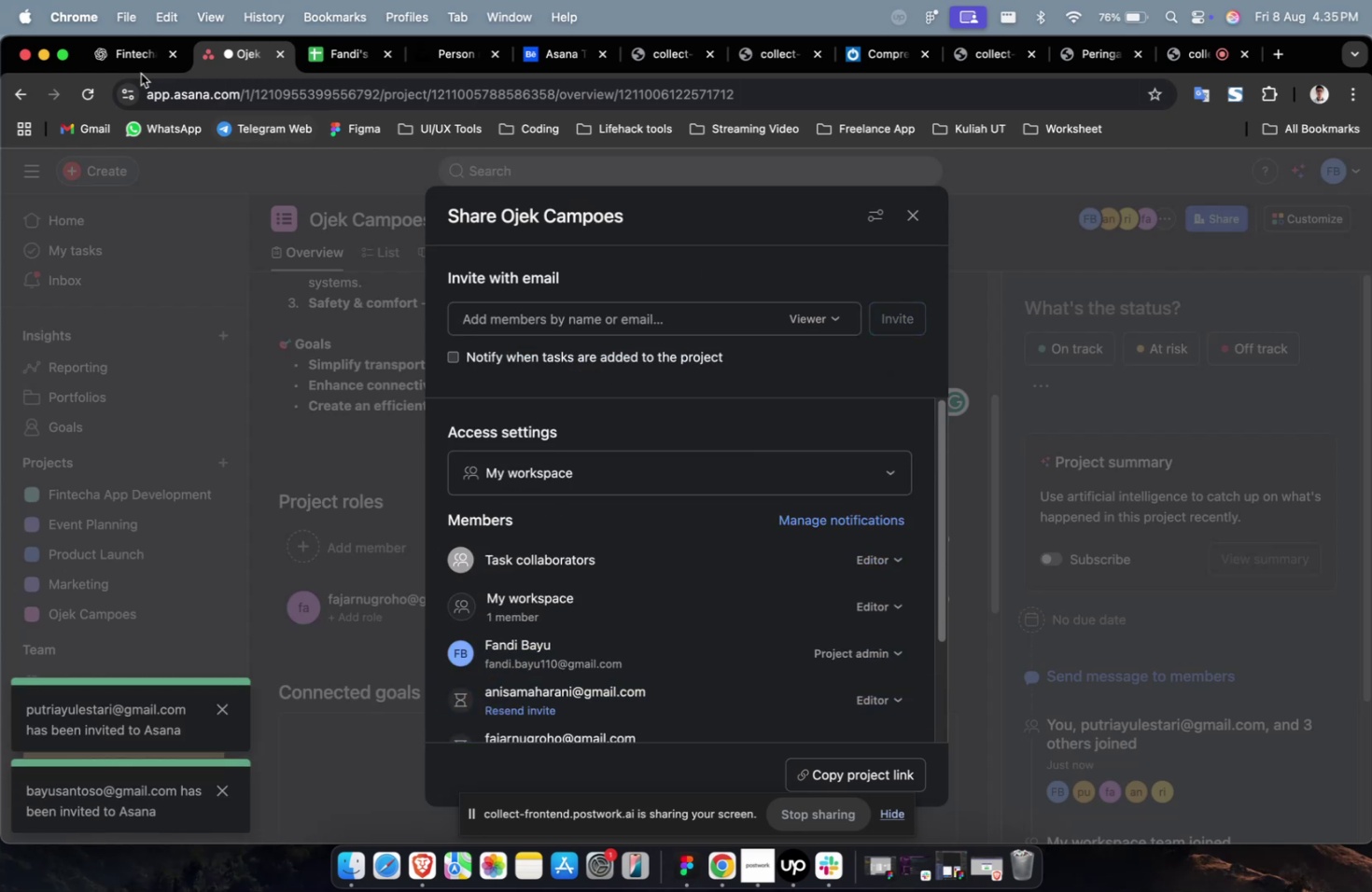 
left_click([128, 64])
 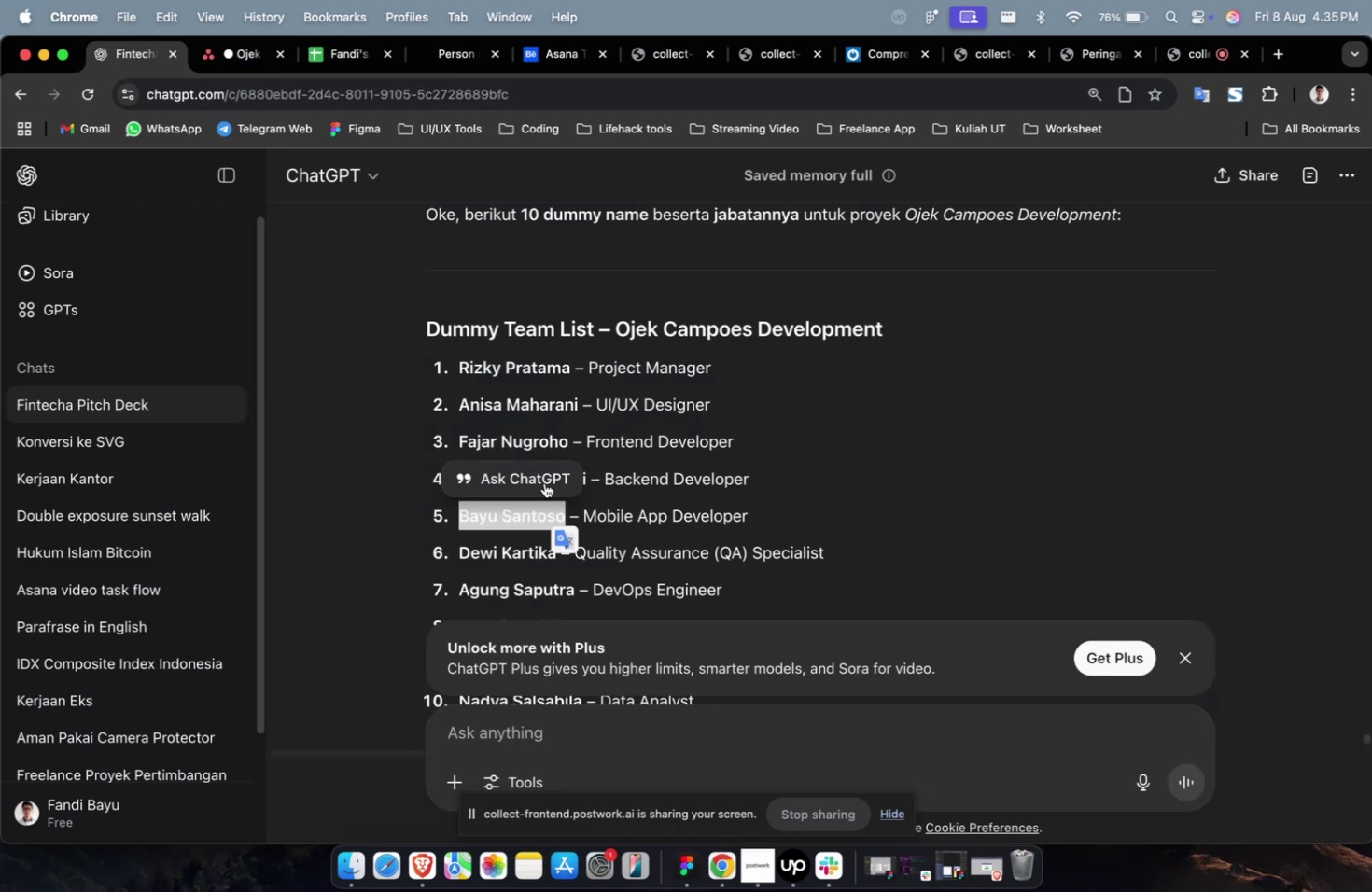 
scroll: coordinate [549, 495], scroll_direction: down, amount: 3.0
 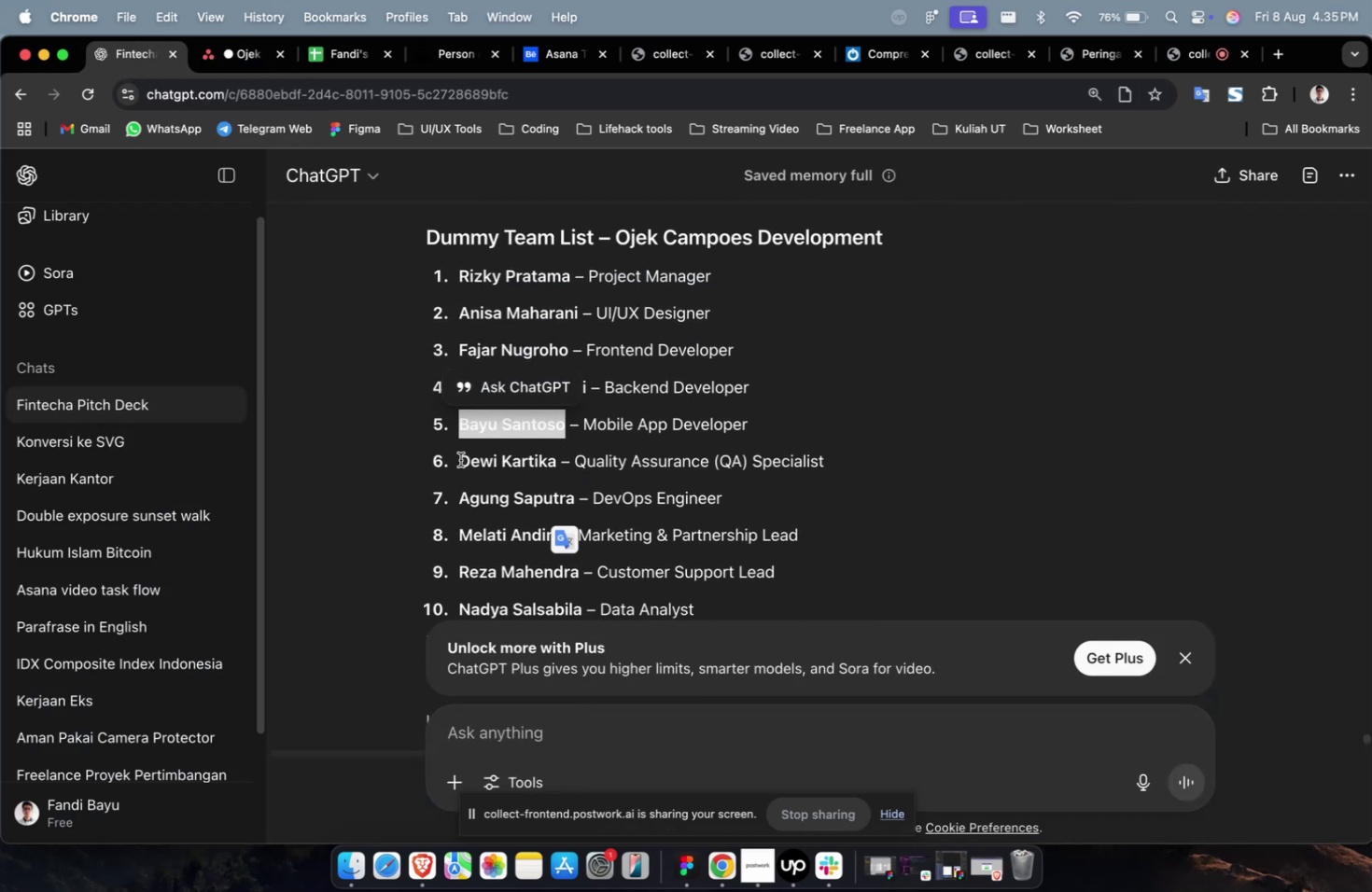 
left_click_drag(start_coordinate=[456, 462], to_coordinate=[554, 464])
 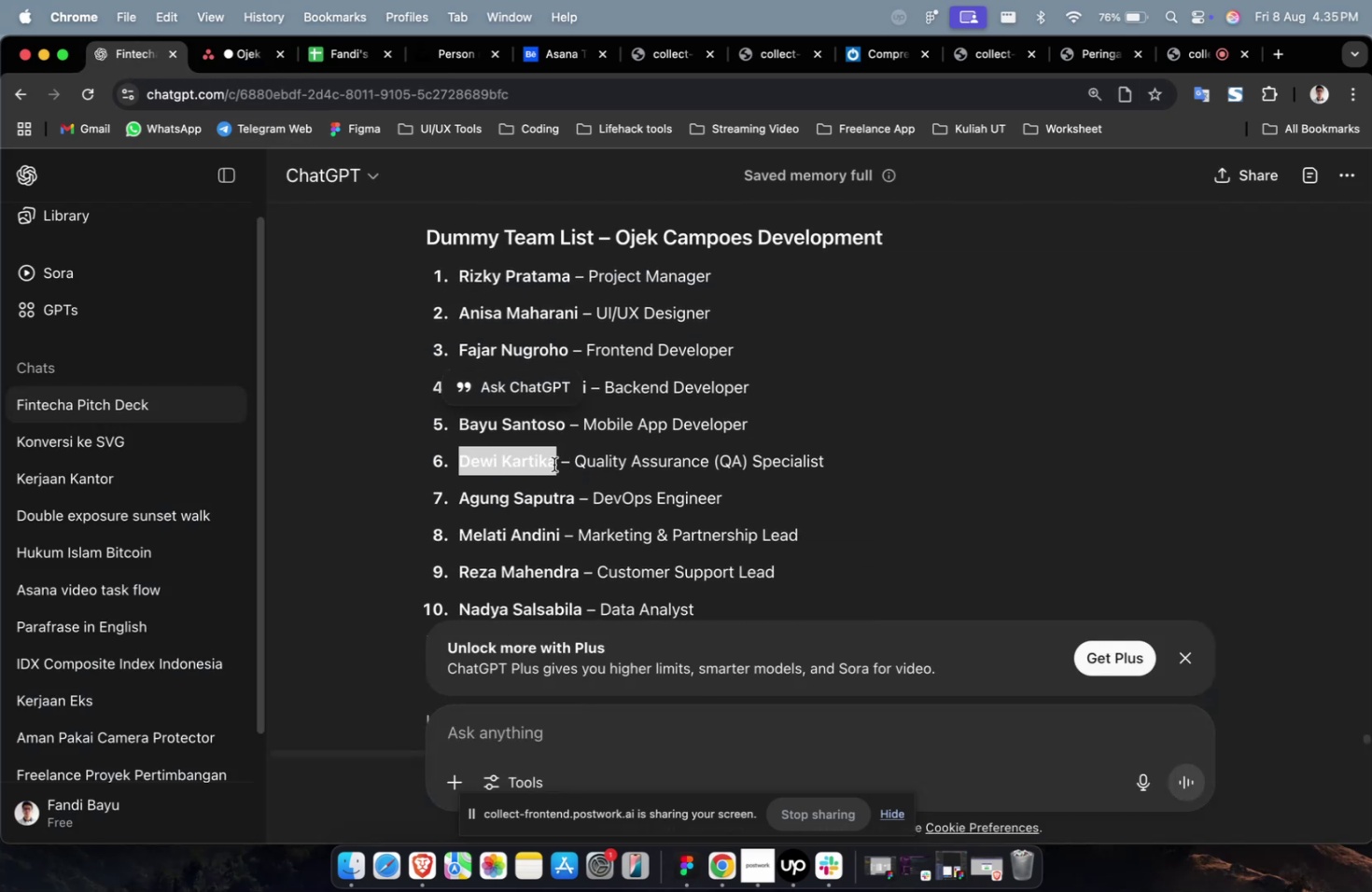 
key(Meta+CommandLeft)
 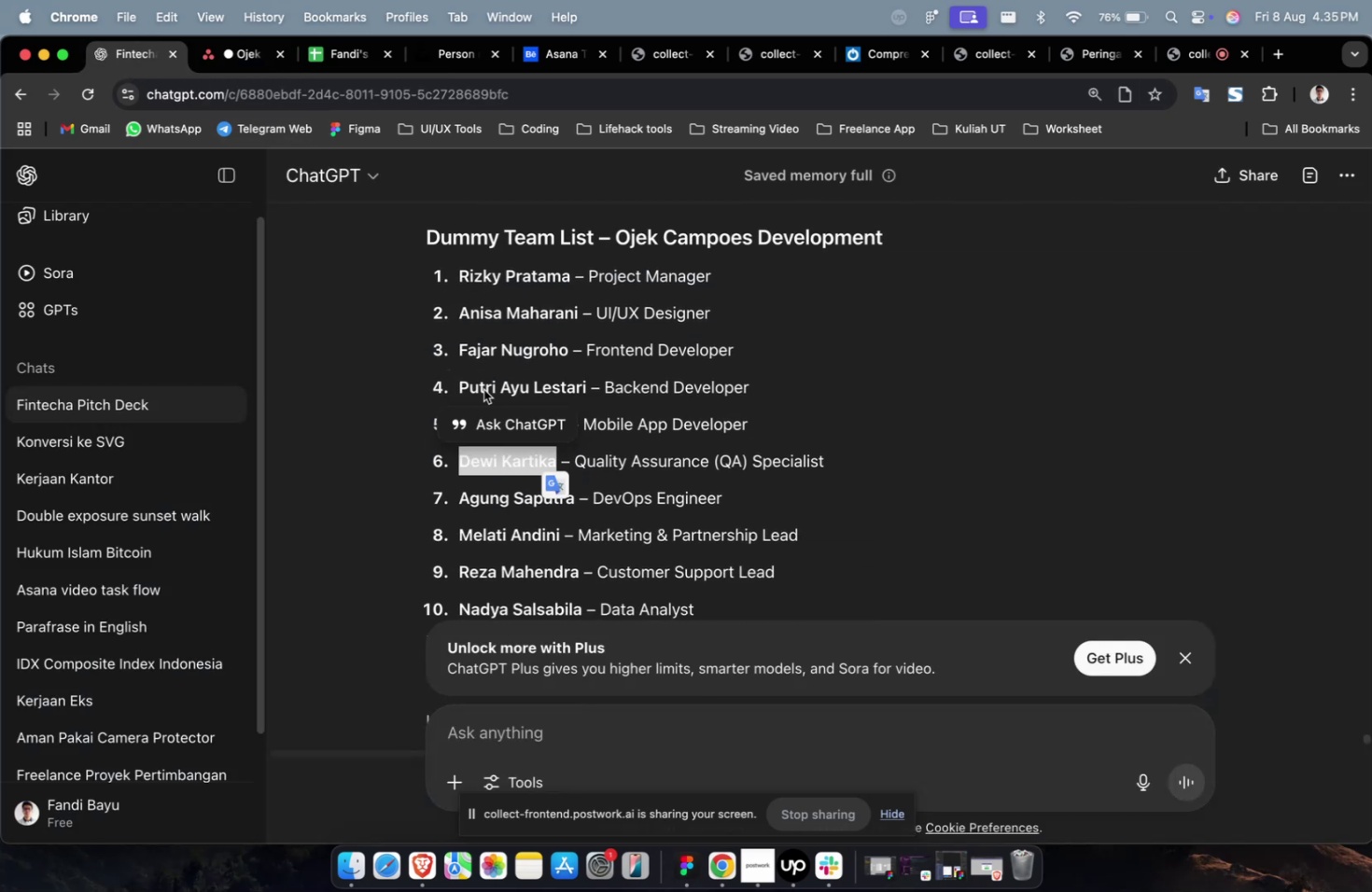 
key(Meta+C)
 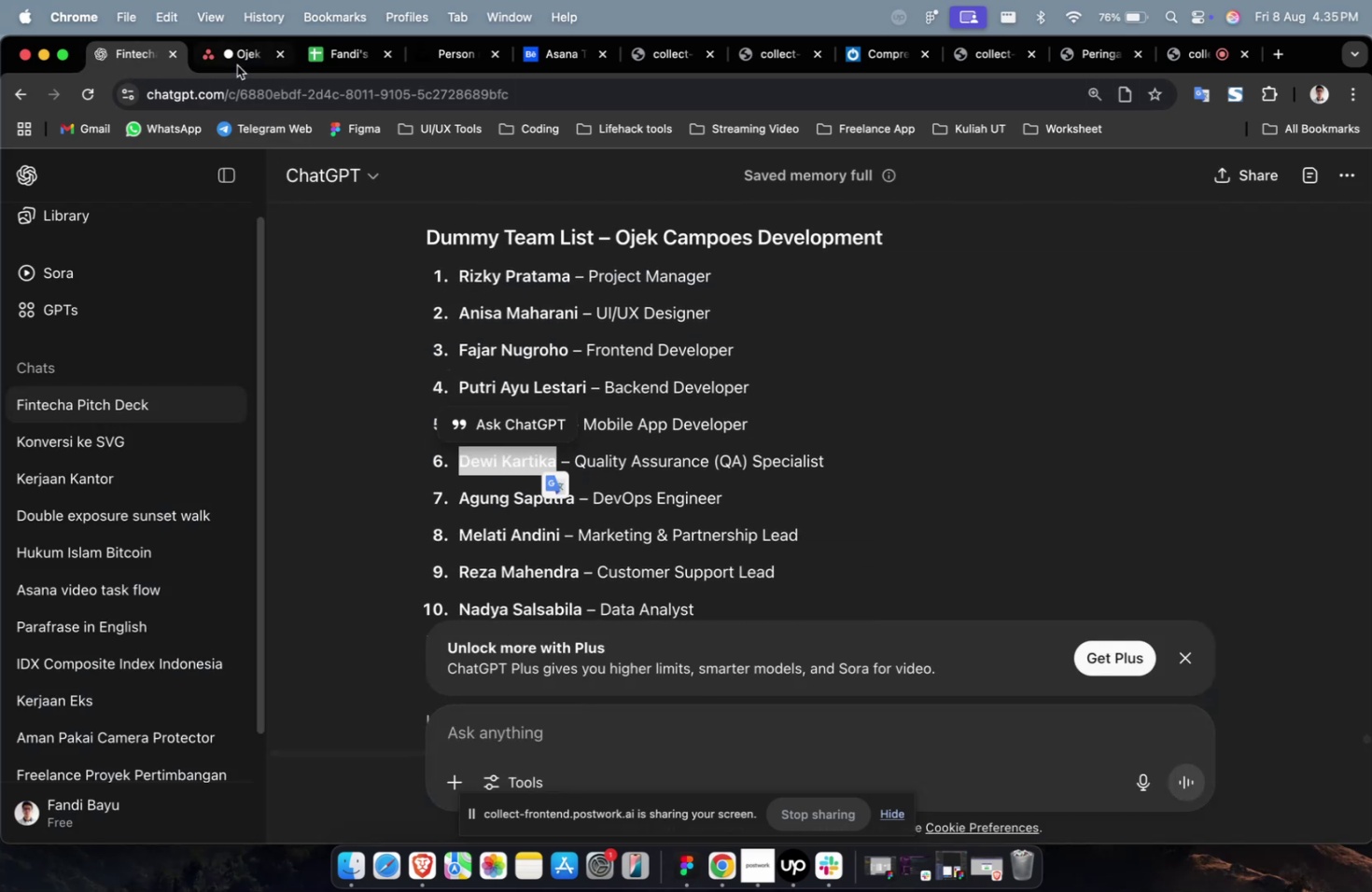 
left_click([237, 61])
 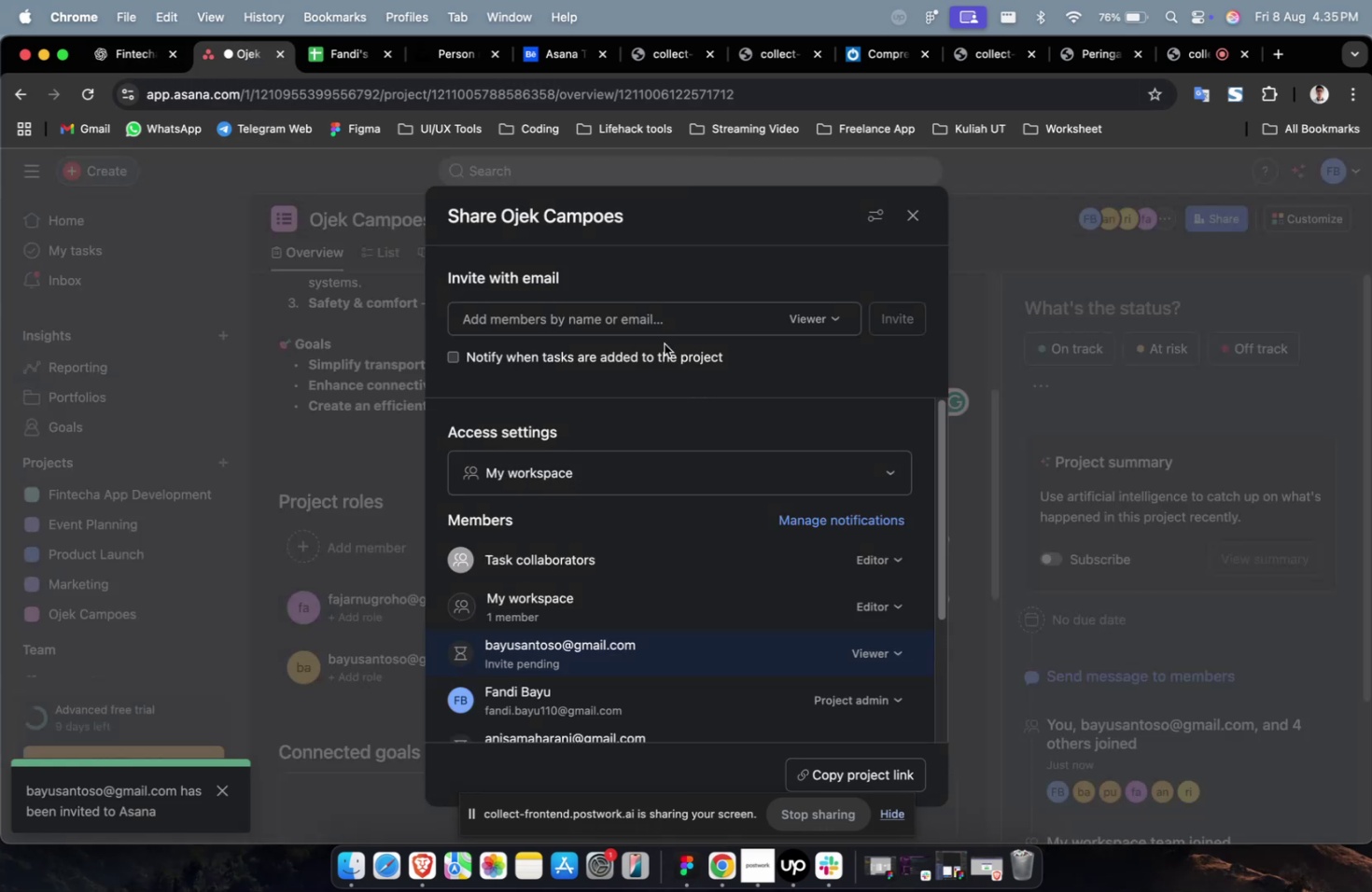 
left_click([663, 327])
 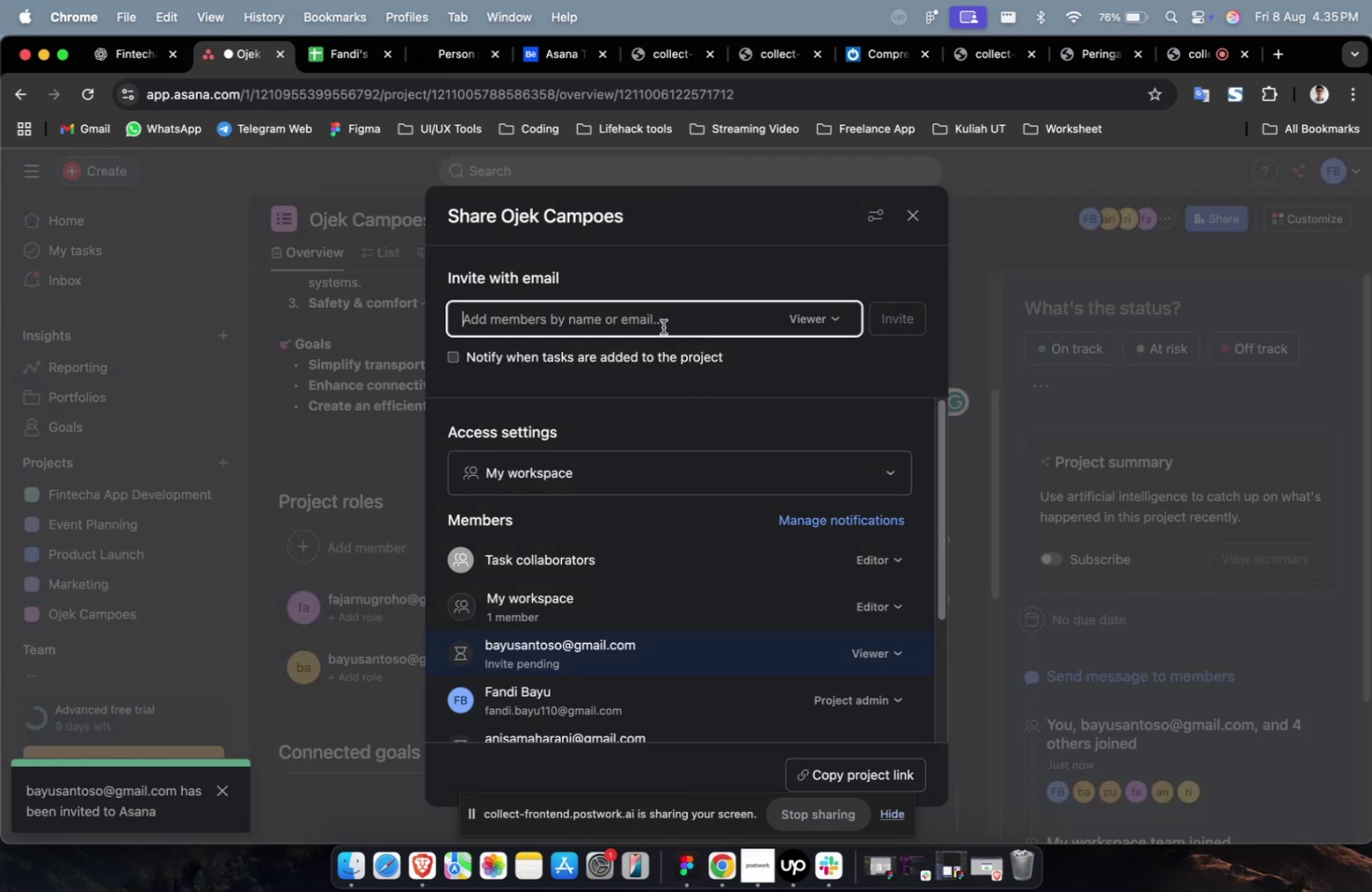 
key(Meta+V)
 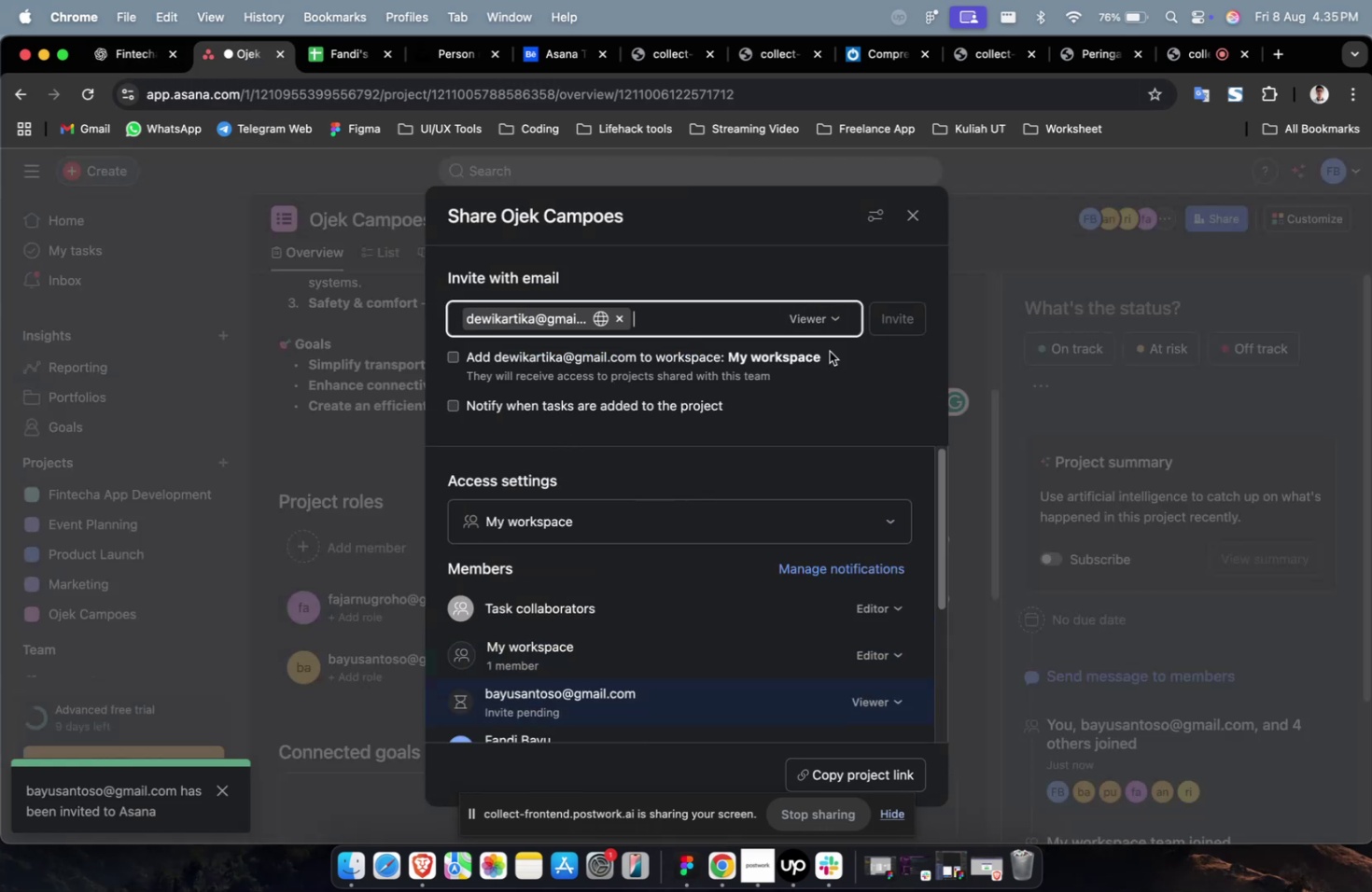 
double_click([892, 321])
 